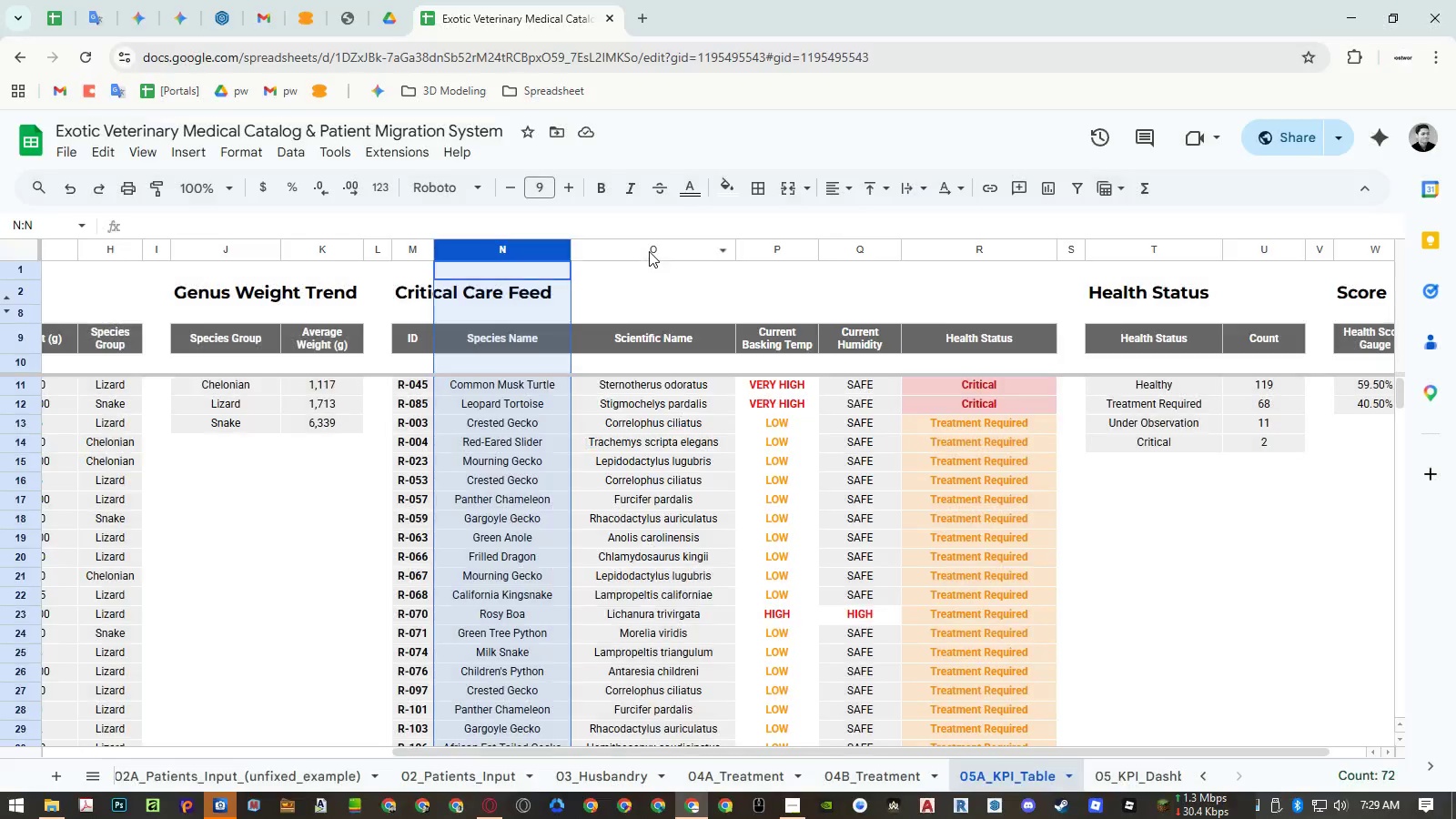 
right_click([649, 251])
 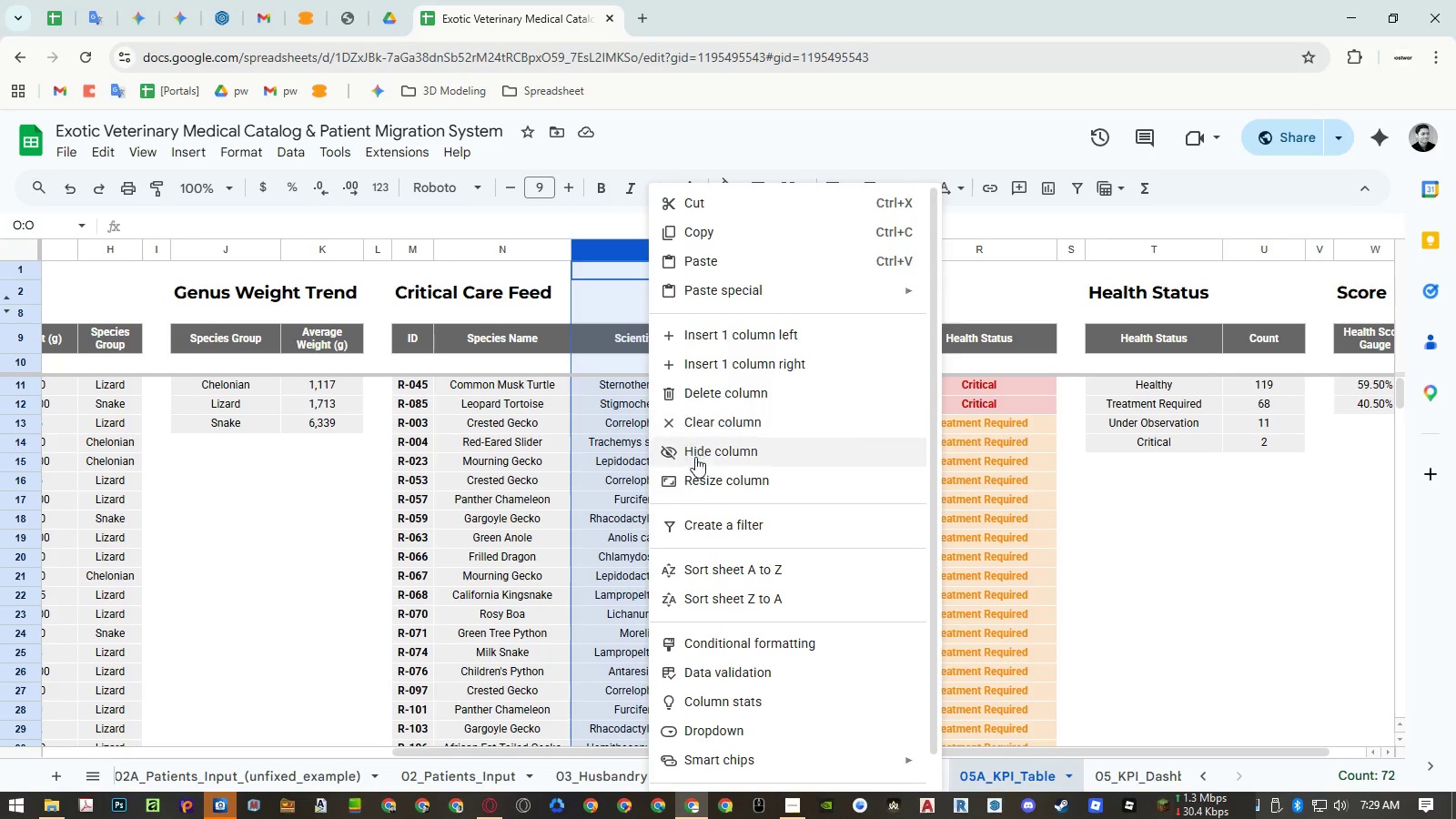 
left_click([693, 476])
 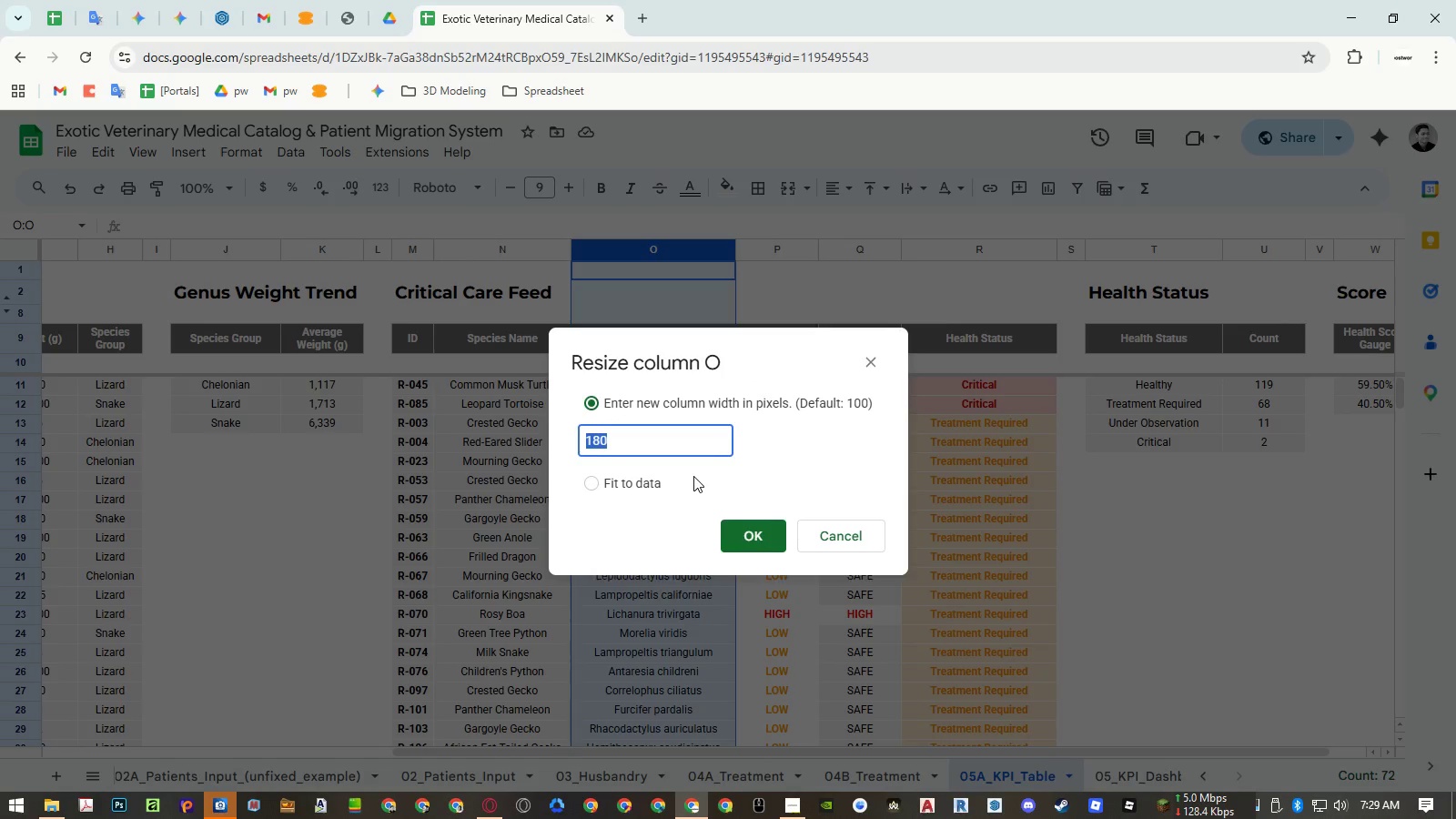 
key(Escape)
 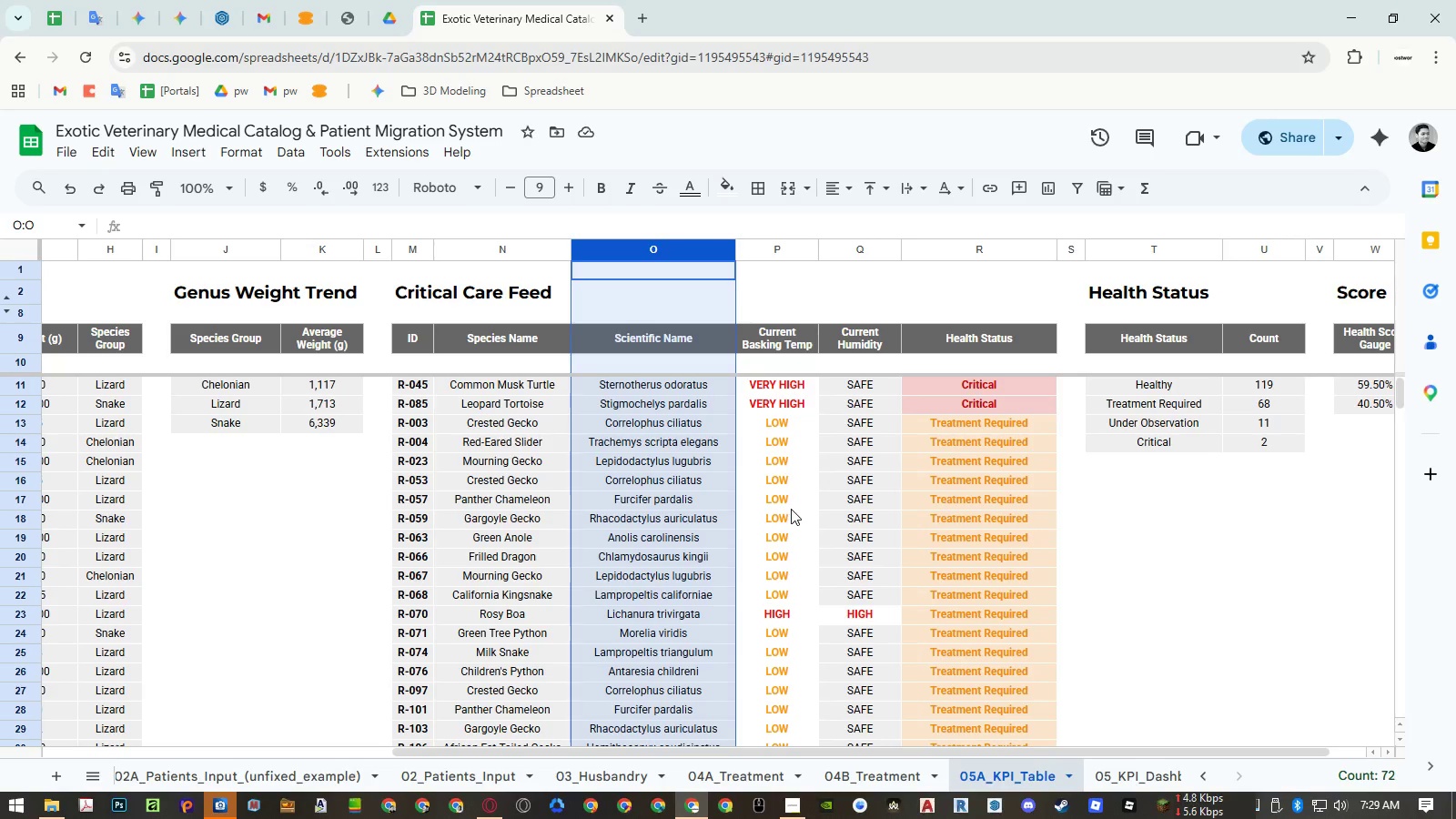 
wait(5.55)
 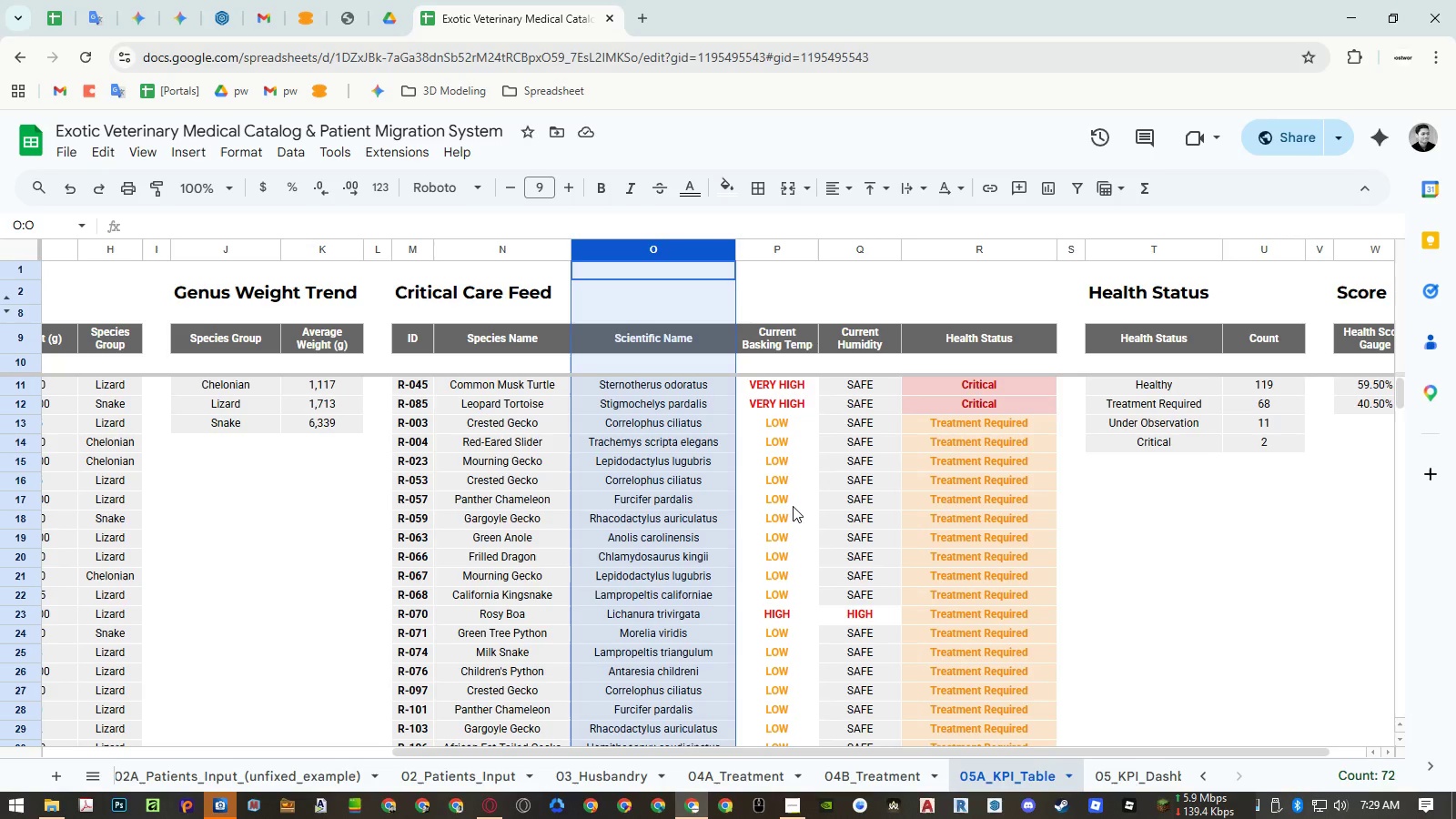 
left_click([1117, 759])
 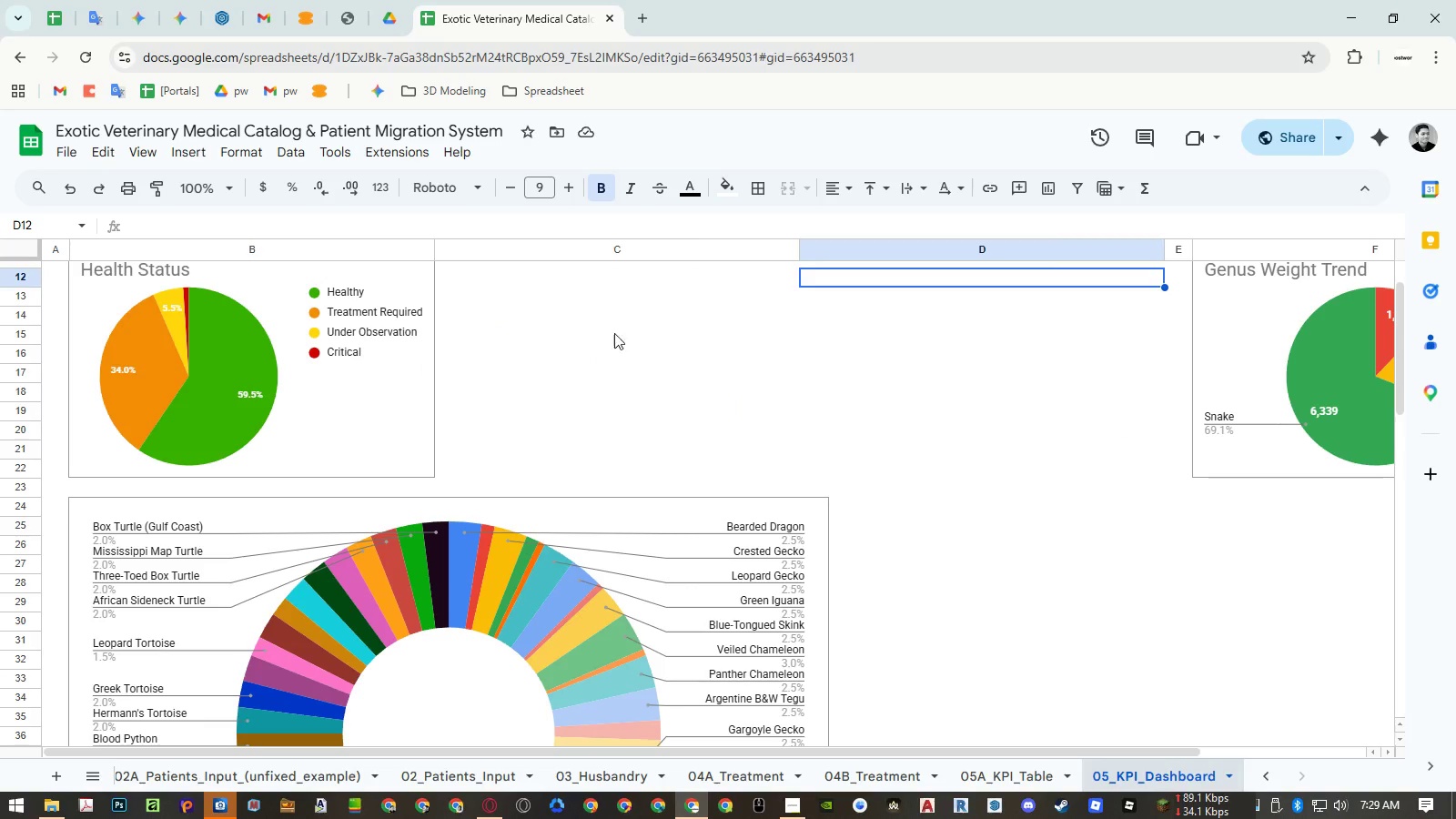 
right_click([370, 248])
 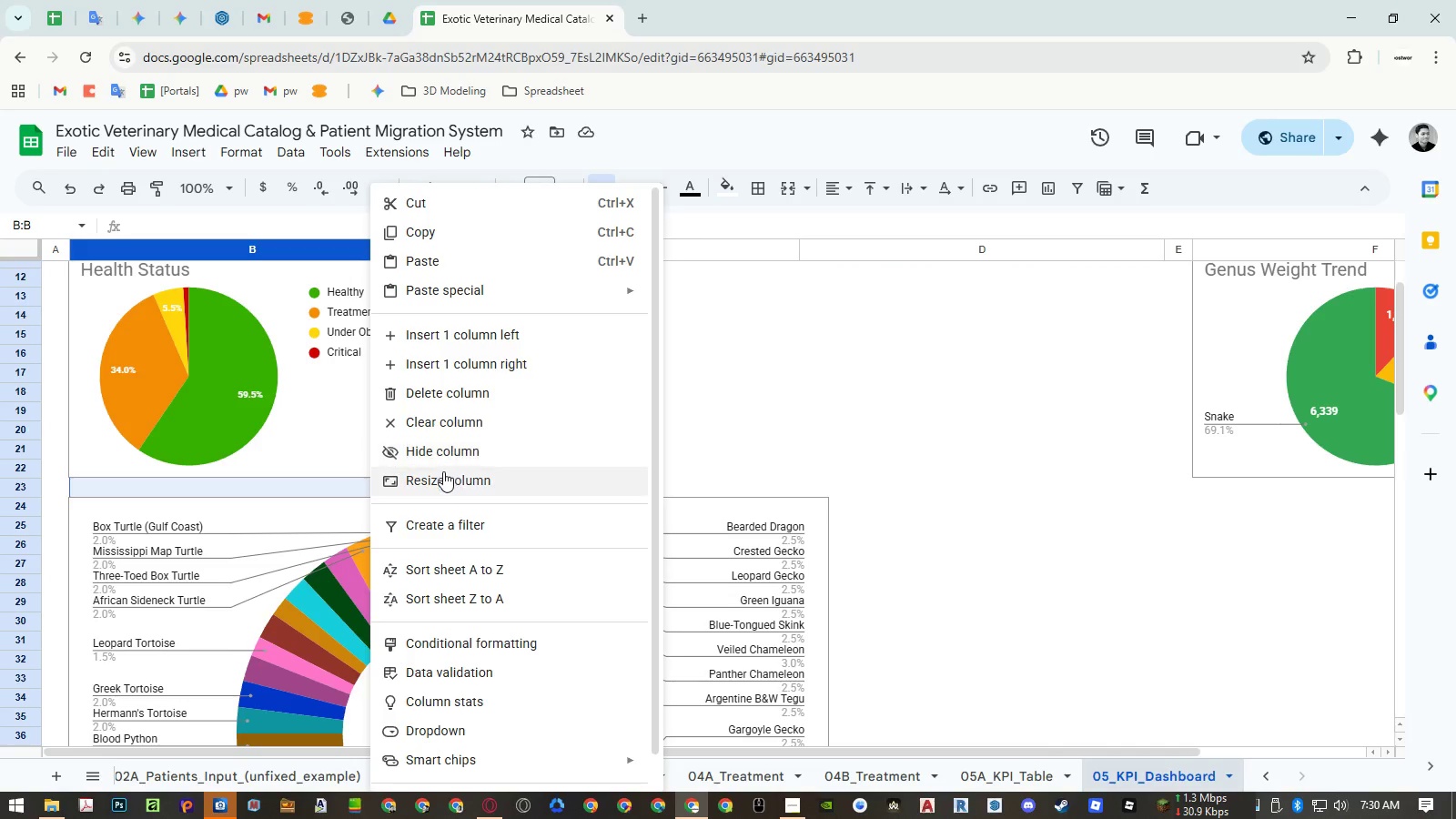 
left_click([441, 480])
 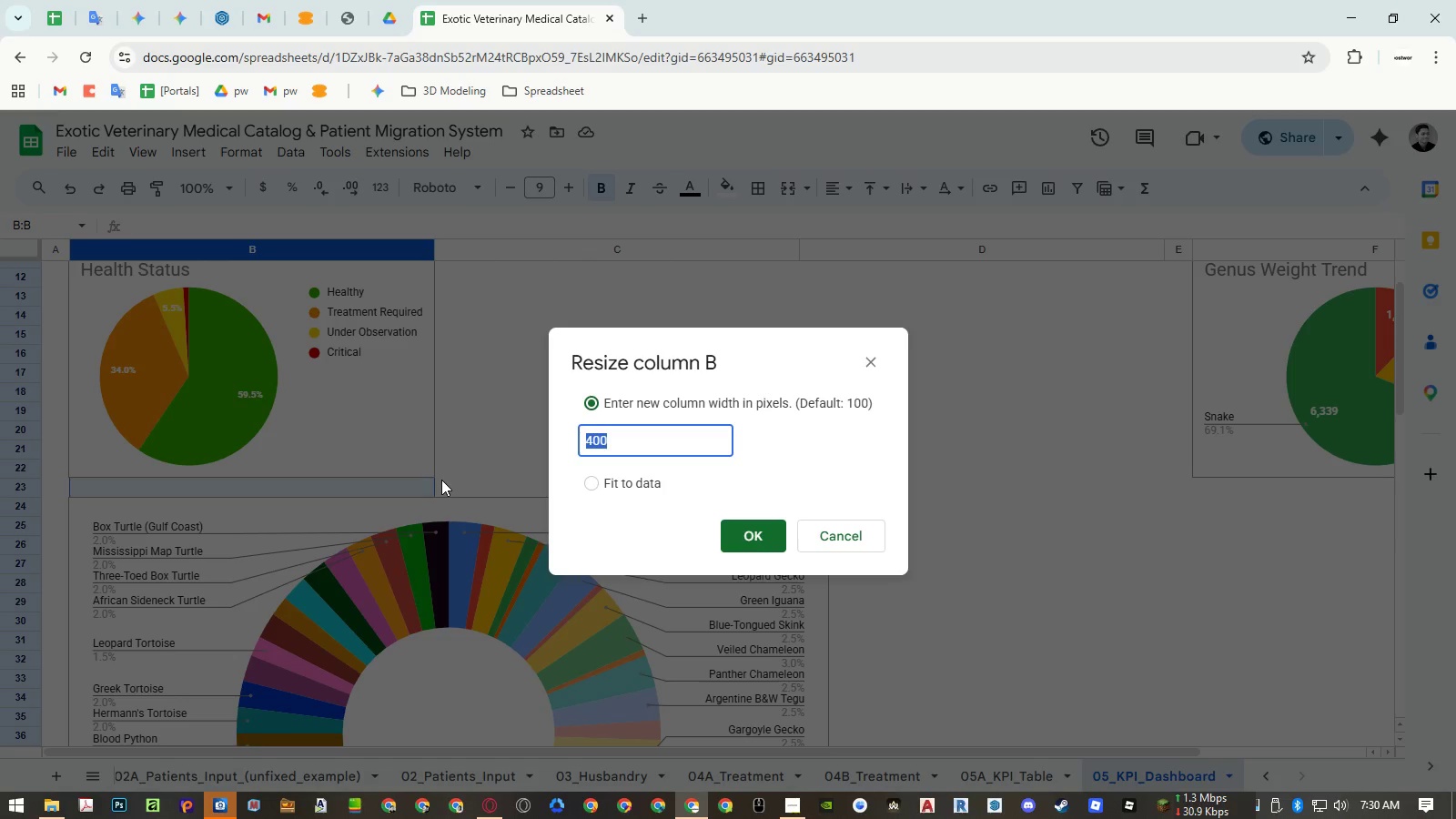 
key(Numpad5)
 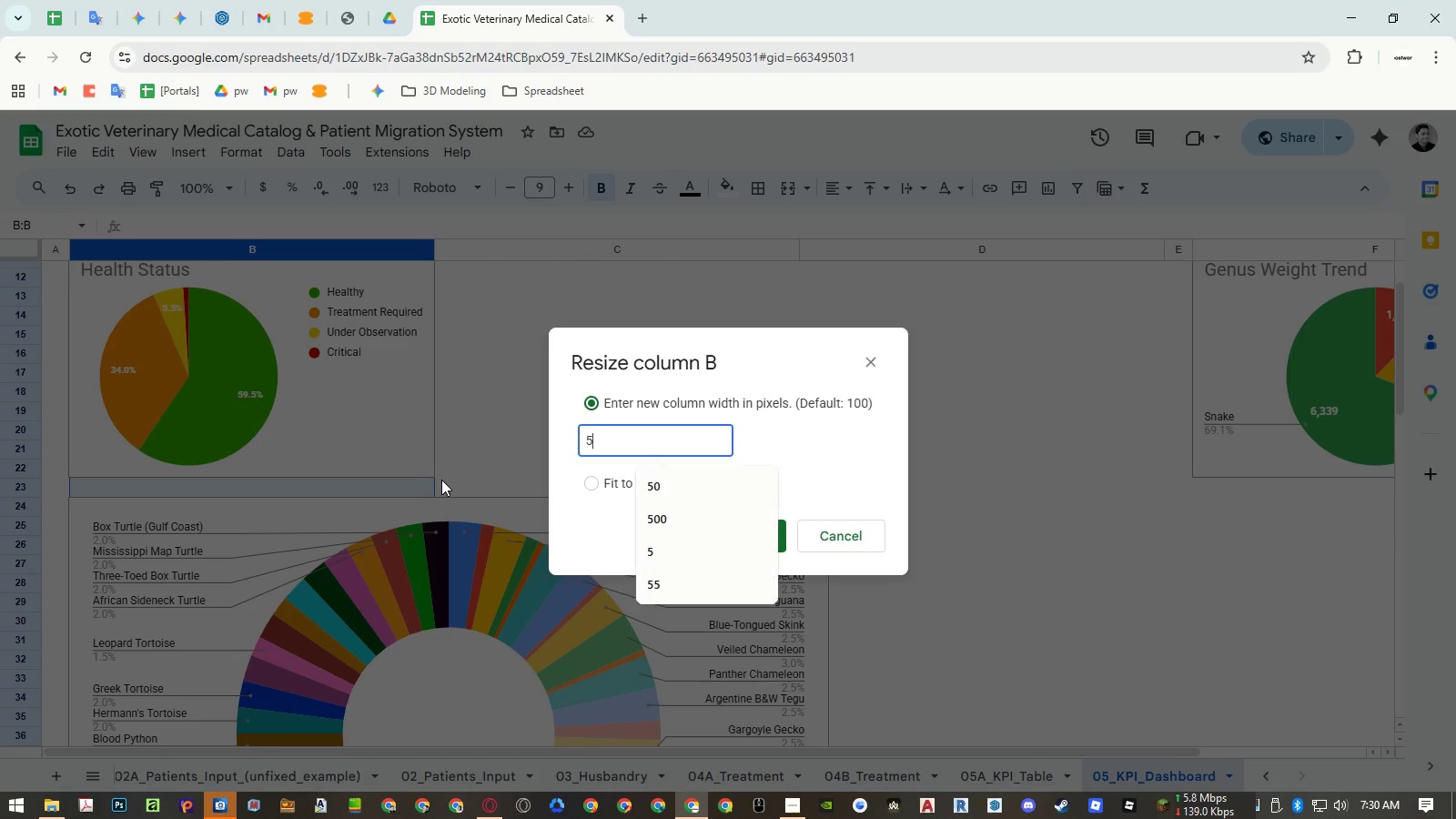 
key(Numpad0)
 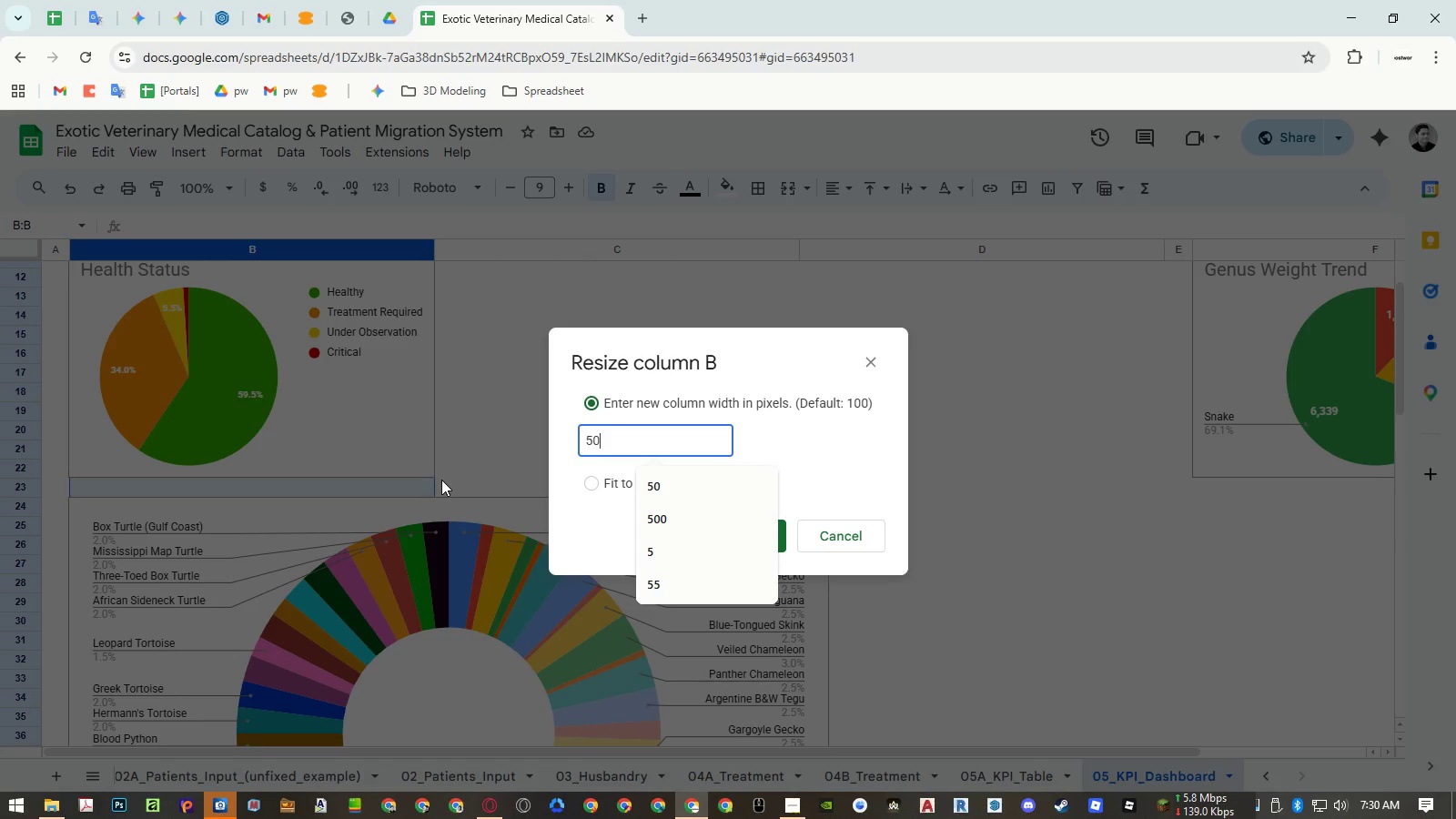 
key(NumpadEnter)
 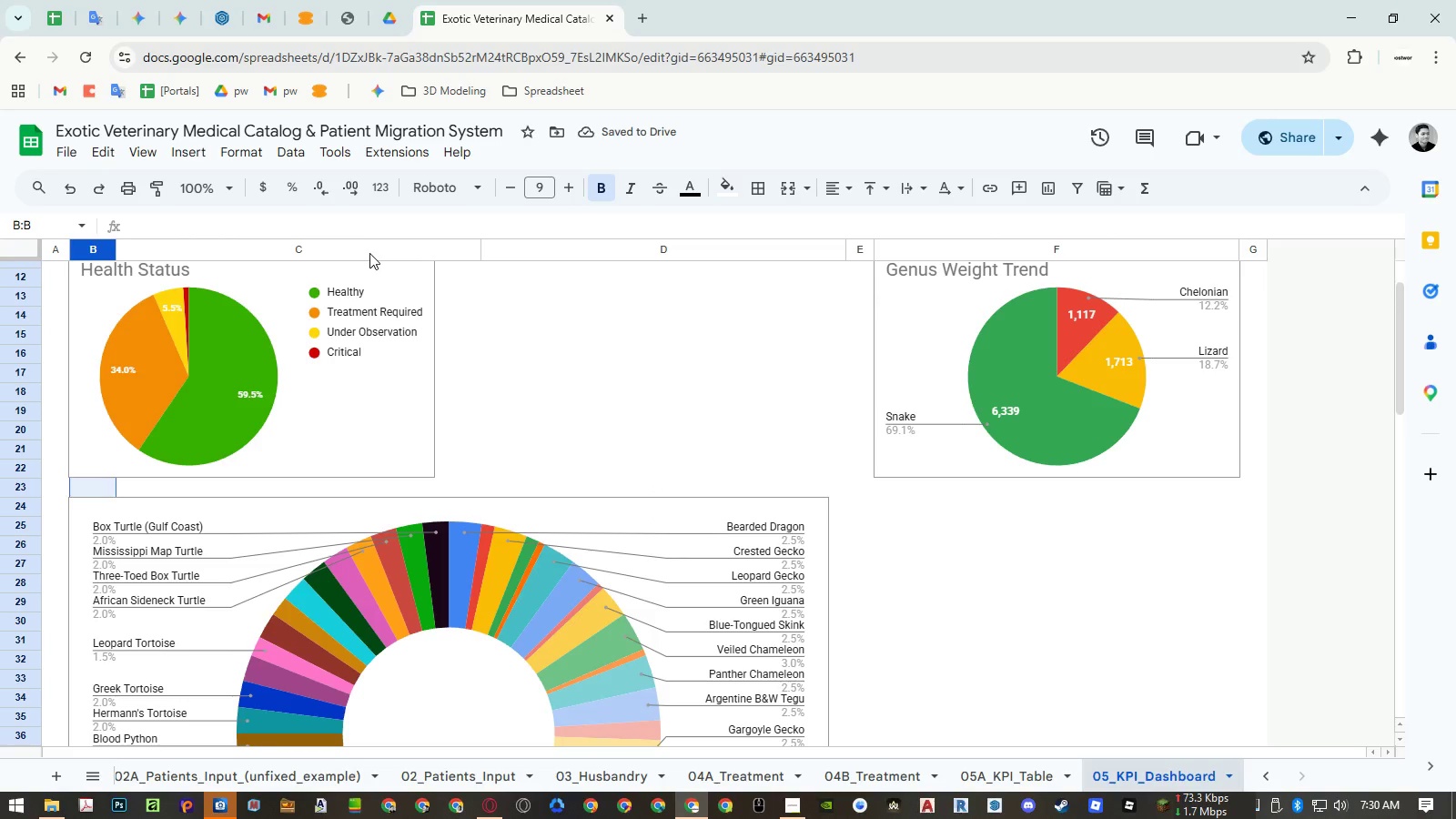 
wait(8.47)
 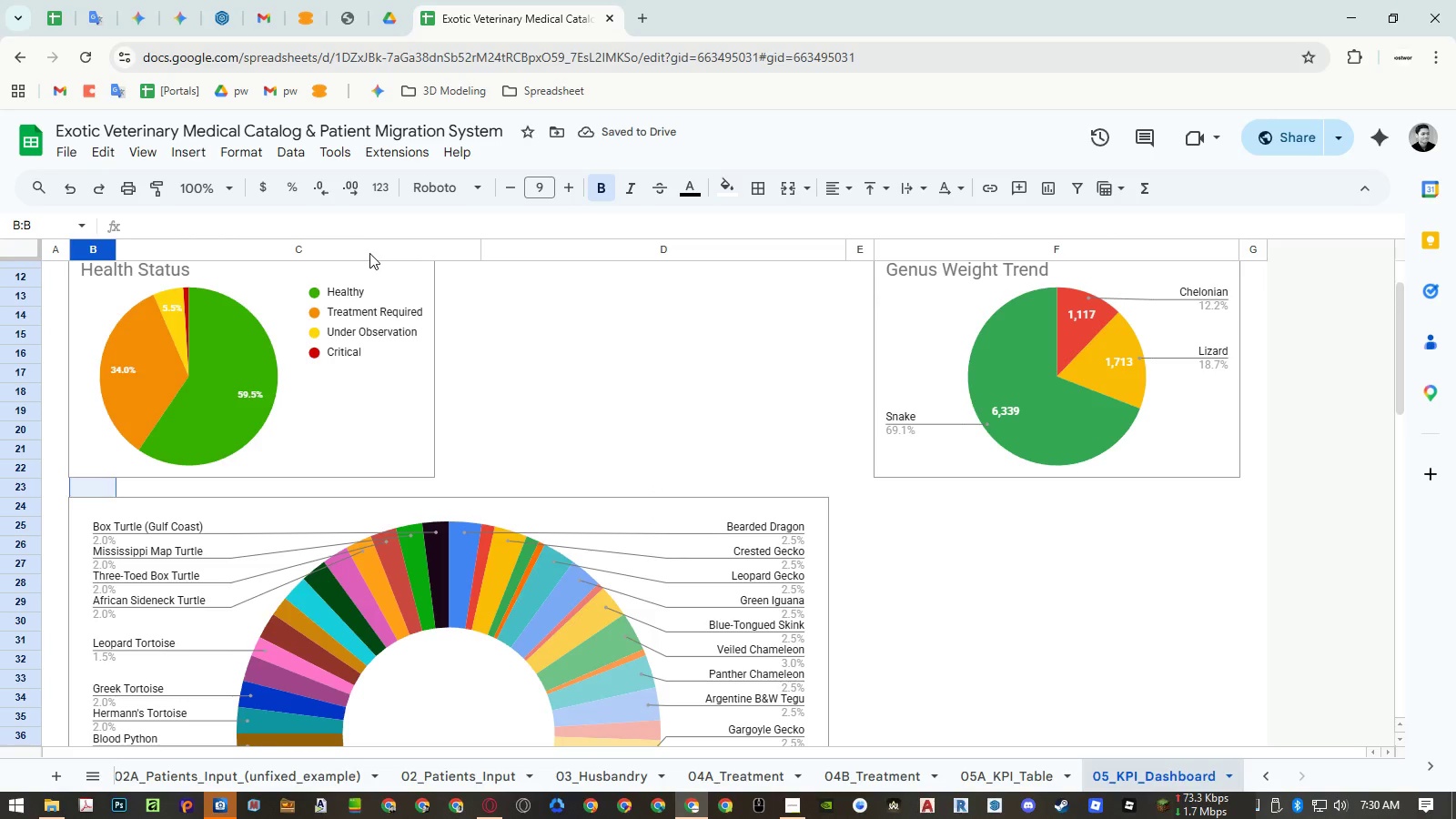 
left_click([537, 348])
 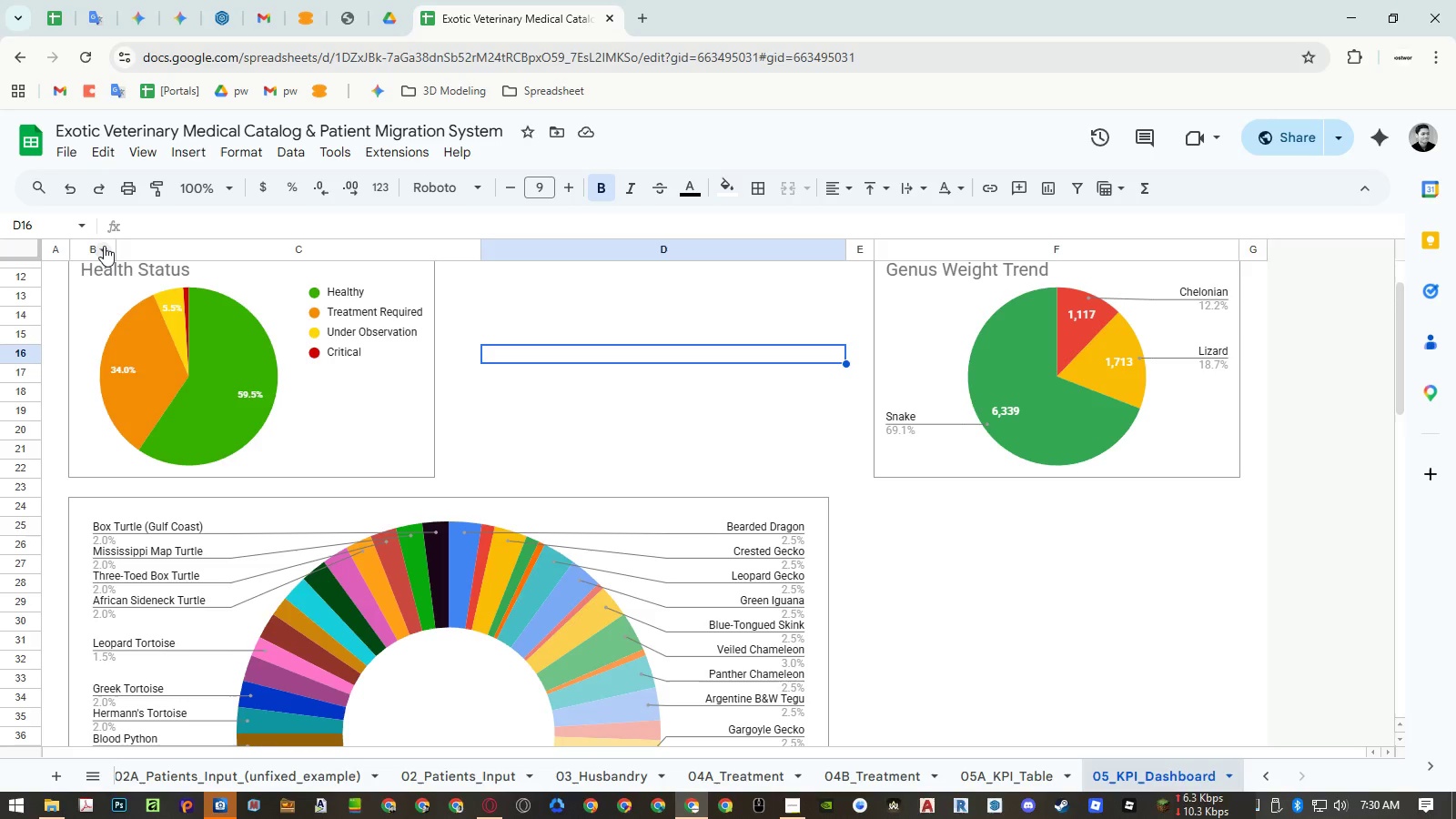 
wait(18.69)
 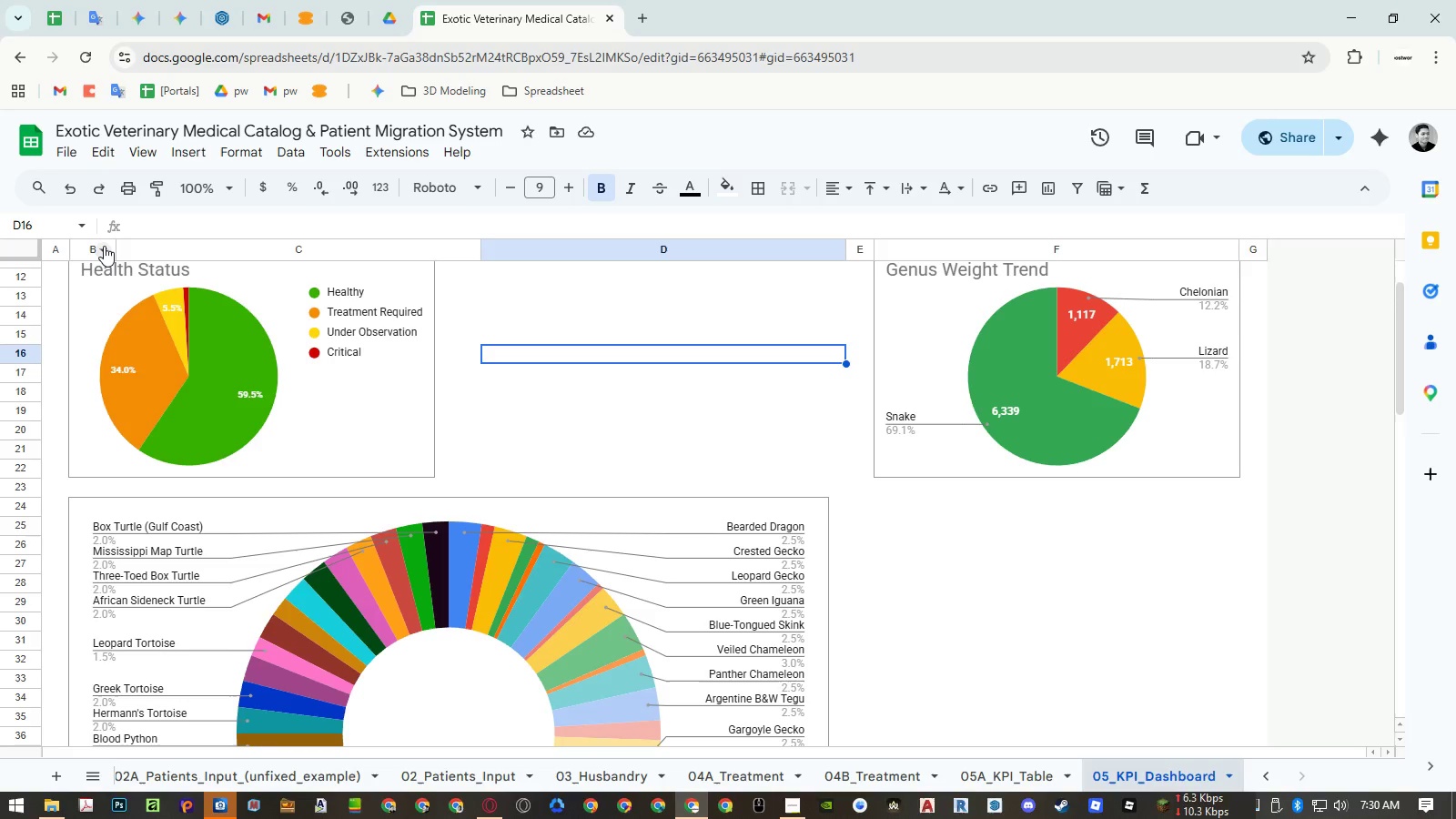 
left_click([58, 12])
 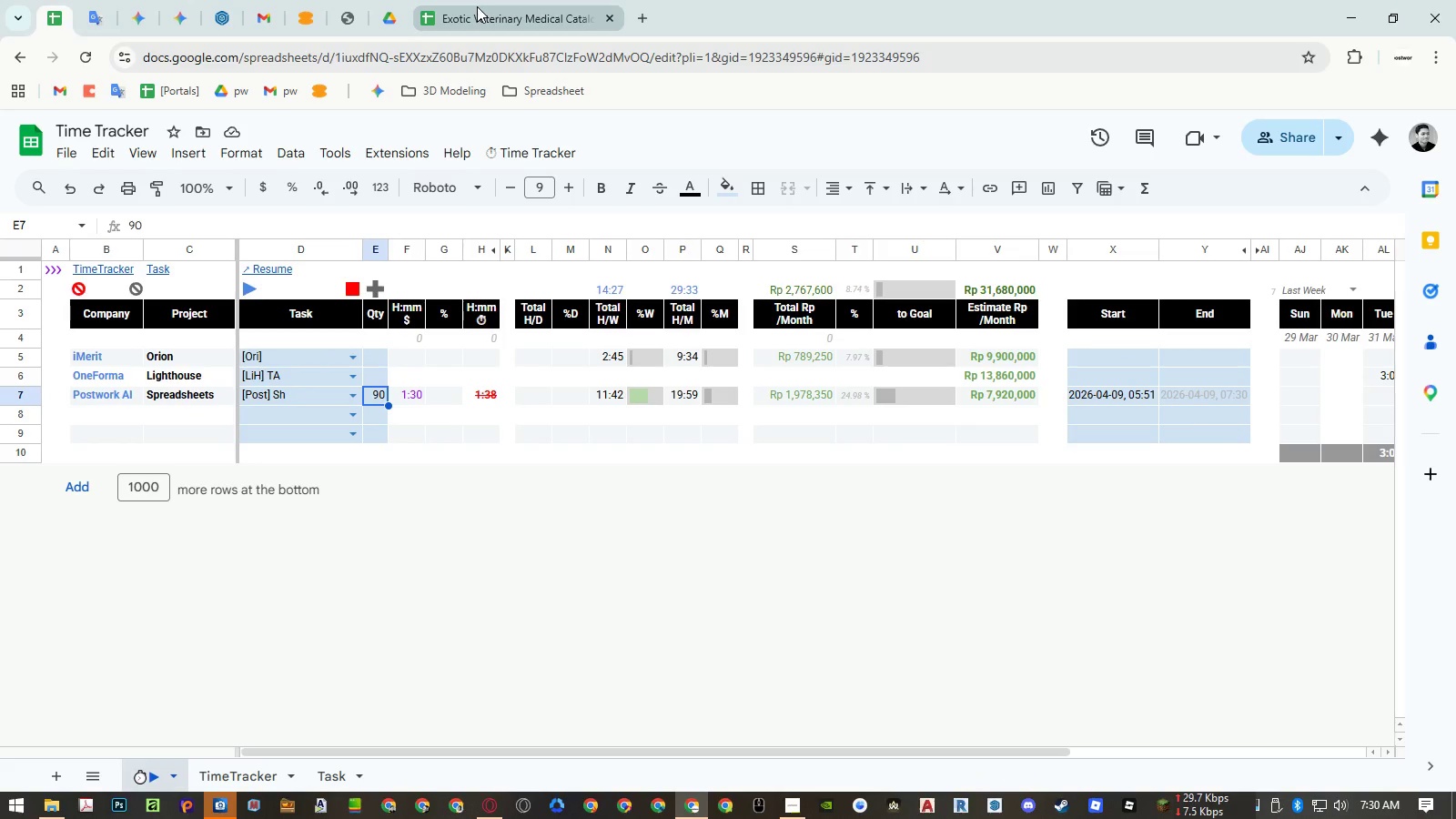 
left_click([477, 6])
 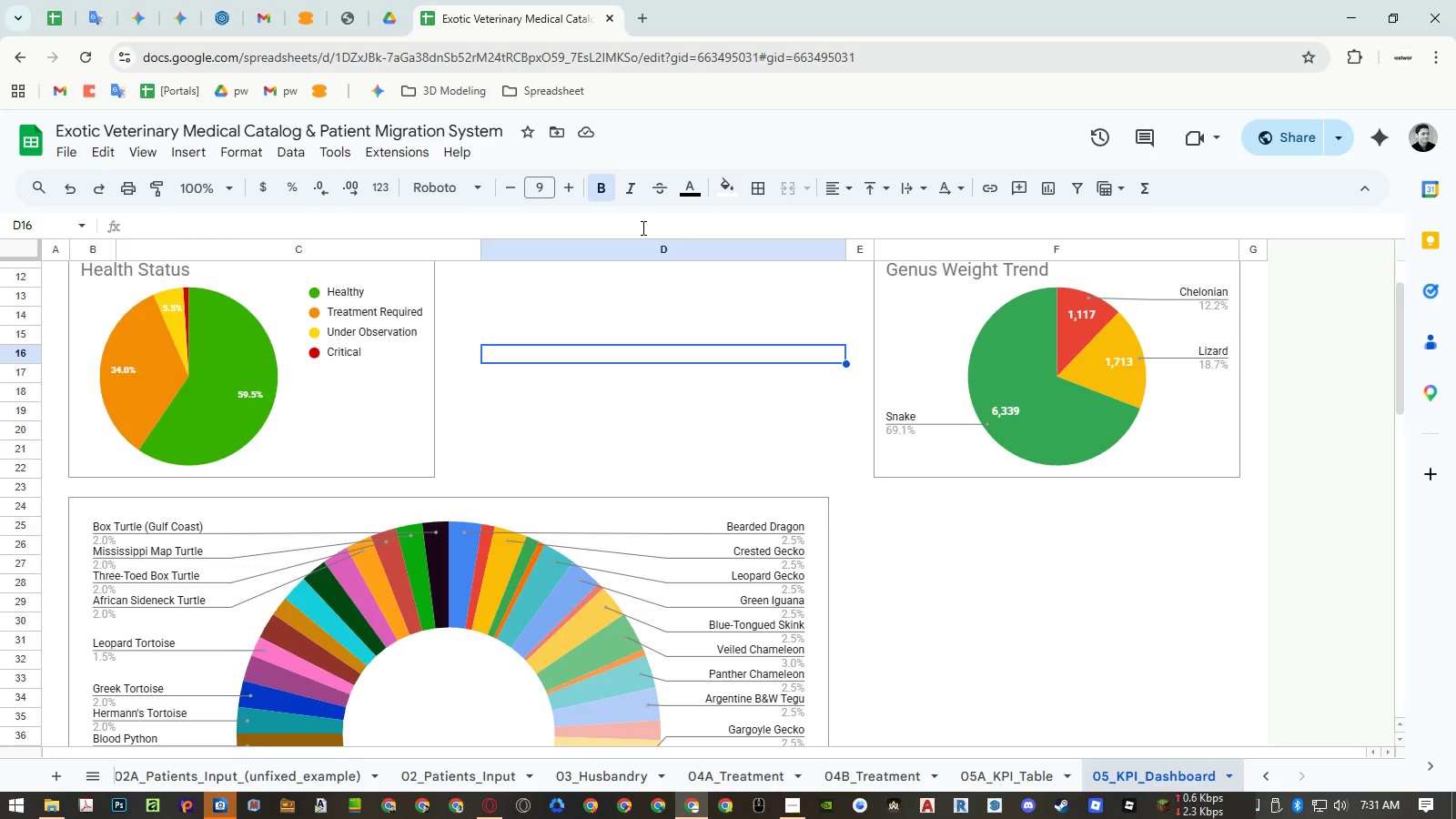 
wait(46.83)
 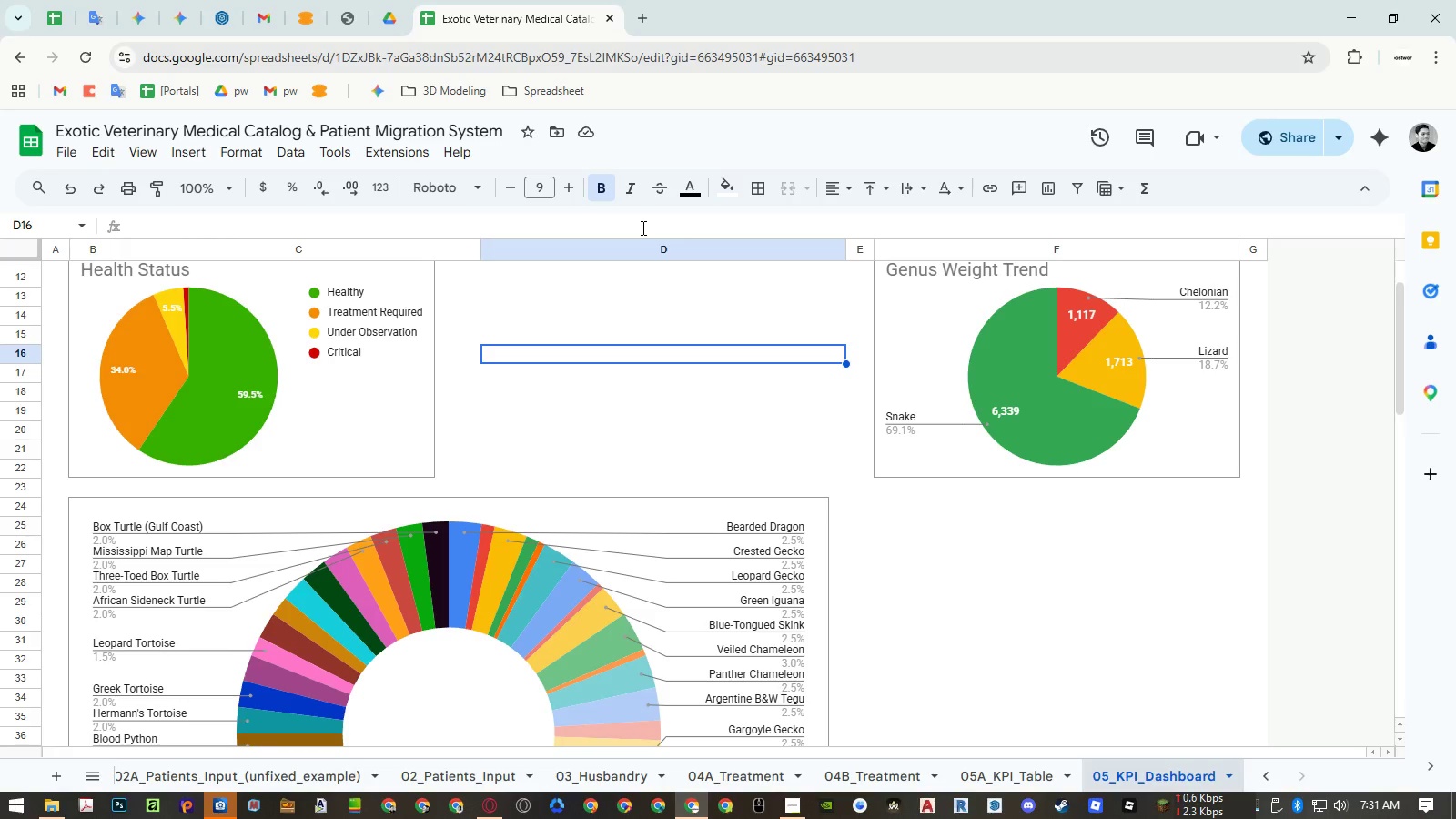 
right_click([426, 249])
 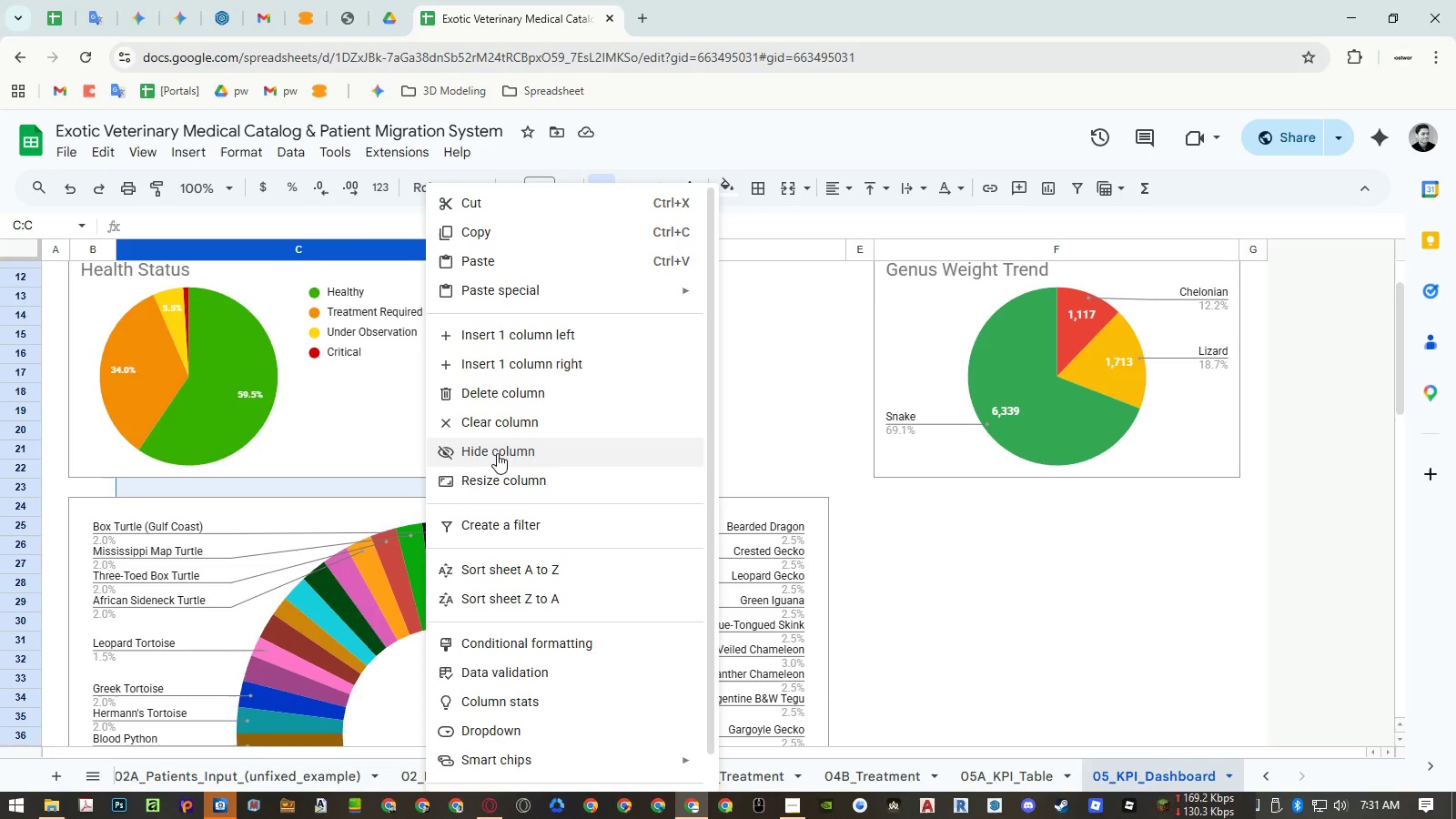 
left_click([497, 471])
 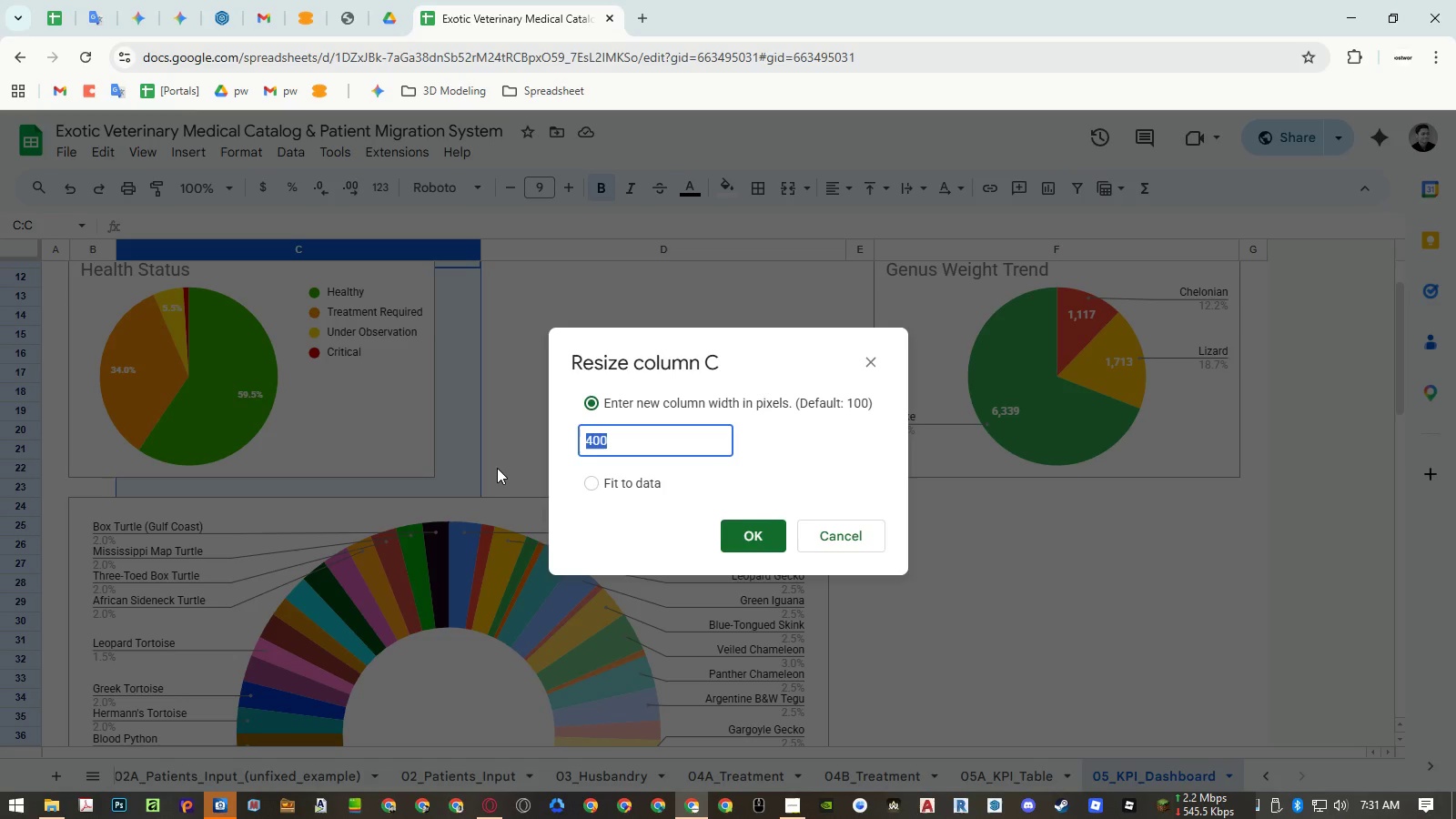 
key(Numpad1)
 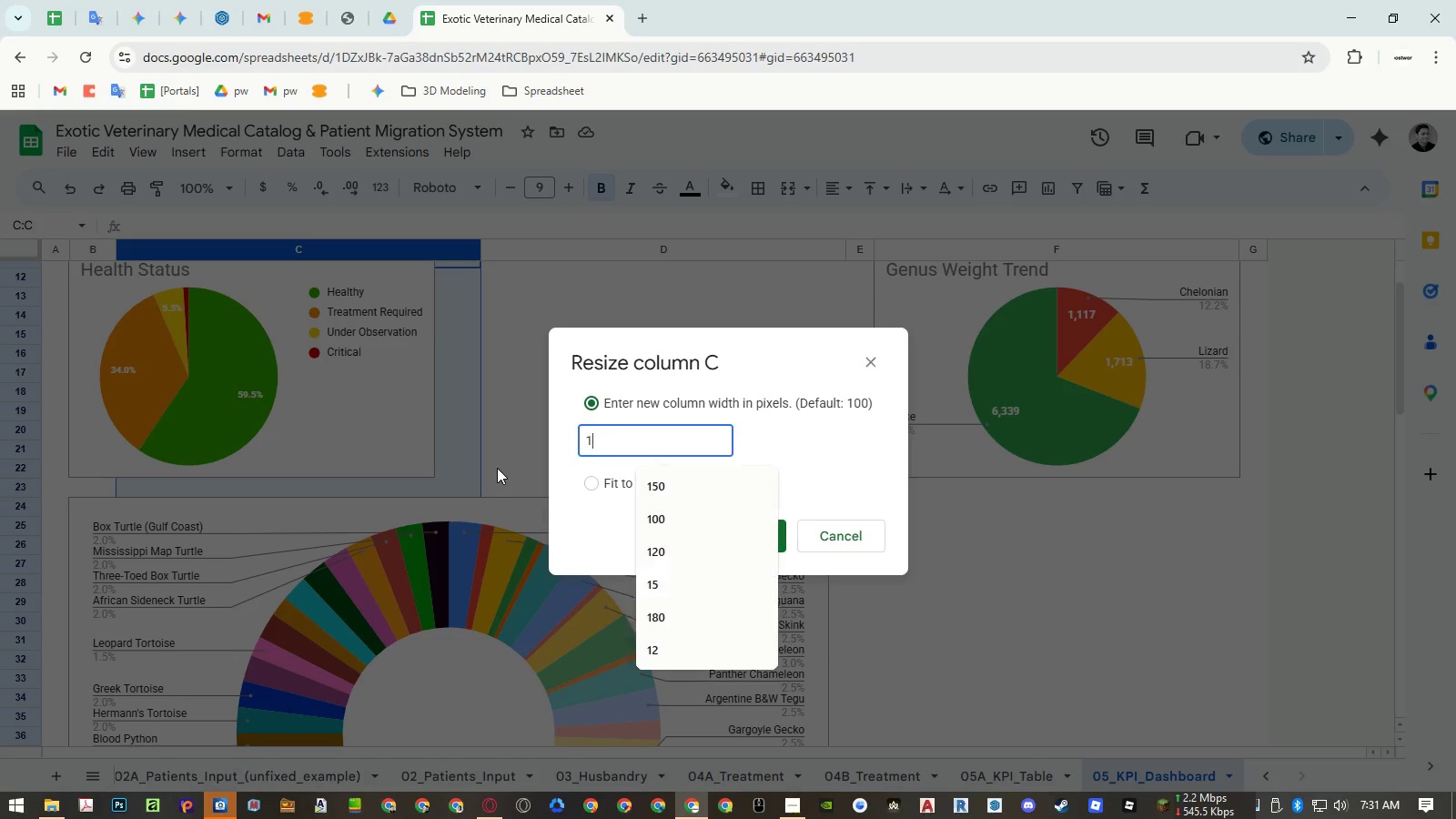 
key(Numpad5)
 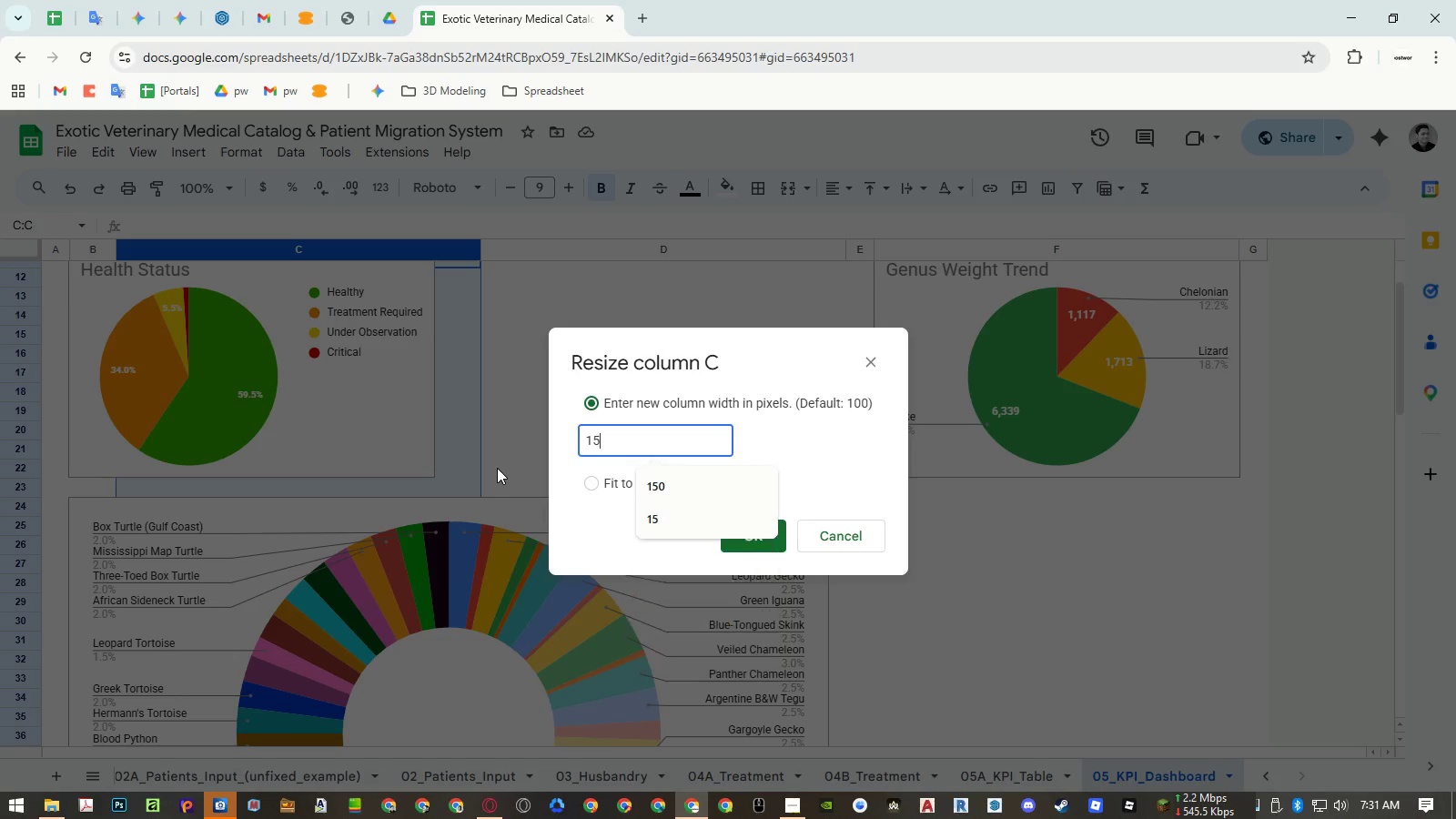 
key(Numpad0)
 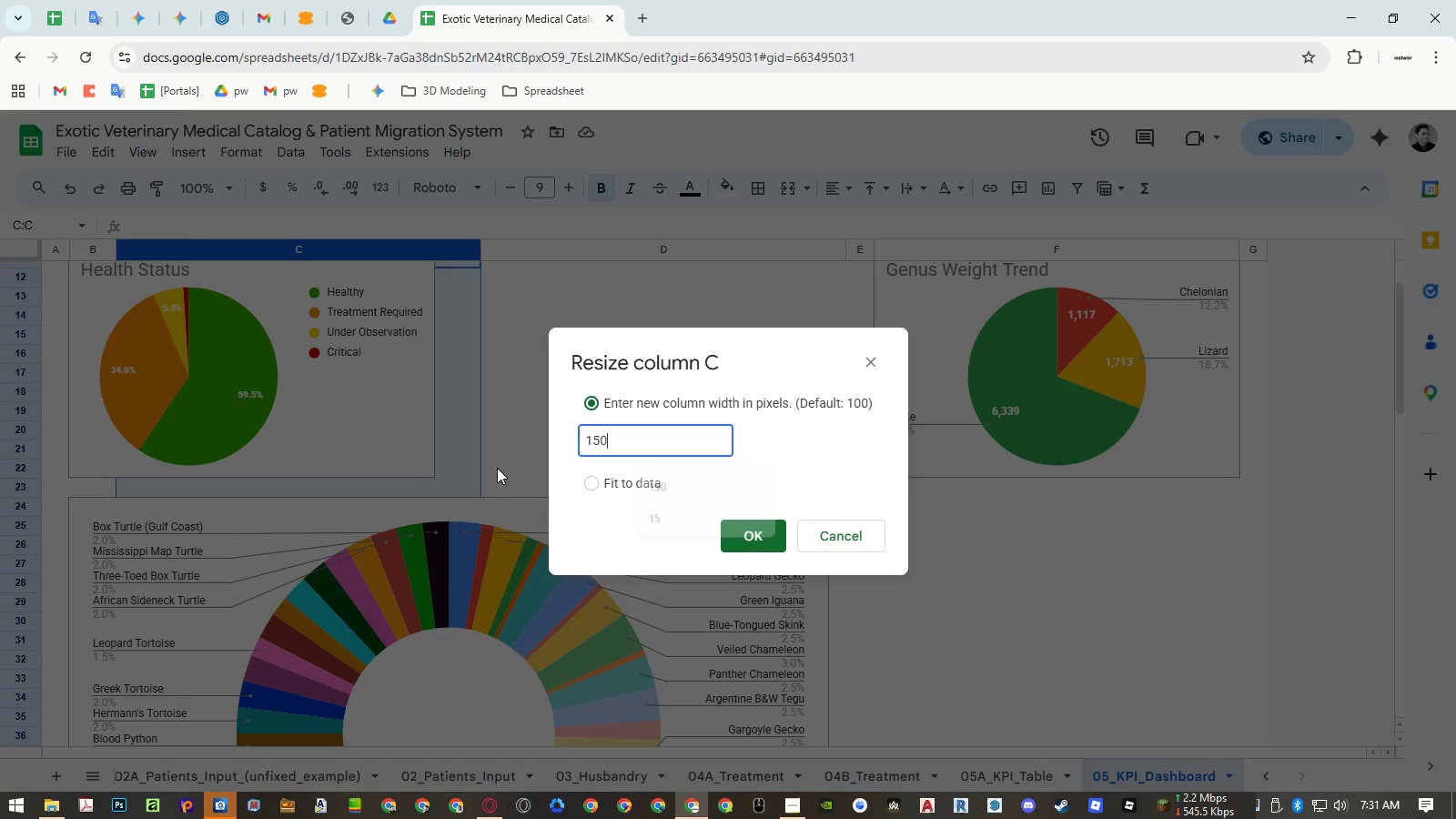 
key(NumpadEnter)
 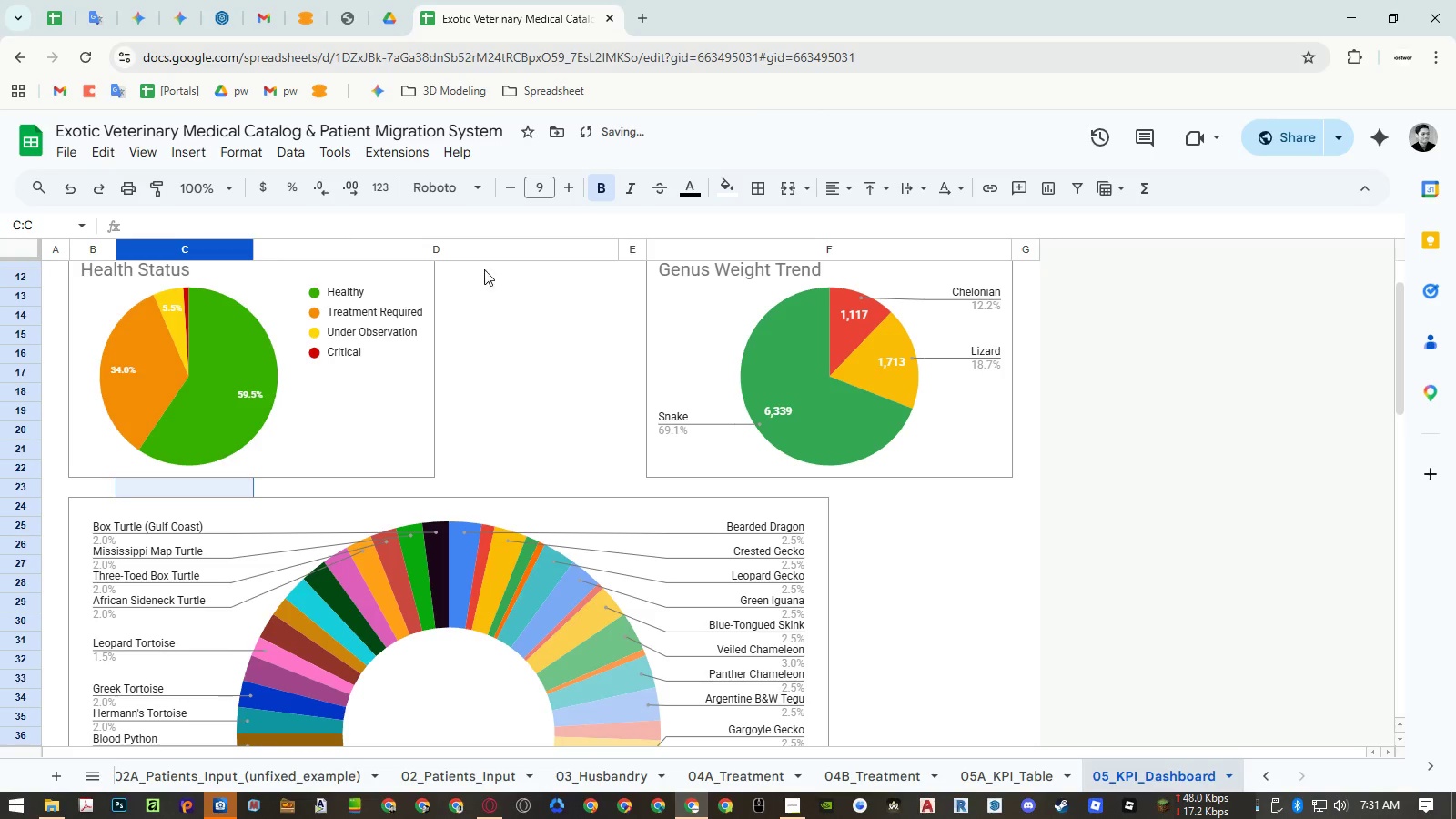 
right_click([481, 250])
 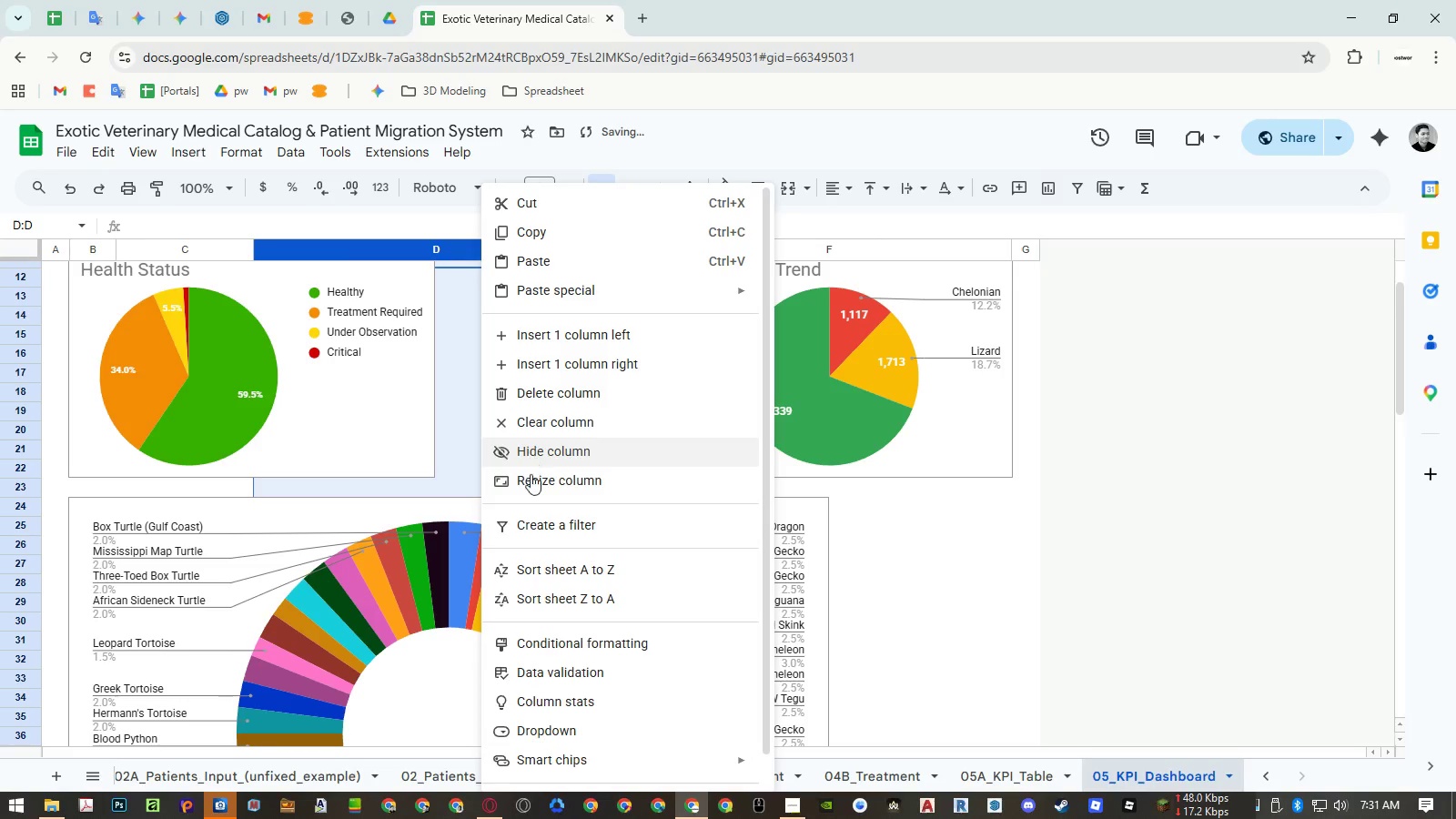 
left_click([532, 483])
 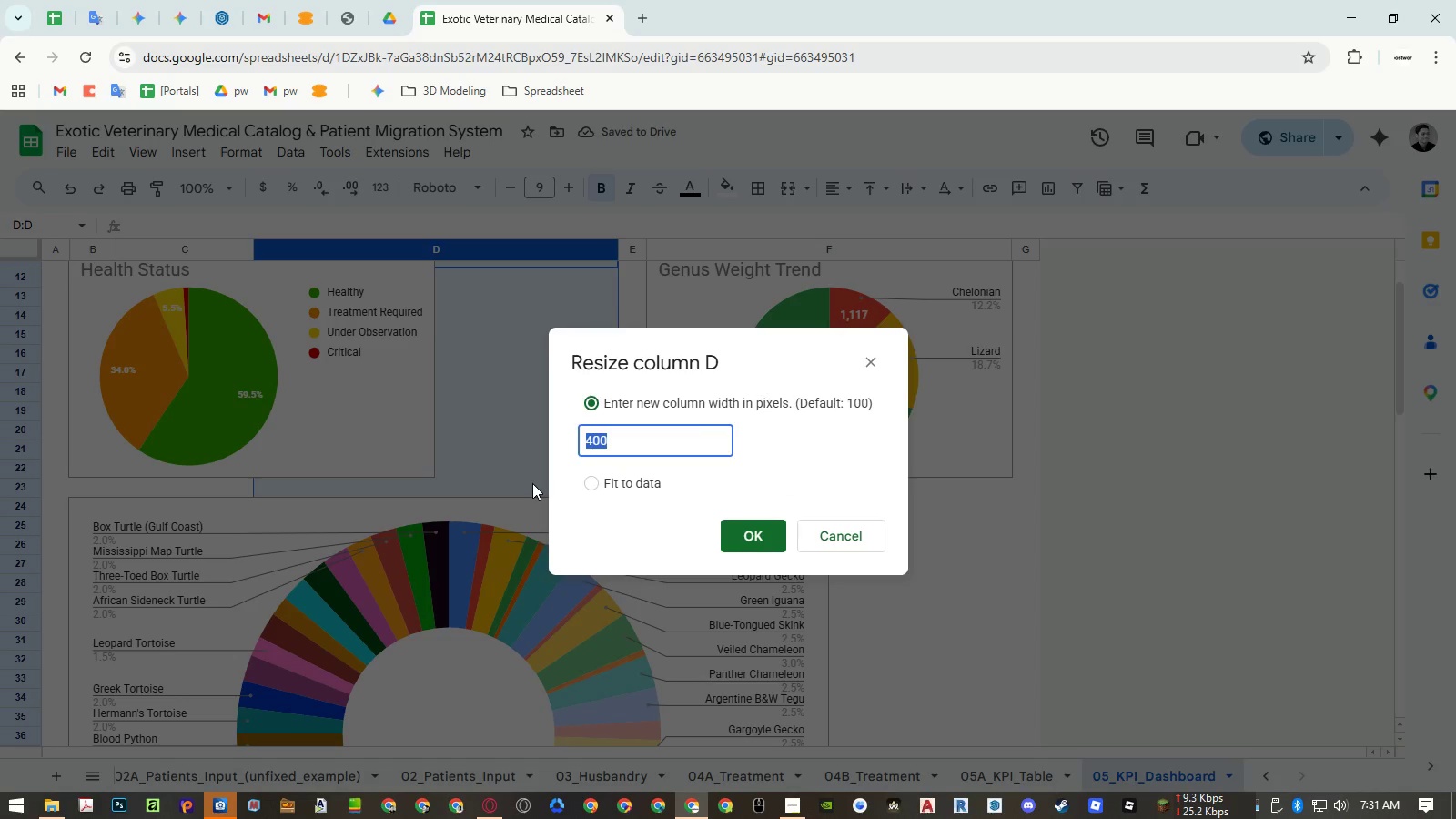 
key(Numpad1)
 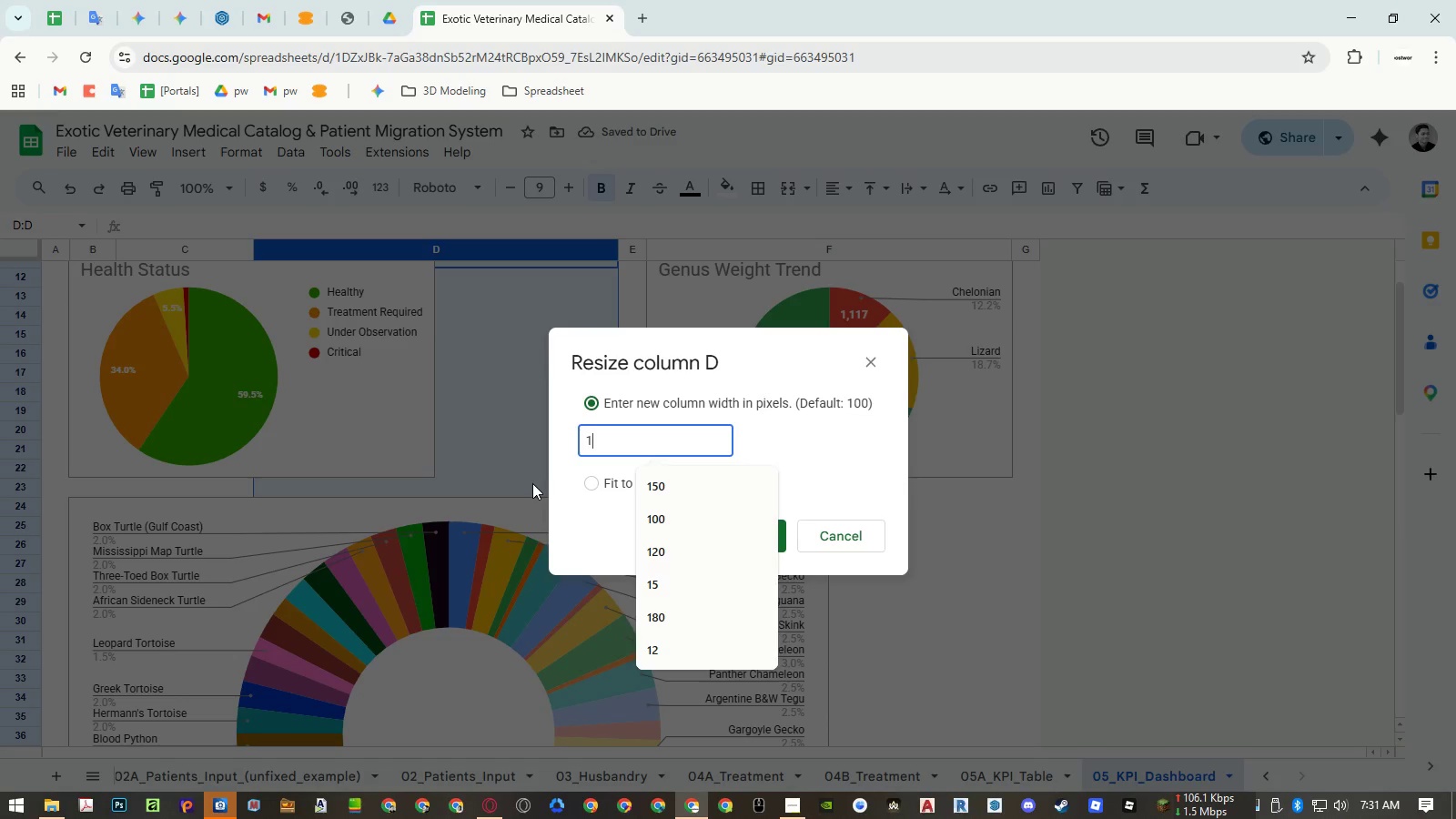 
key(Numpad8)
 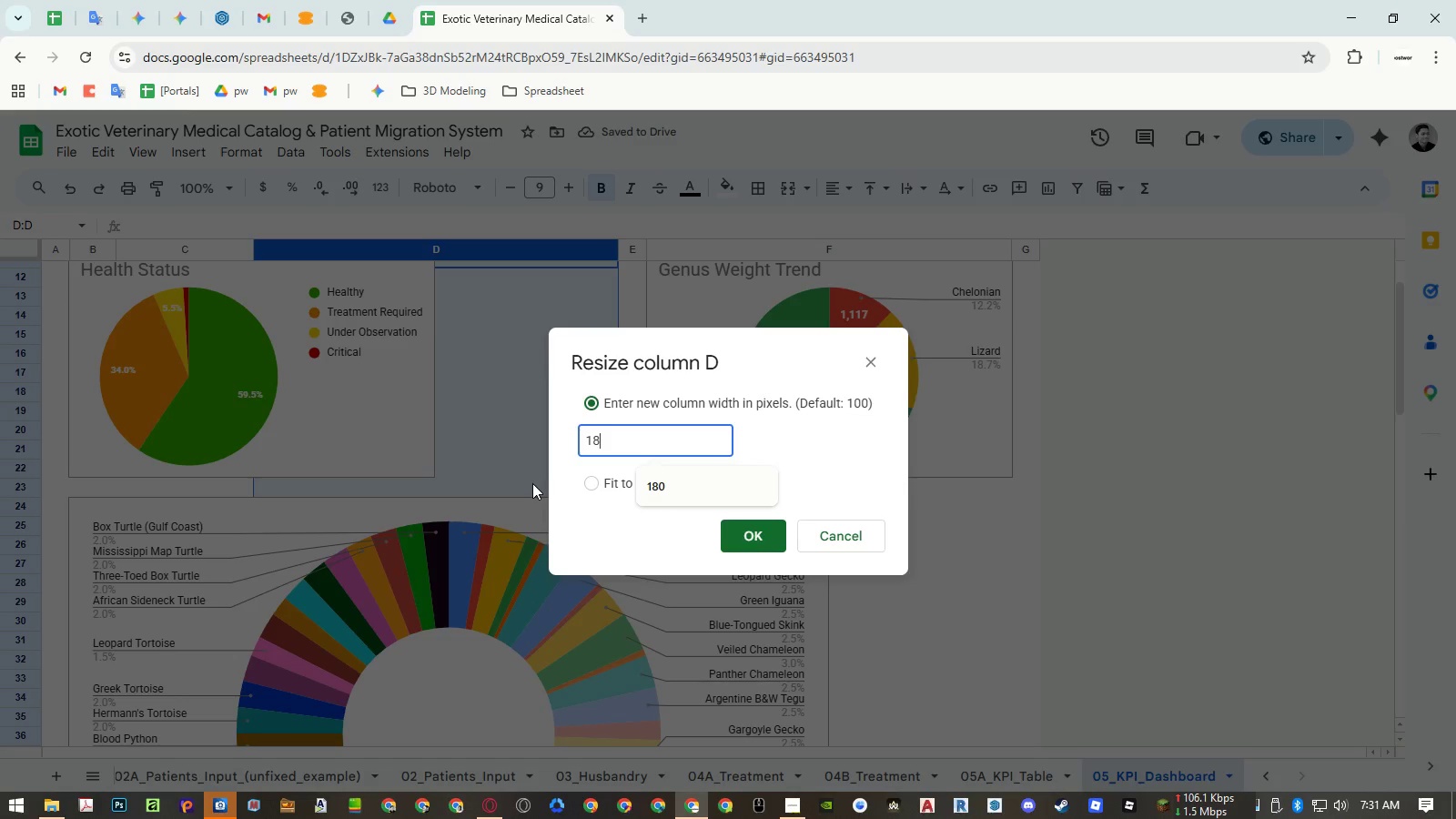 
key(Numpad0)
 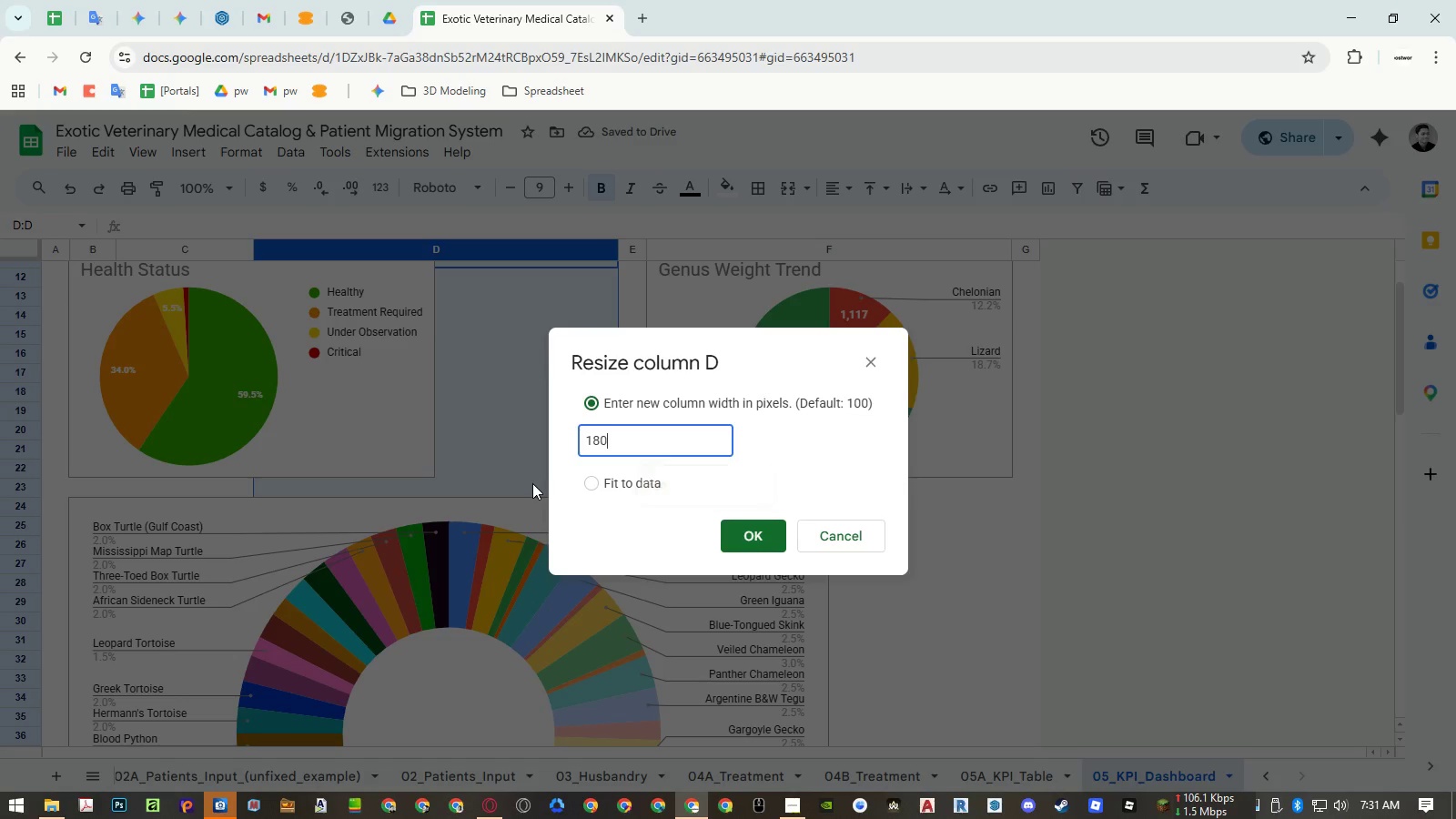 
key(NumpadEnter)
 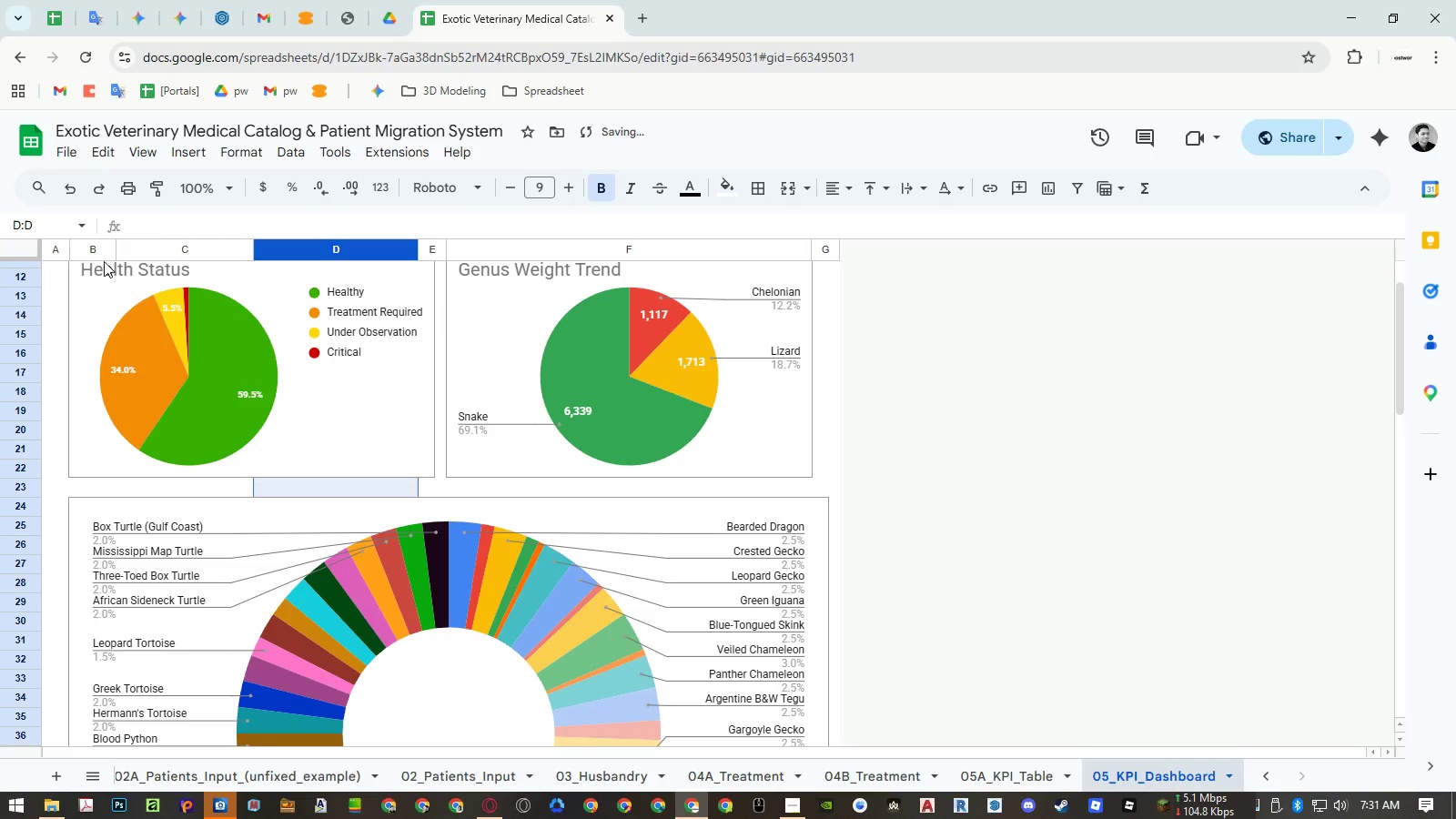 
right_click([97, 251])
 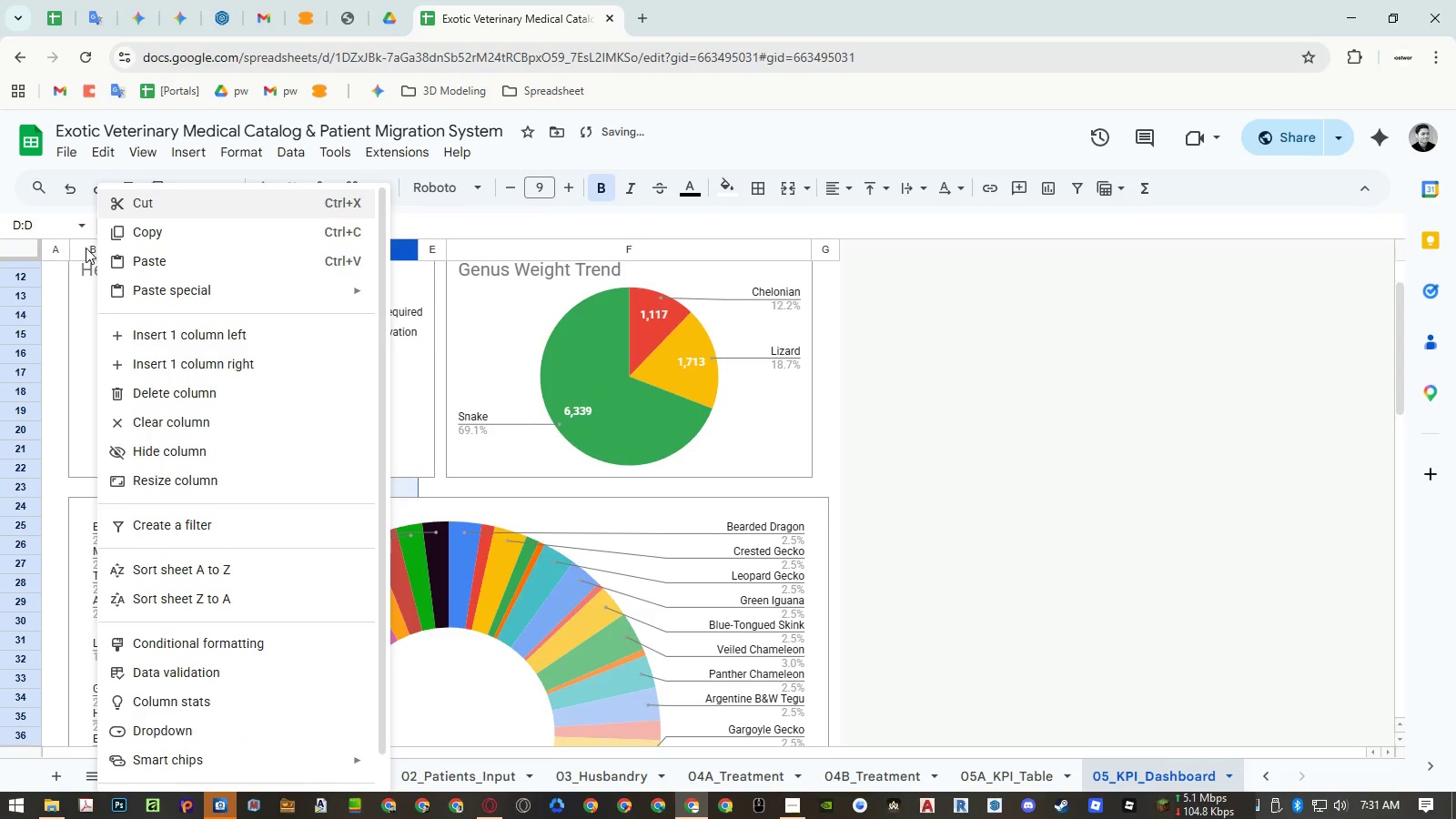 
right_click([86, 247])
 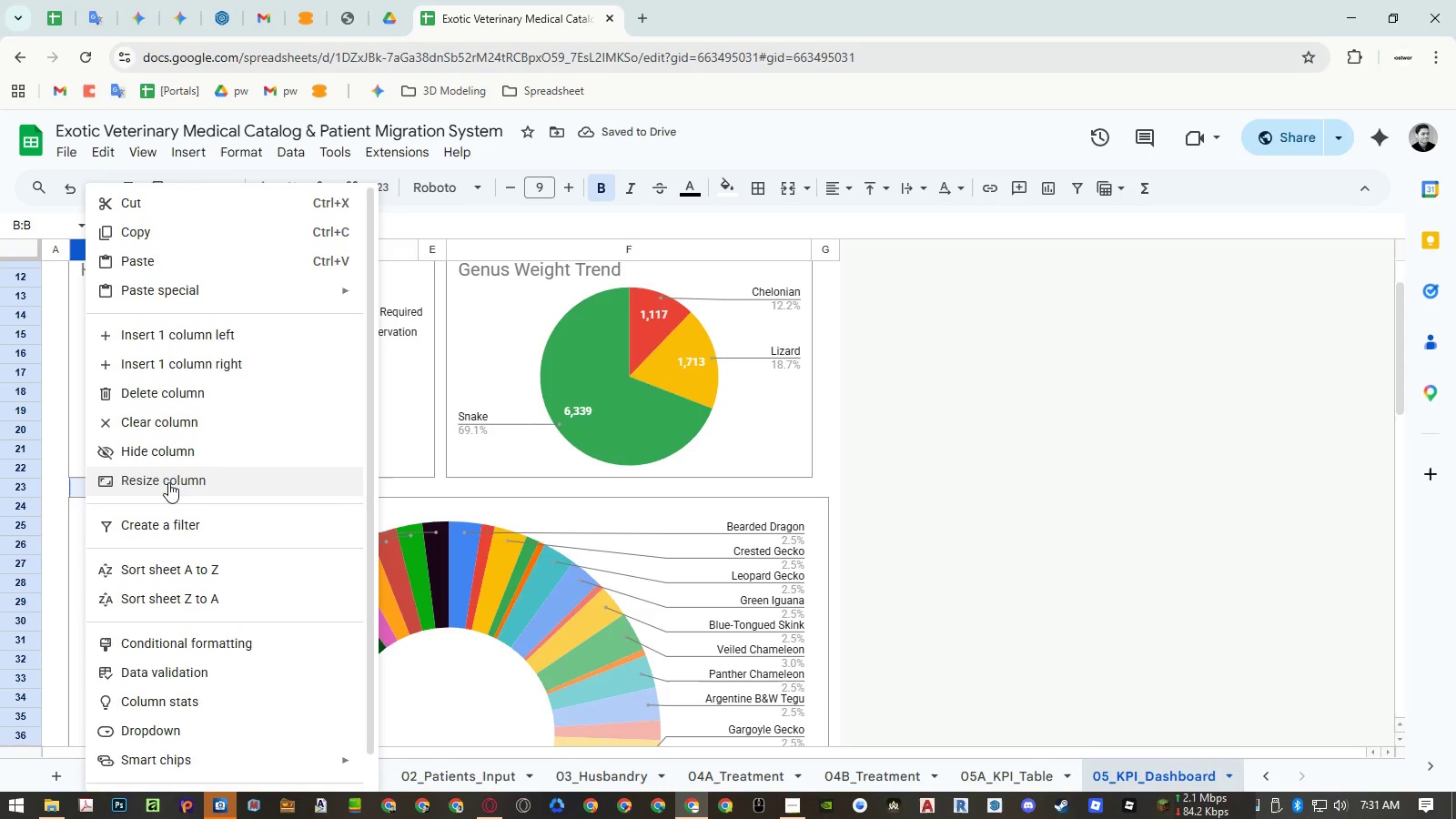 
left_click([168, 482])
 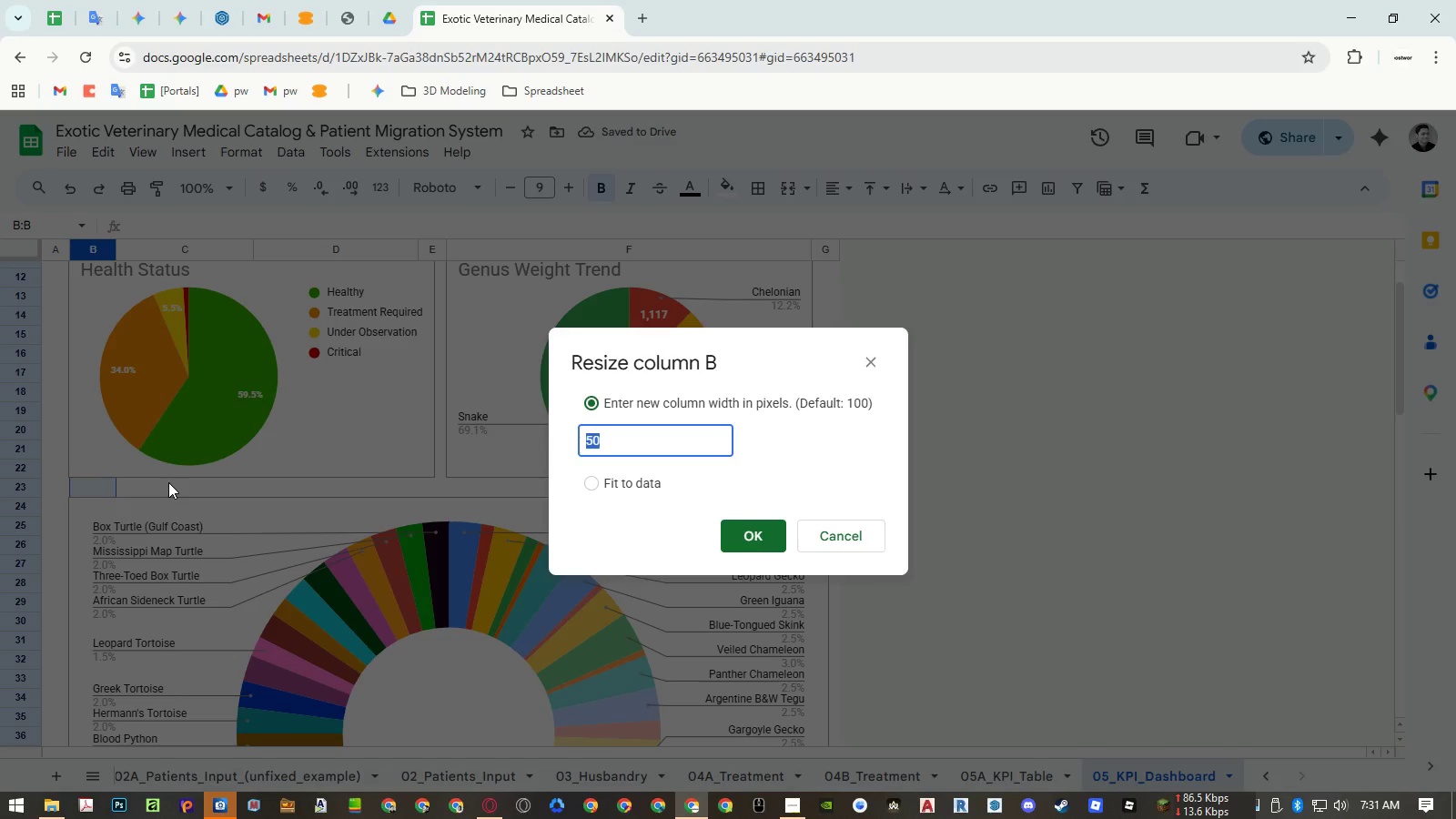 
key(Numpad7)
 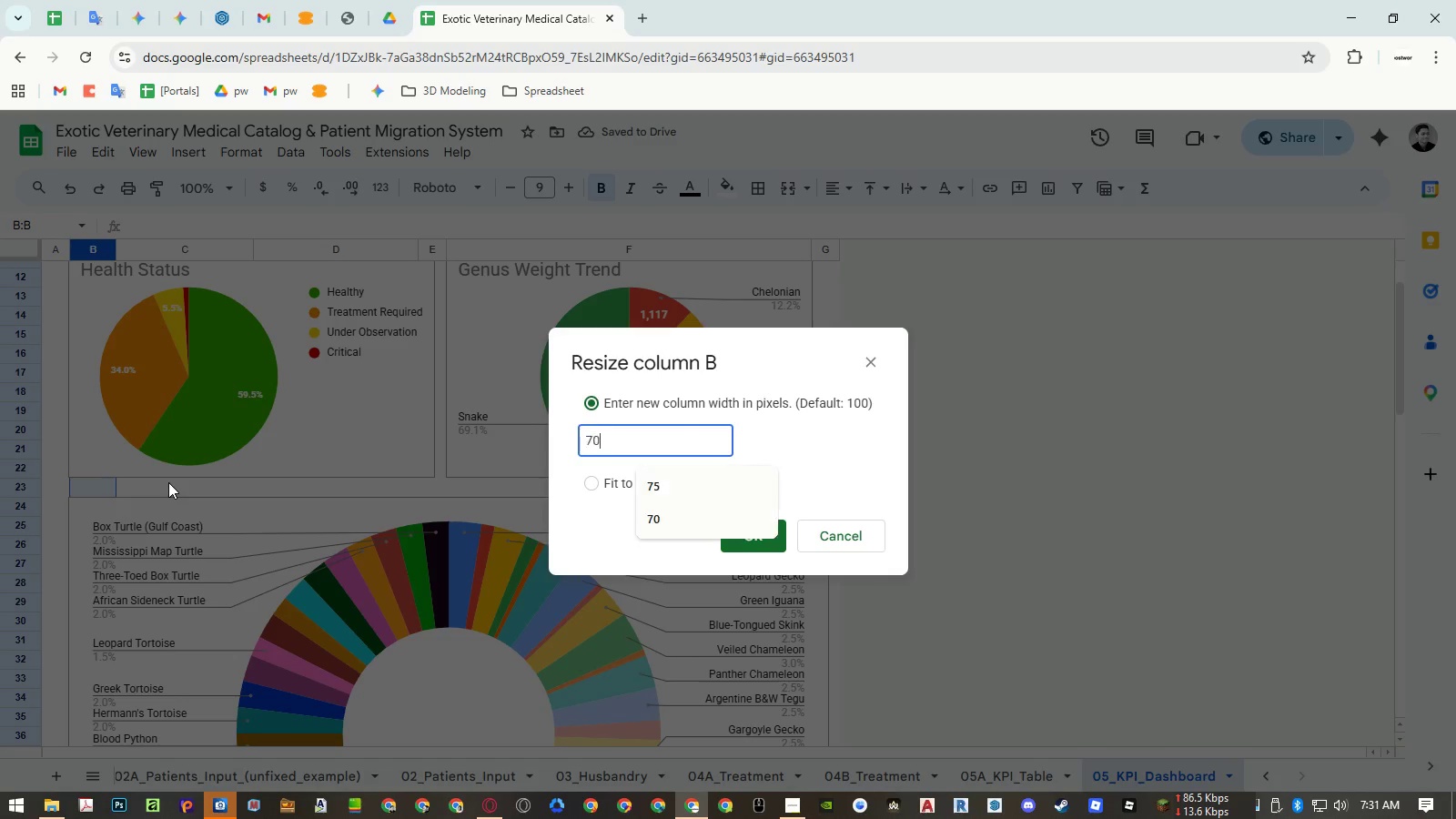 
key(Numpad0)
 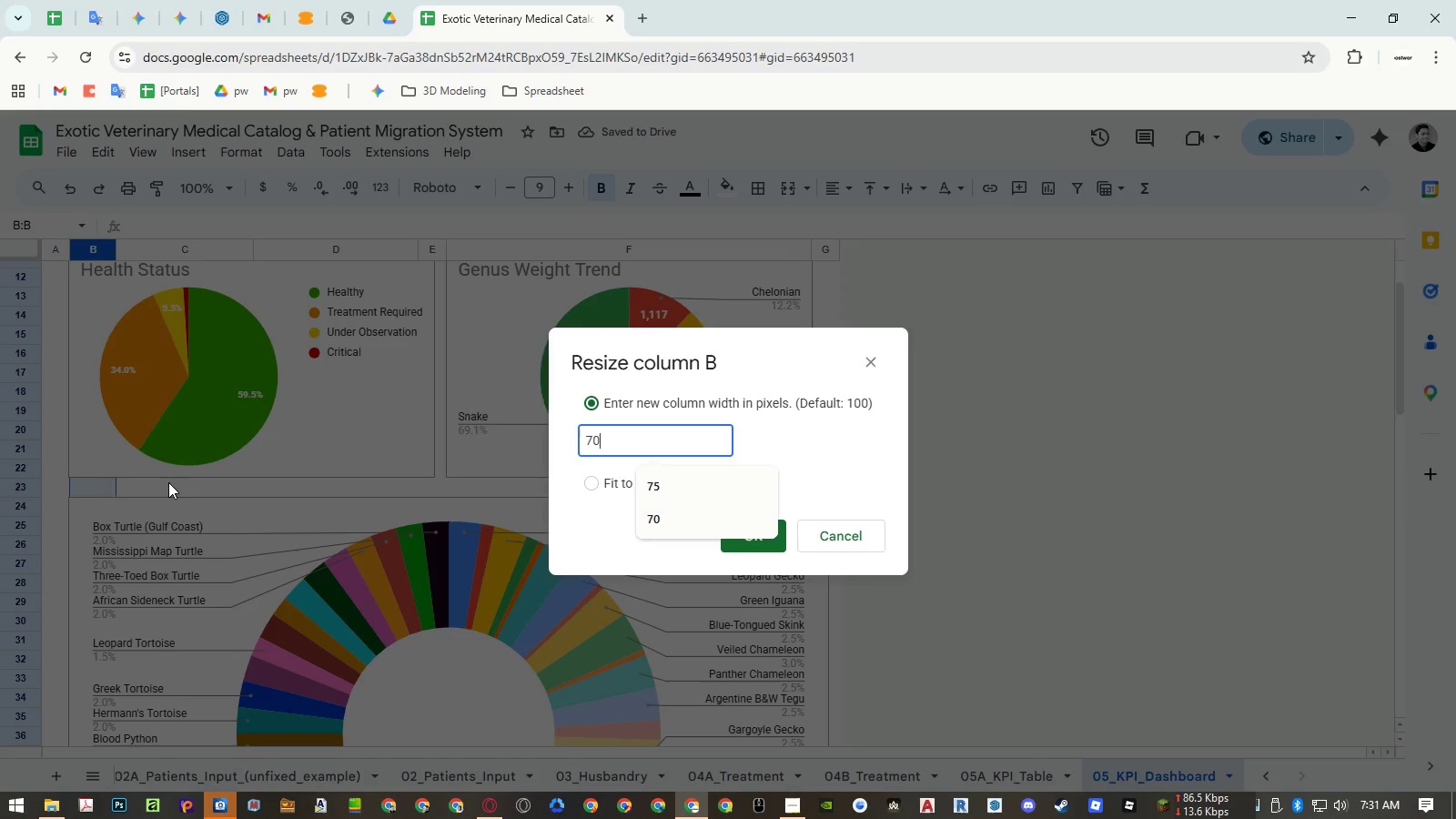 
key(NumpadEnter)
 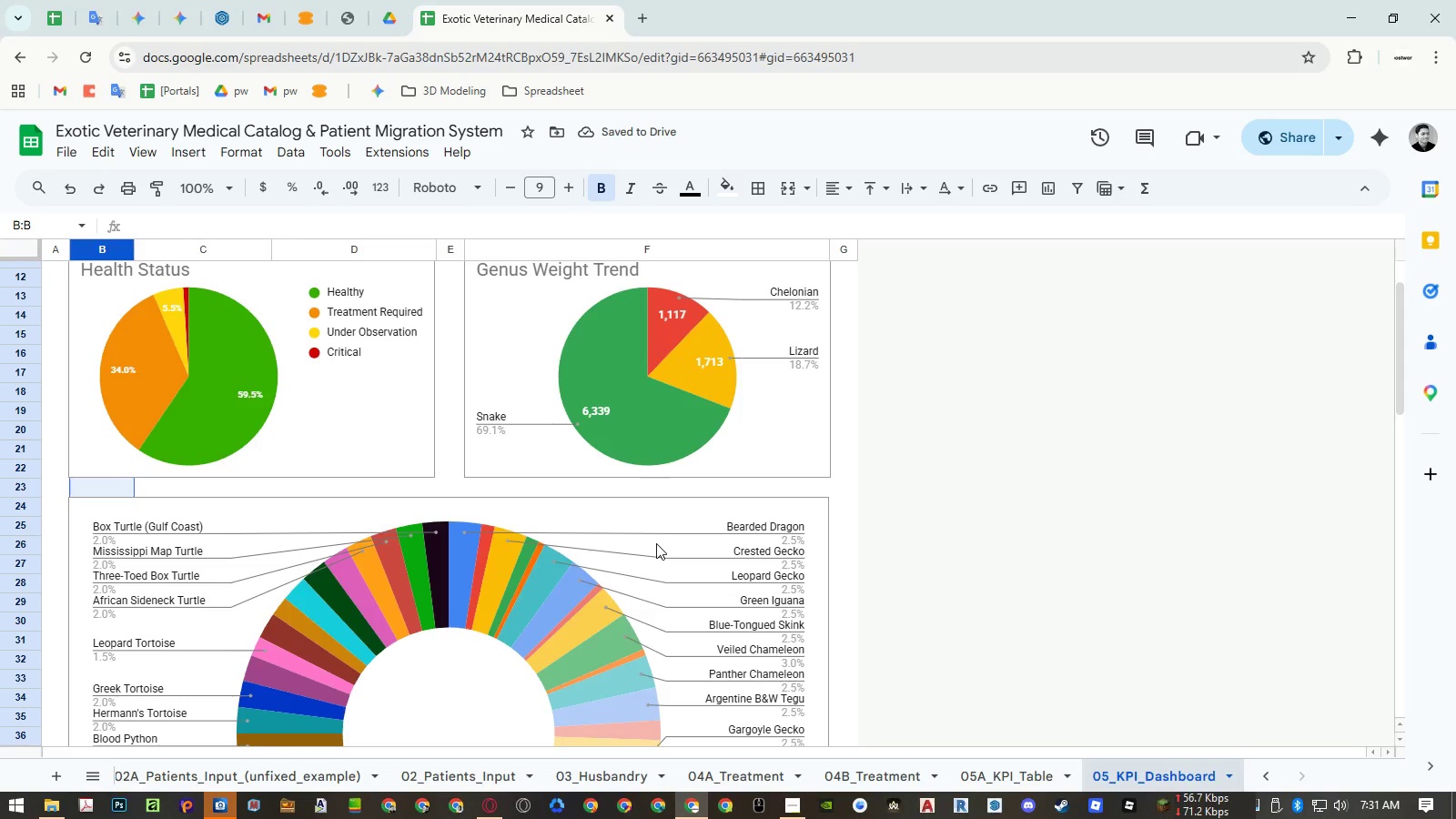 
right_click([666, 247])
 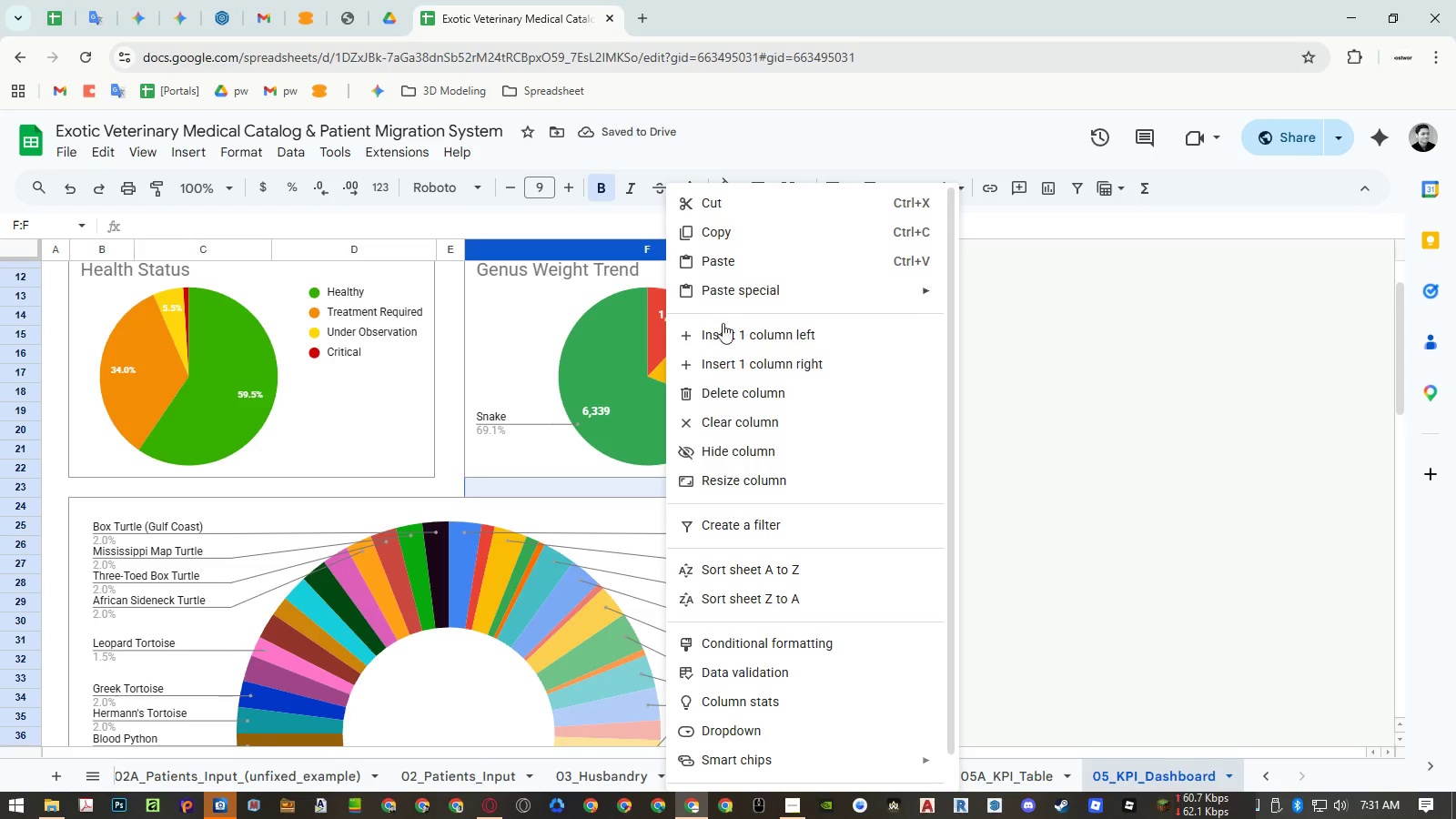 
left_click([723, 331])
 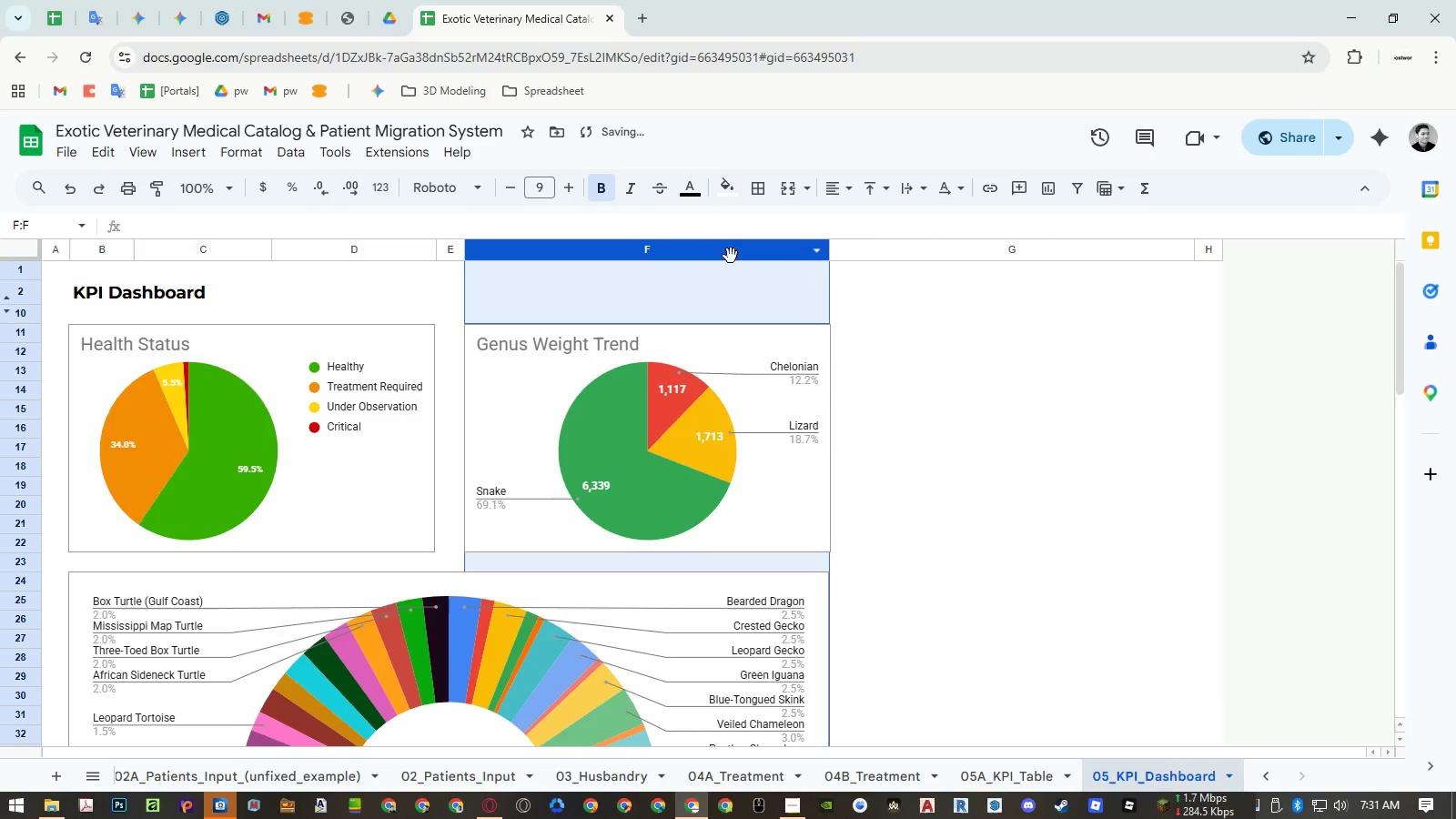 
right_click([731, 256])
 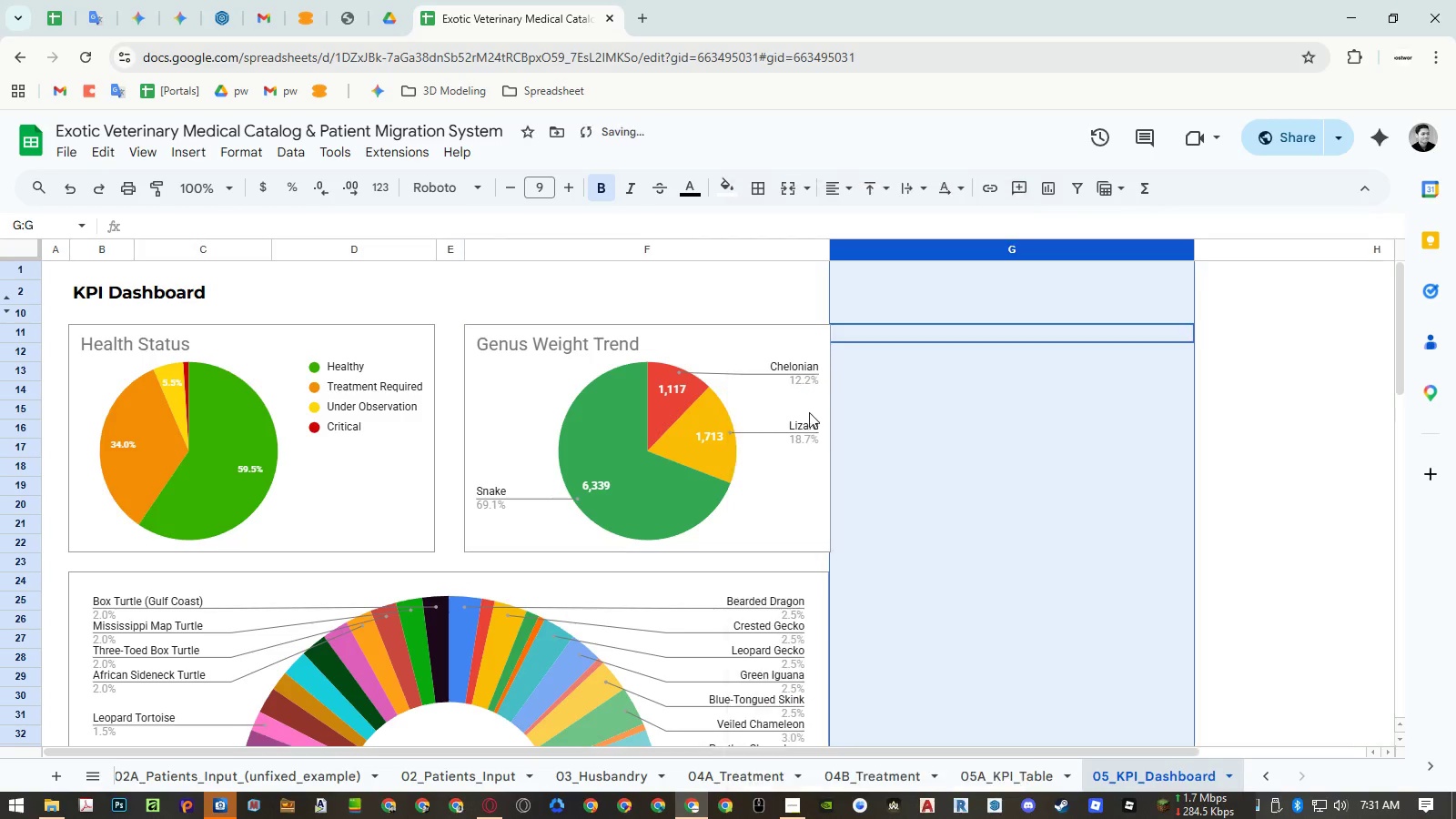 
left_click([921, 409])
 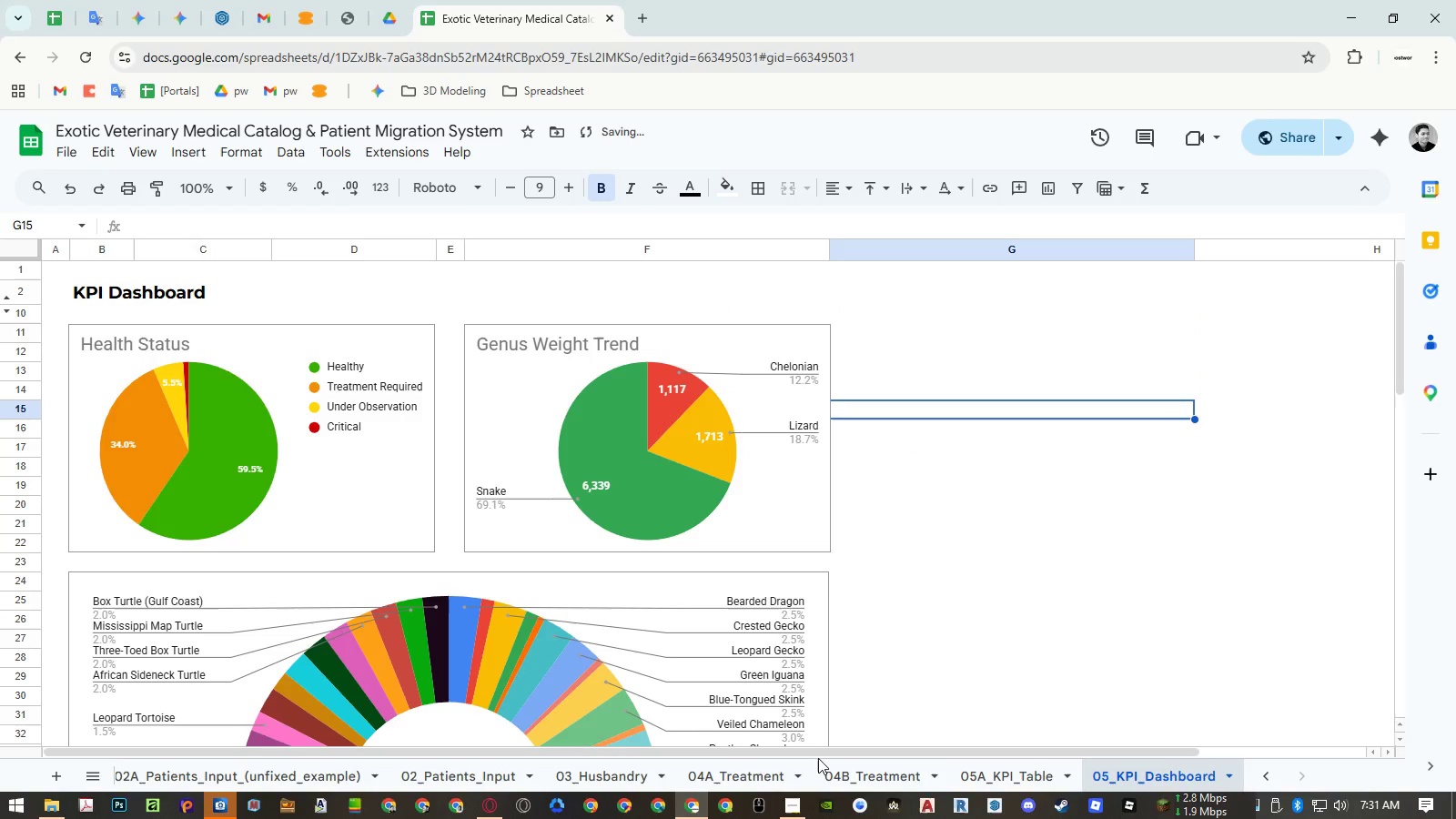 
left_click([999, 773])
 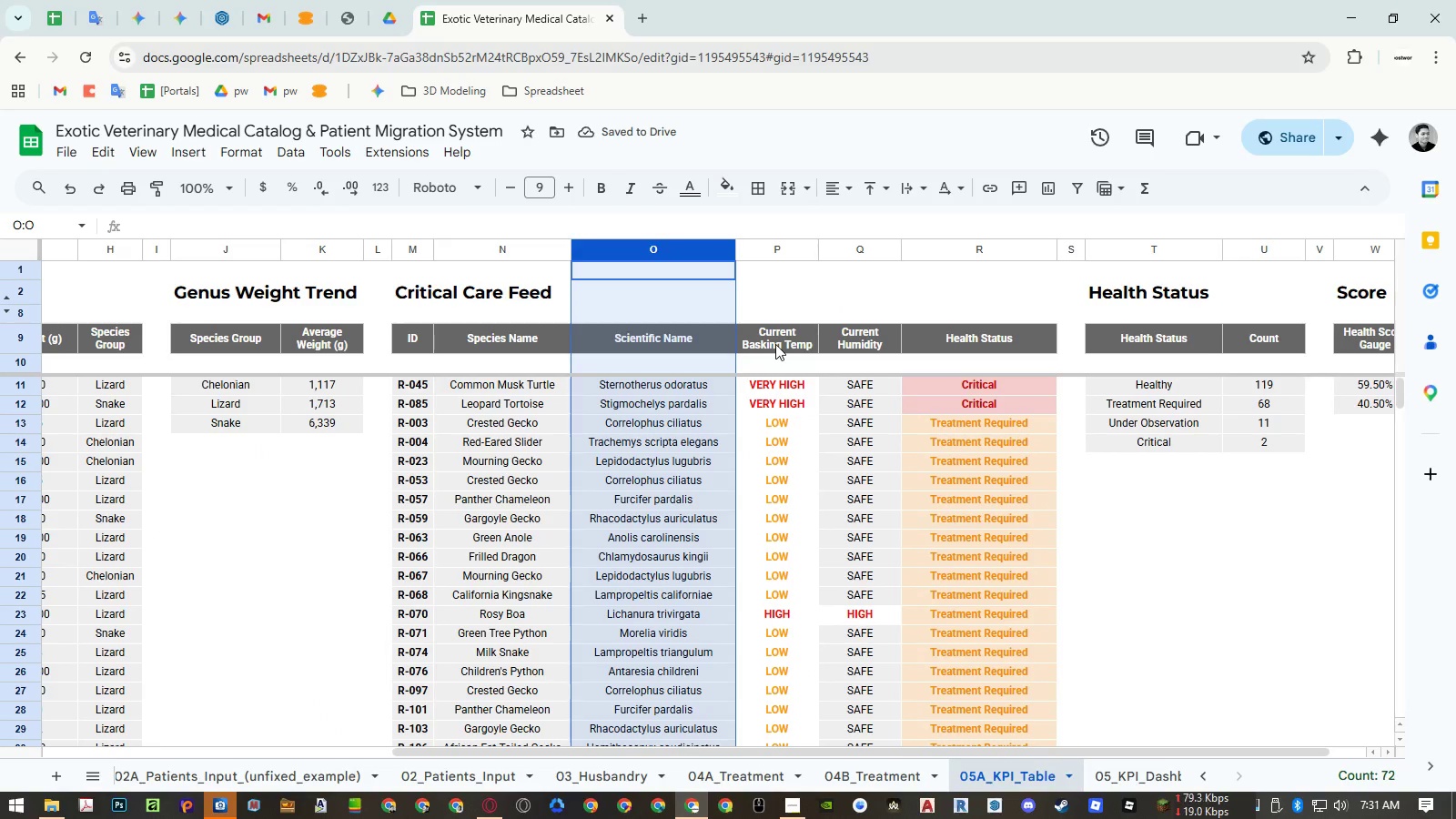 
left_click([775, 340])
 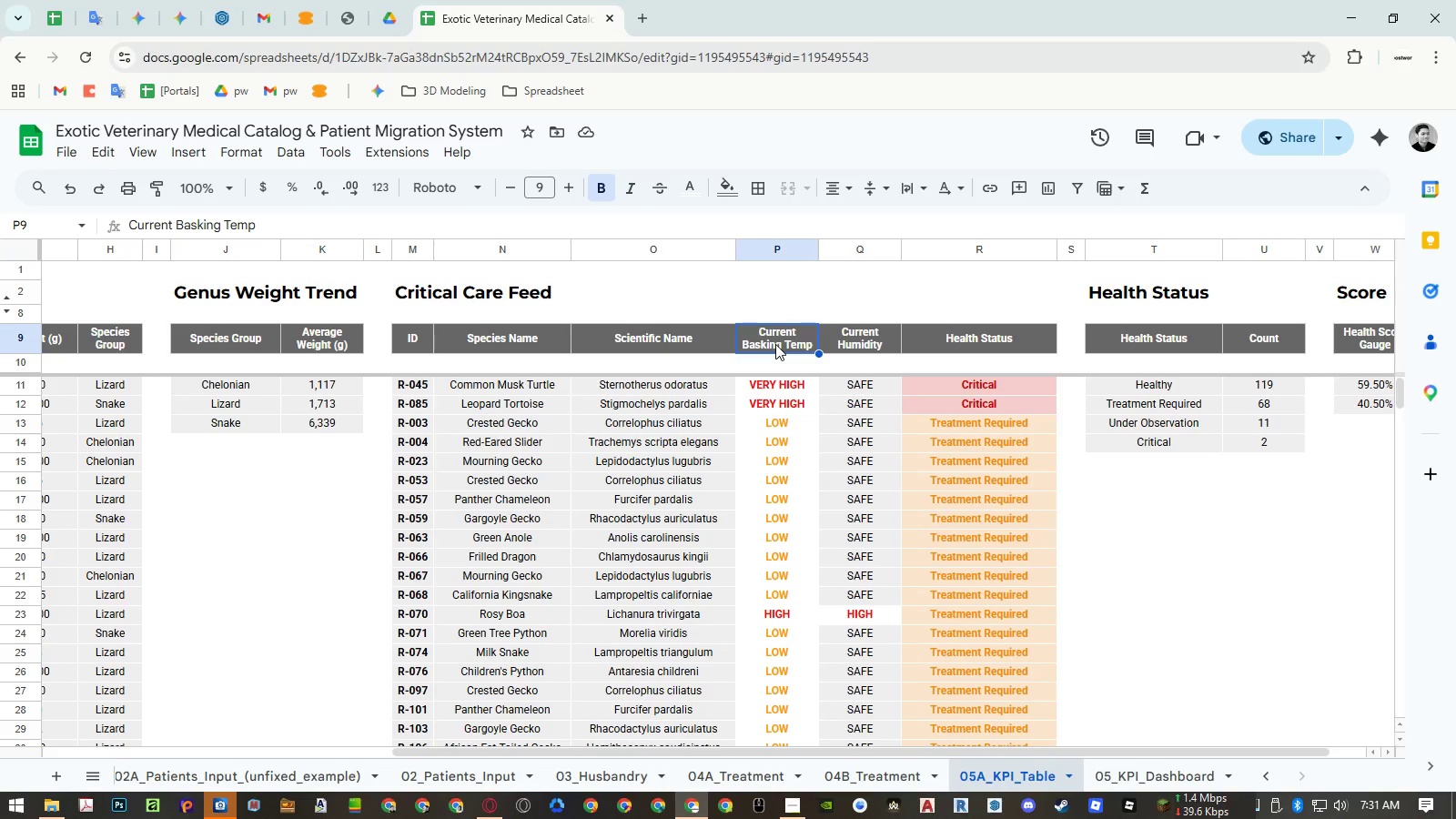 
wait(8.69)
 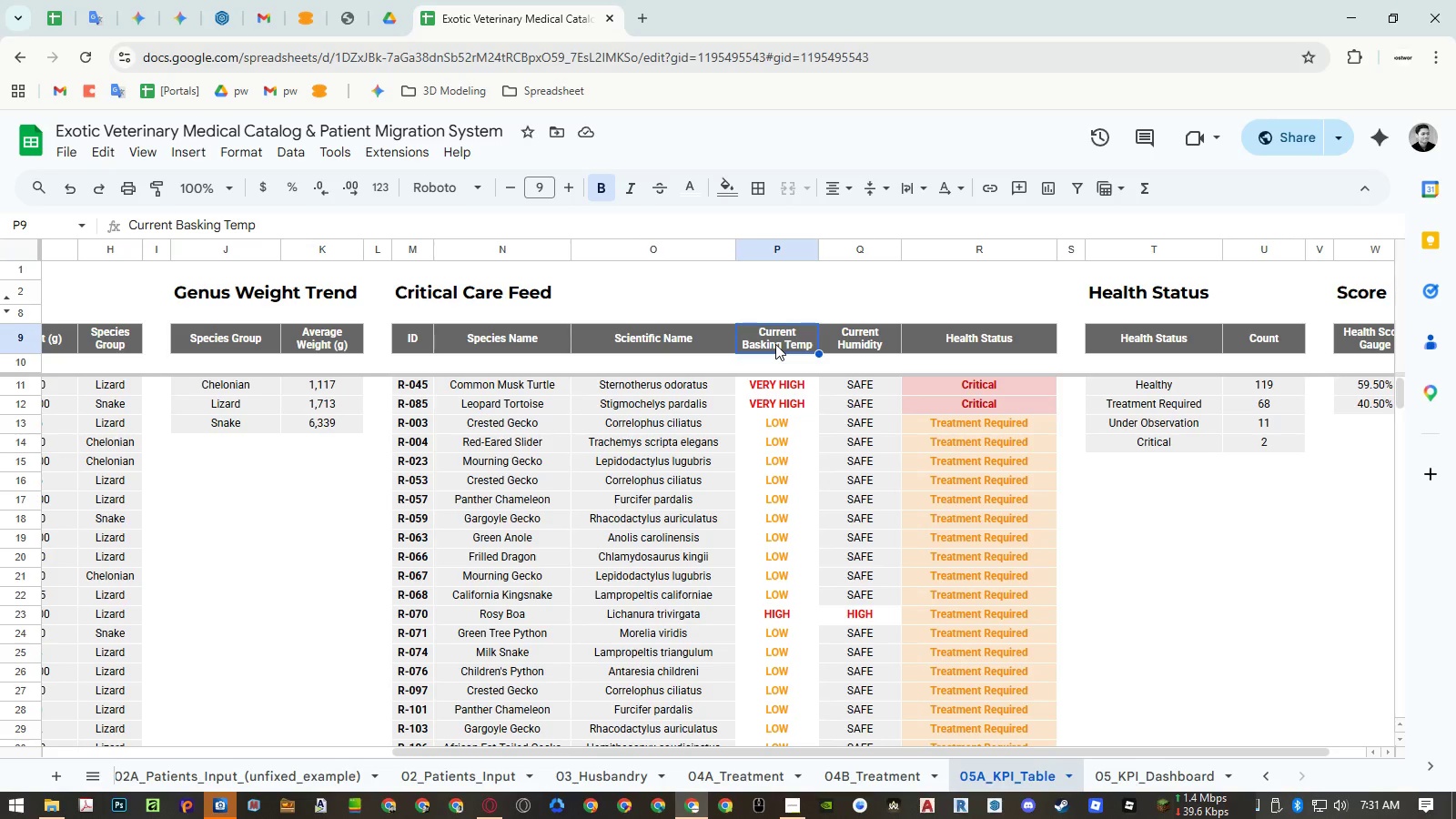 
right_click([785, 252])
 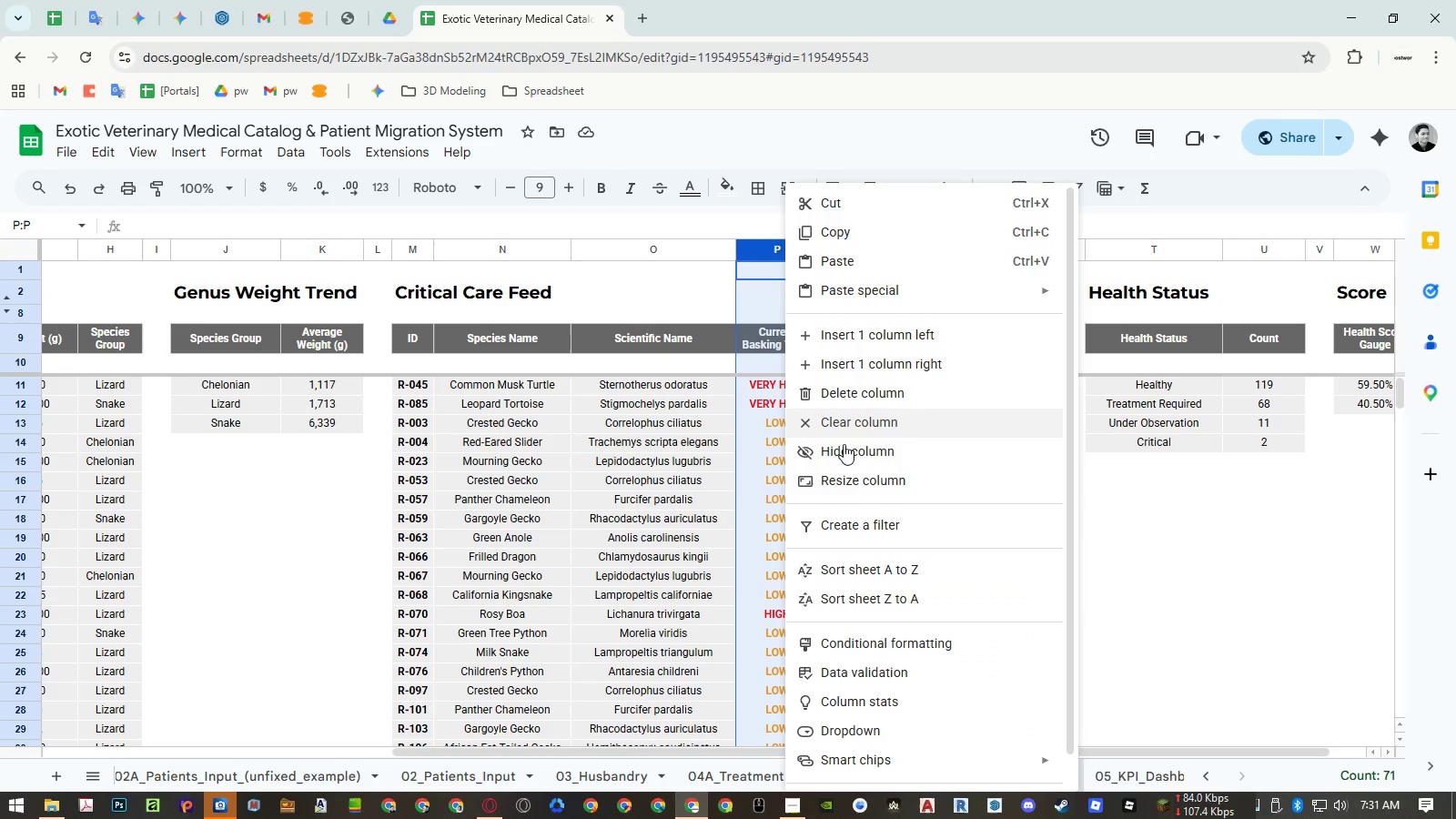 
left_click([851, 489])
 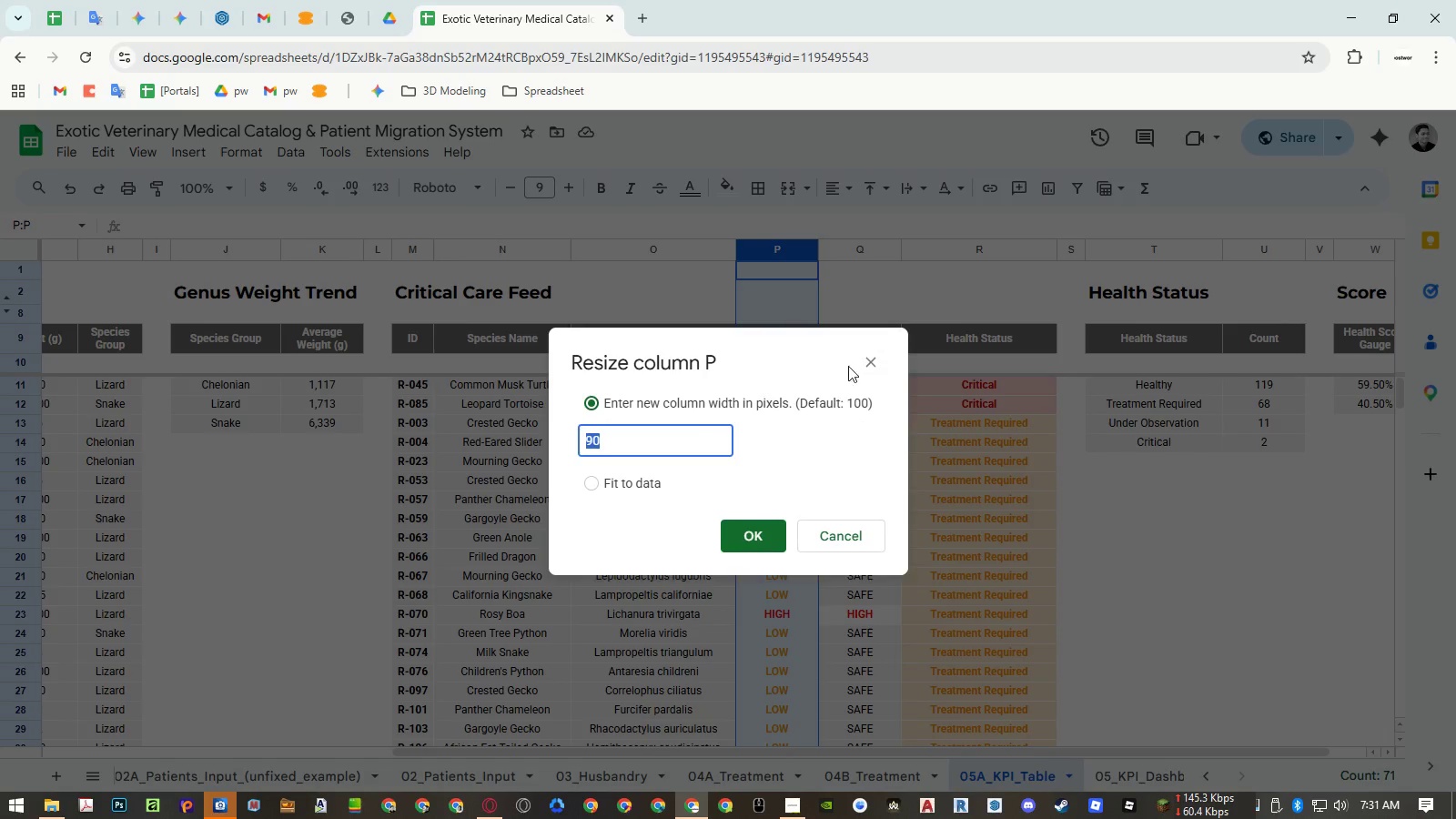 
key(Escape)
 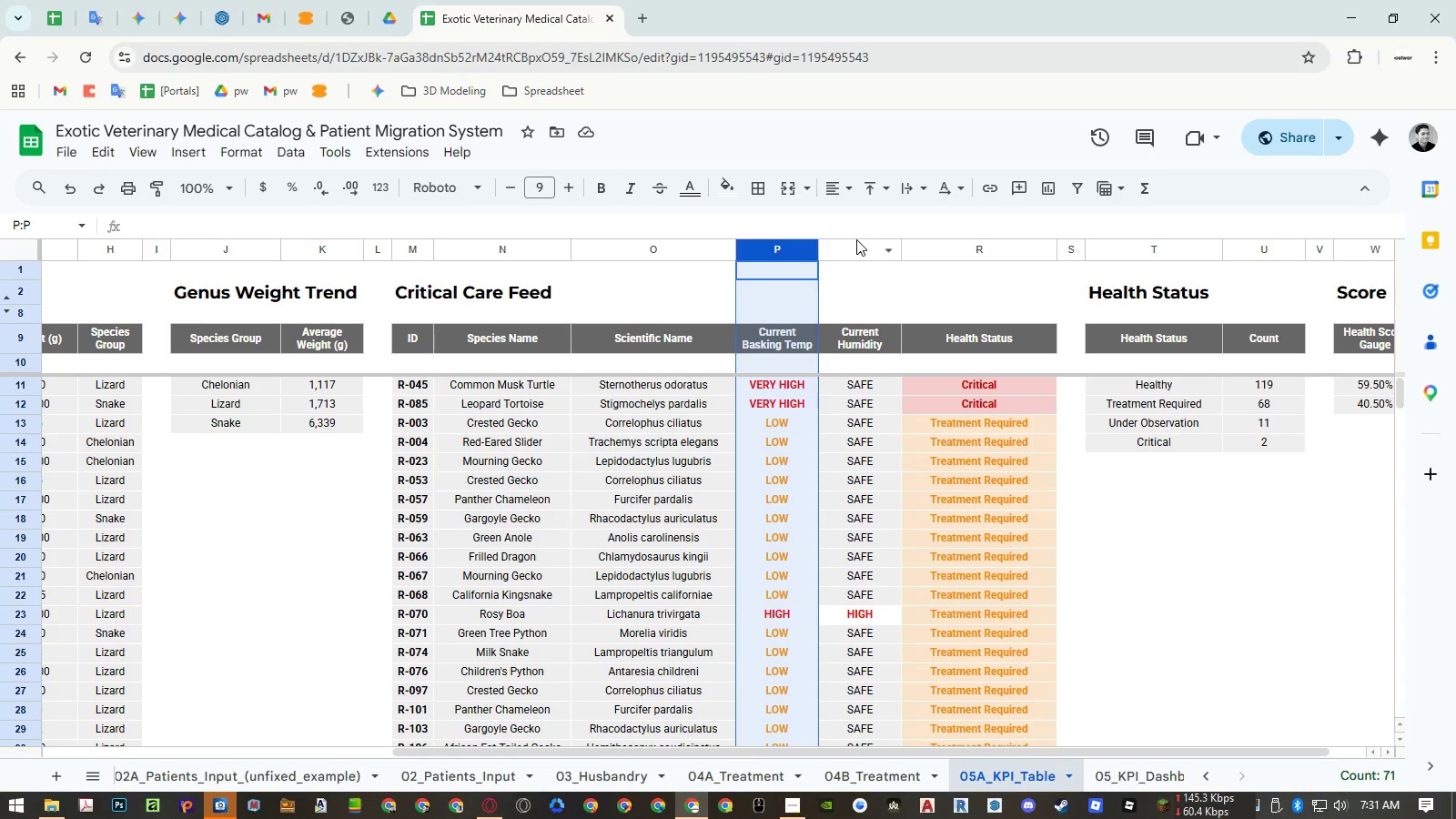 
right_click([856, 247])
 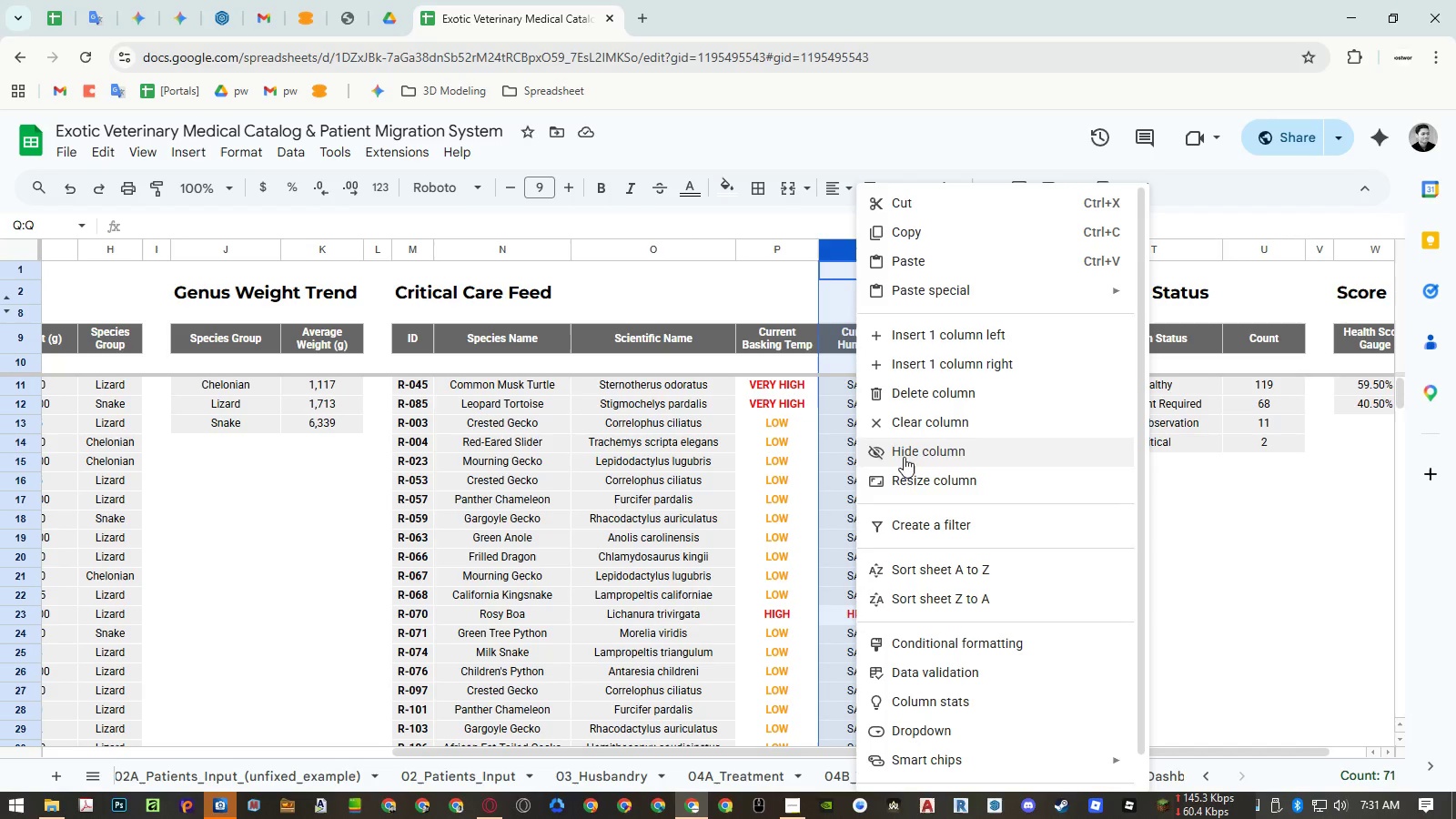 
left_click([905, 479])
 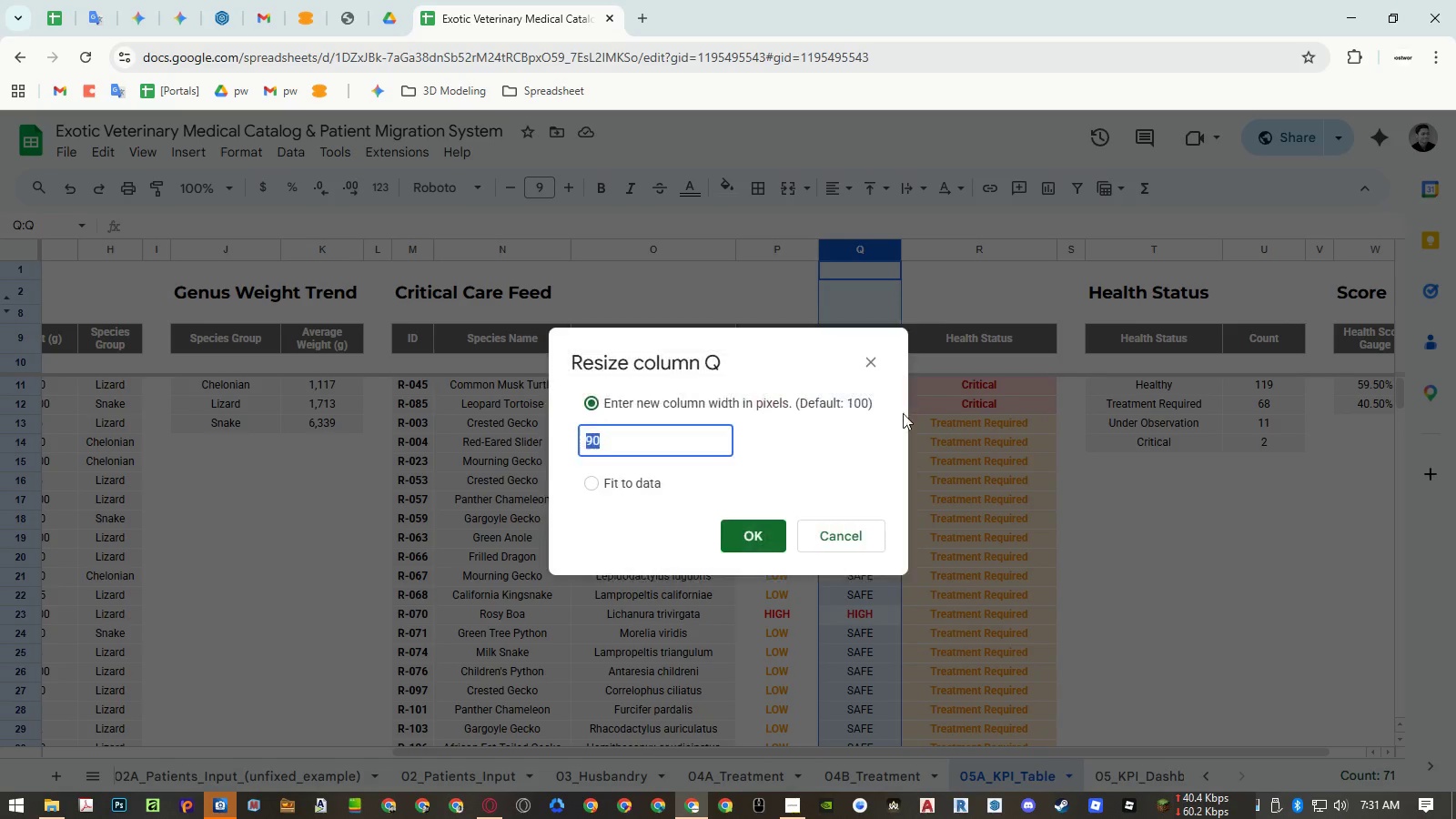 
key(Escape)
 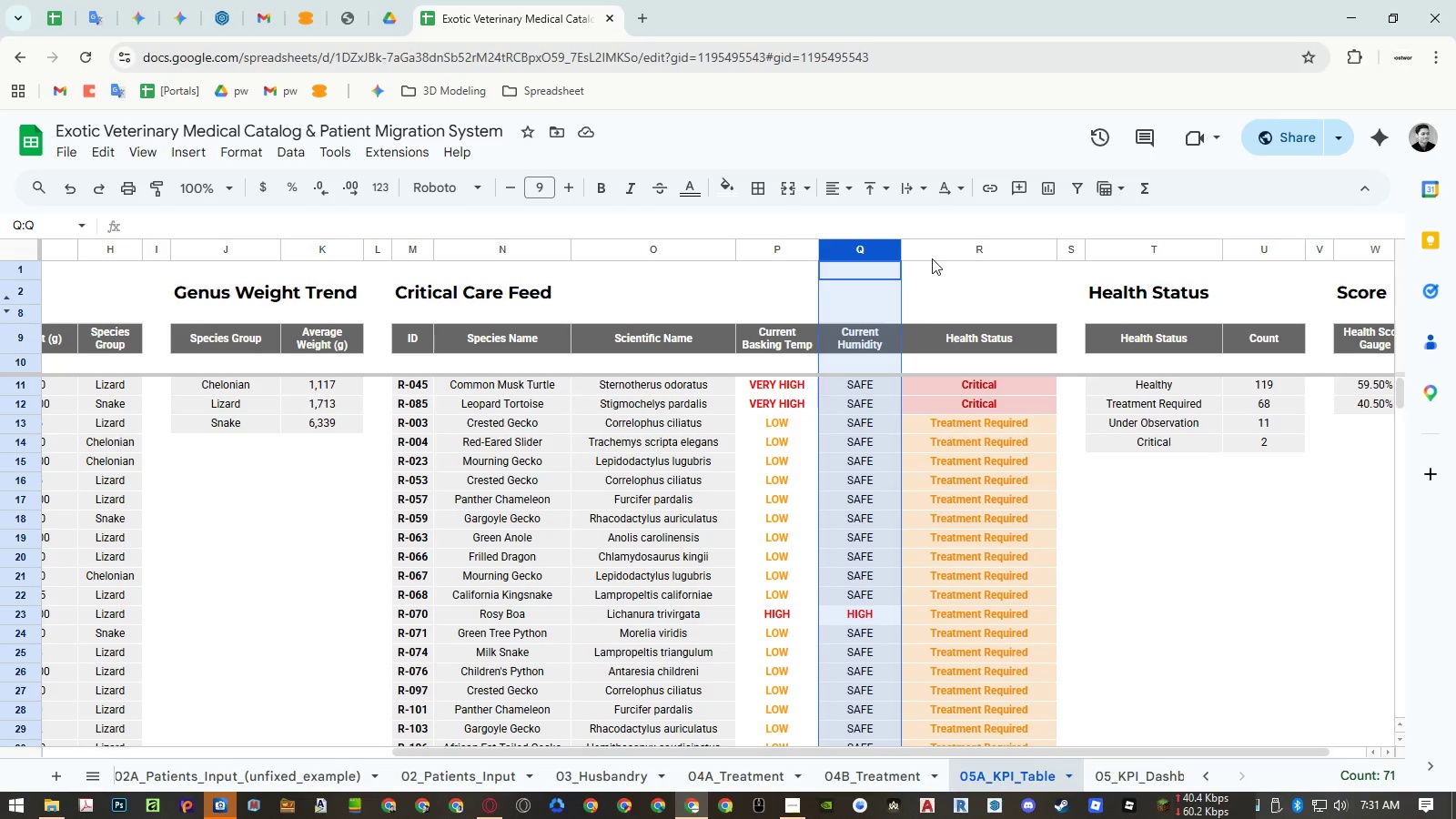 
right_click([934, 253])
 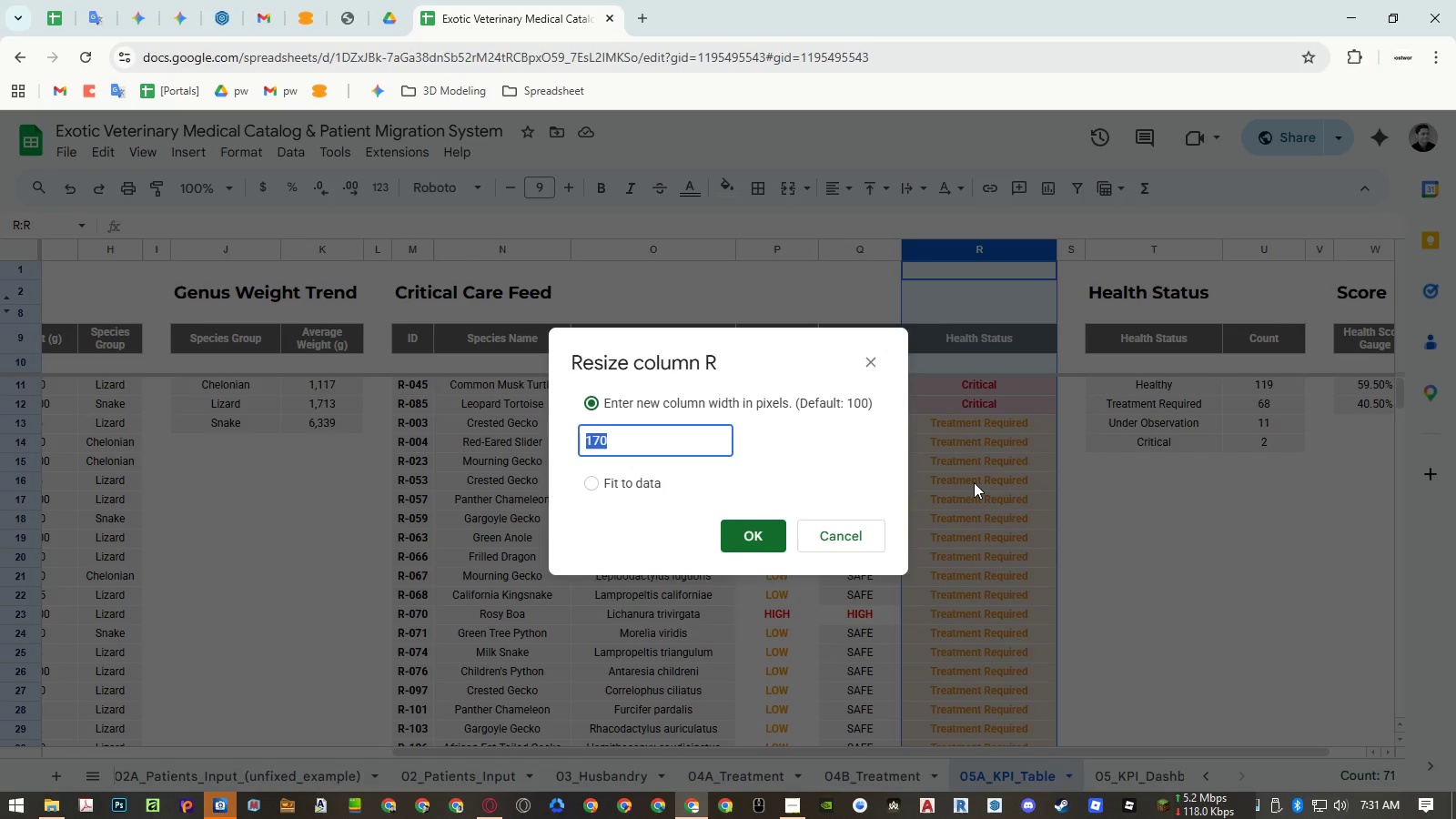 
key(Escape)
 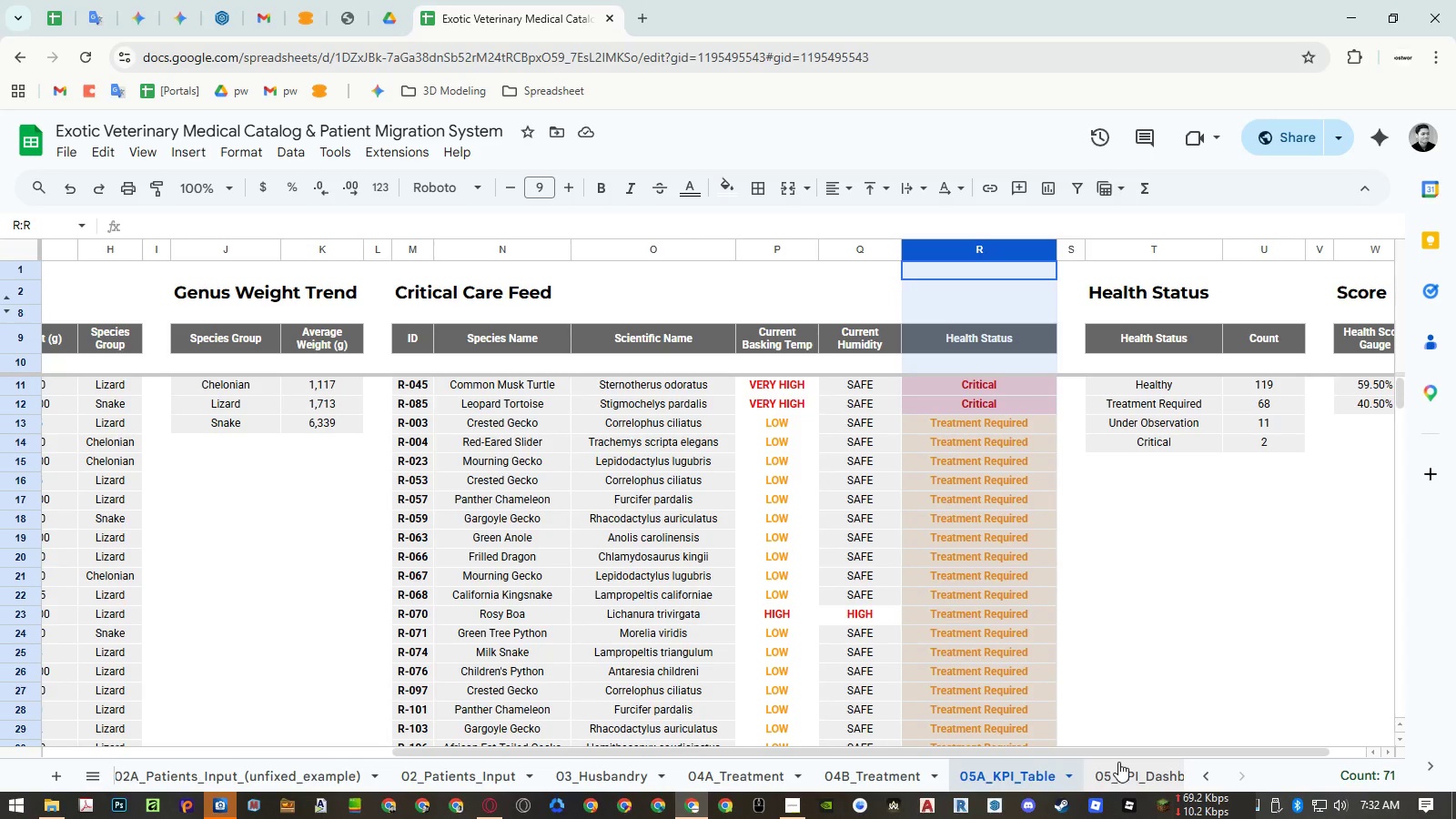 
left_click([1118, 764])
 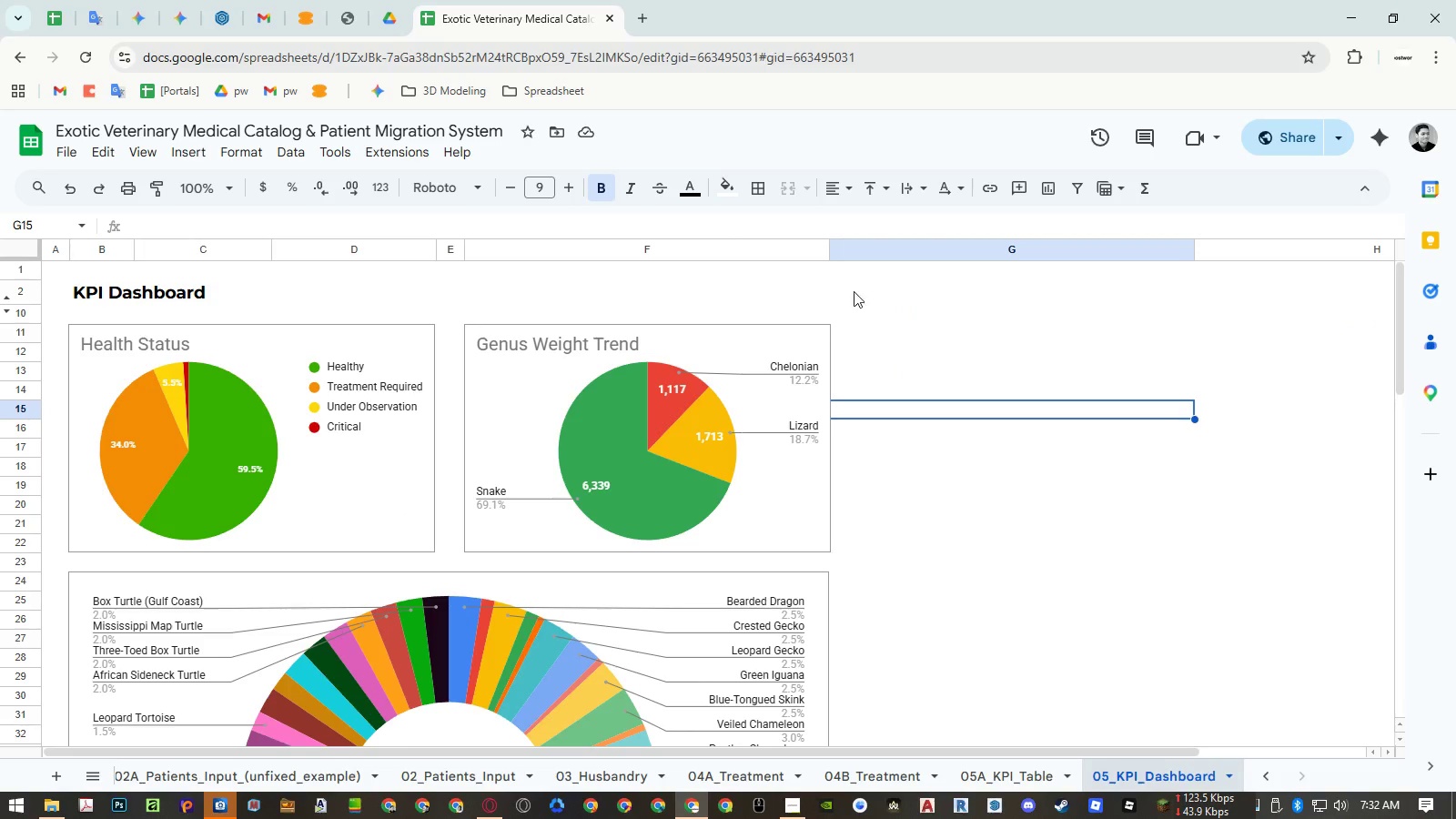 
left_click_drag(start_coordinate=[884, 248], to_coordinate=[753, 246])
 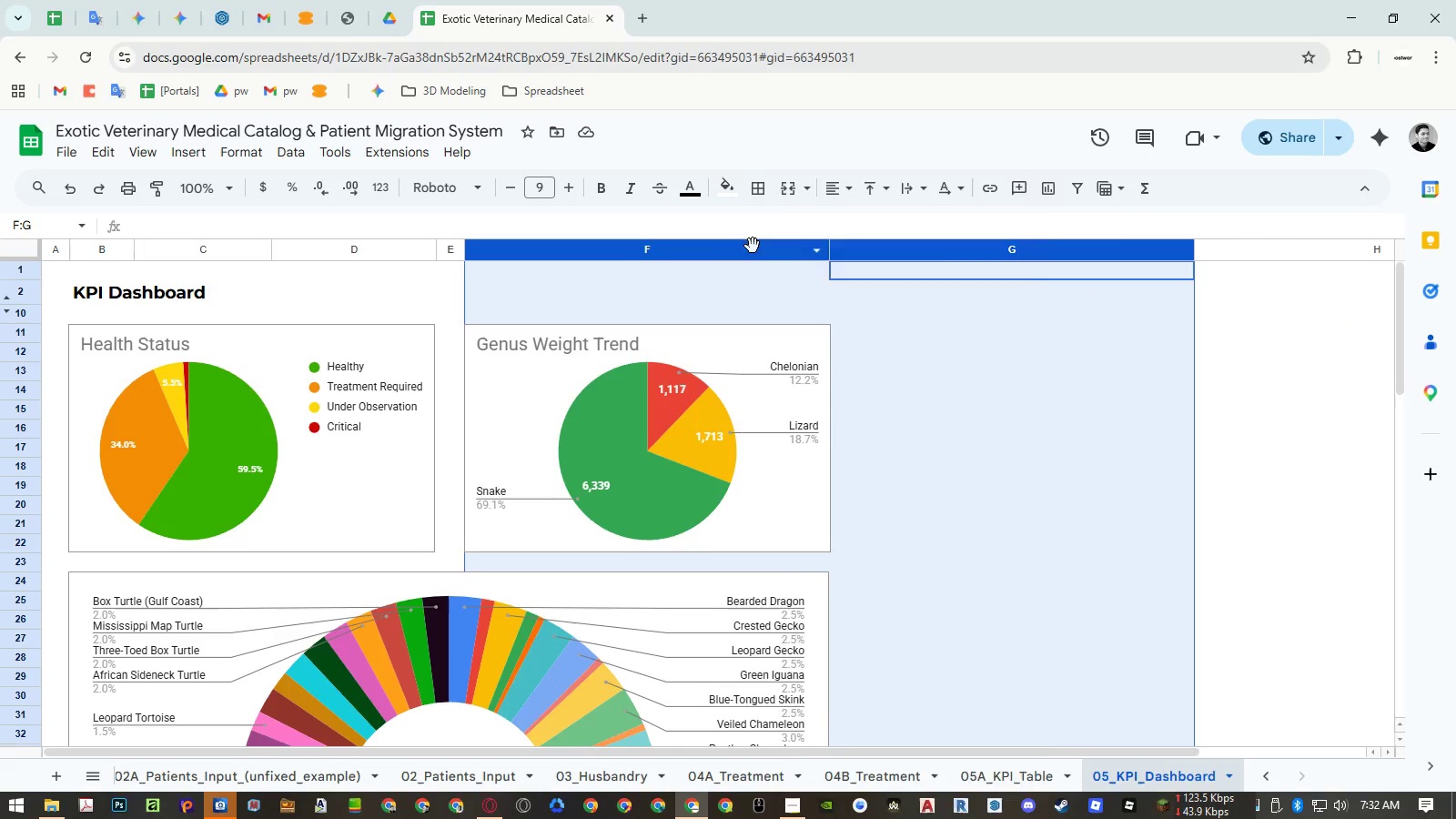 
right_click([753, 246])
 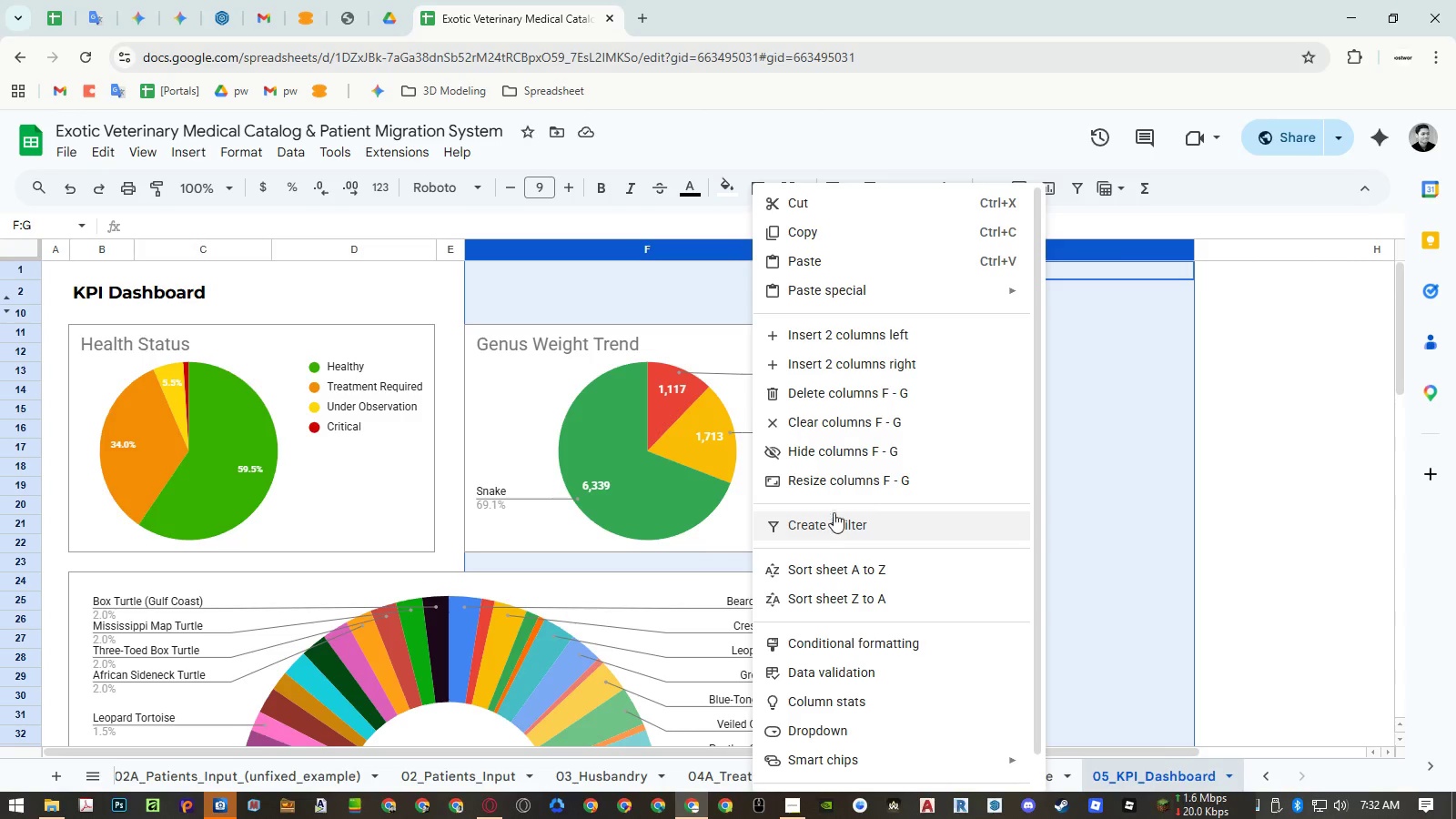 
left_click([830, 487])
 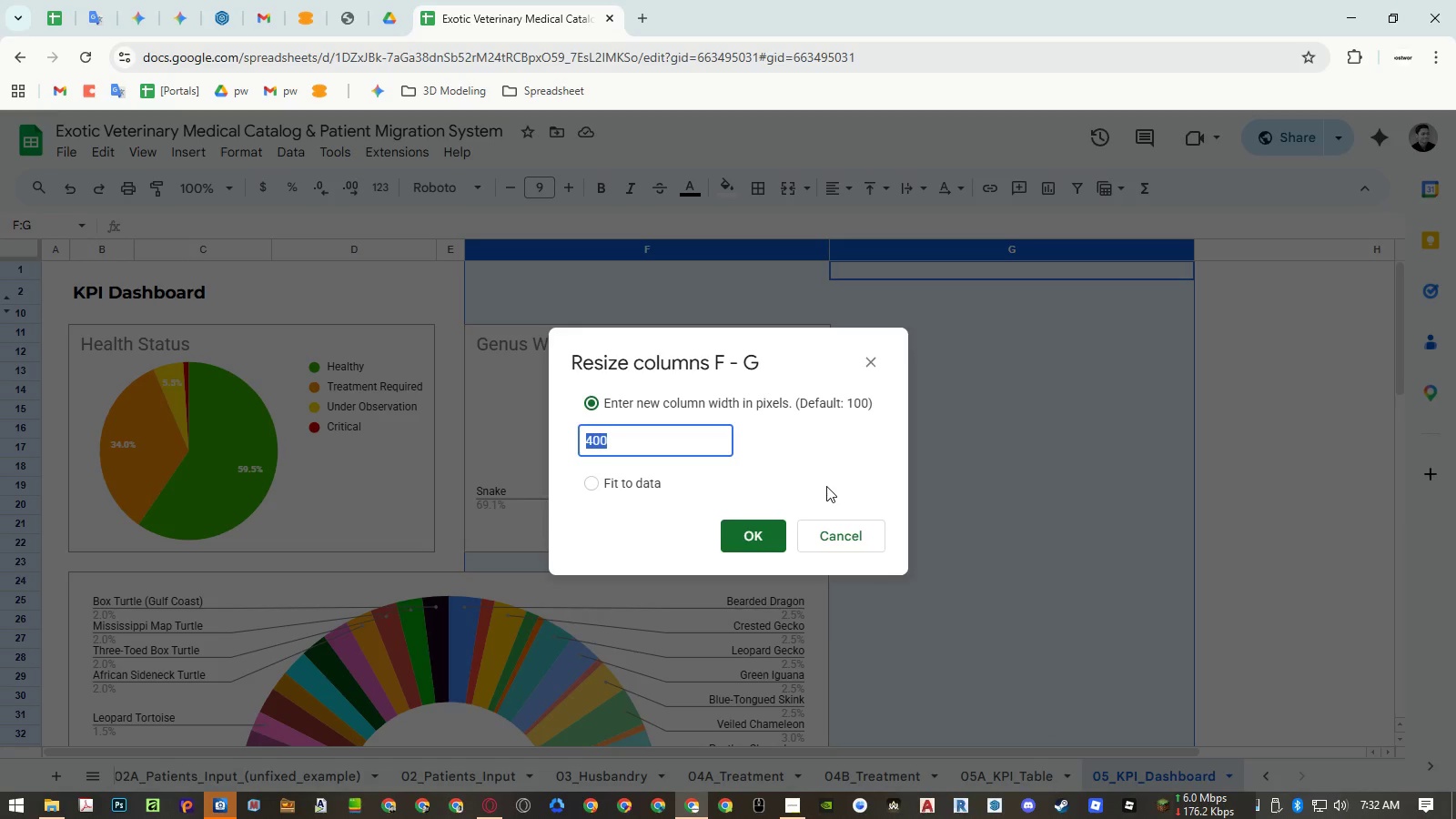 
key(Numpad9)
 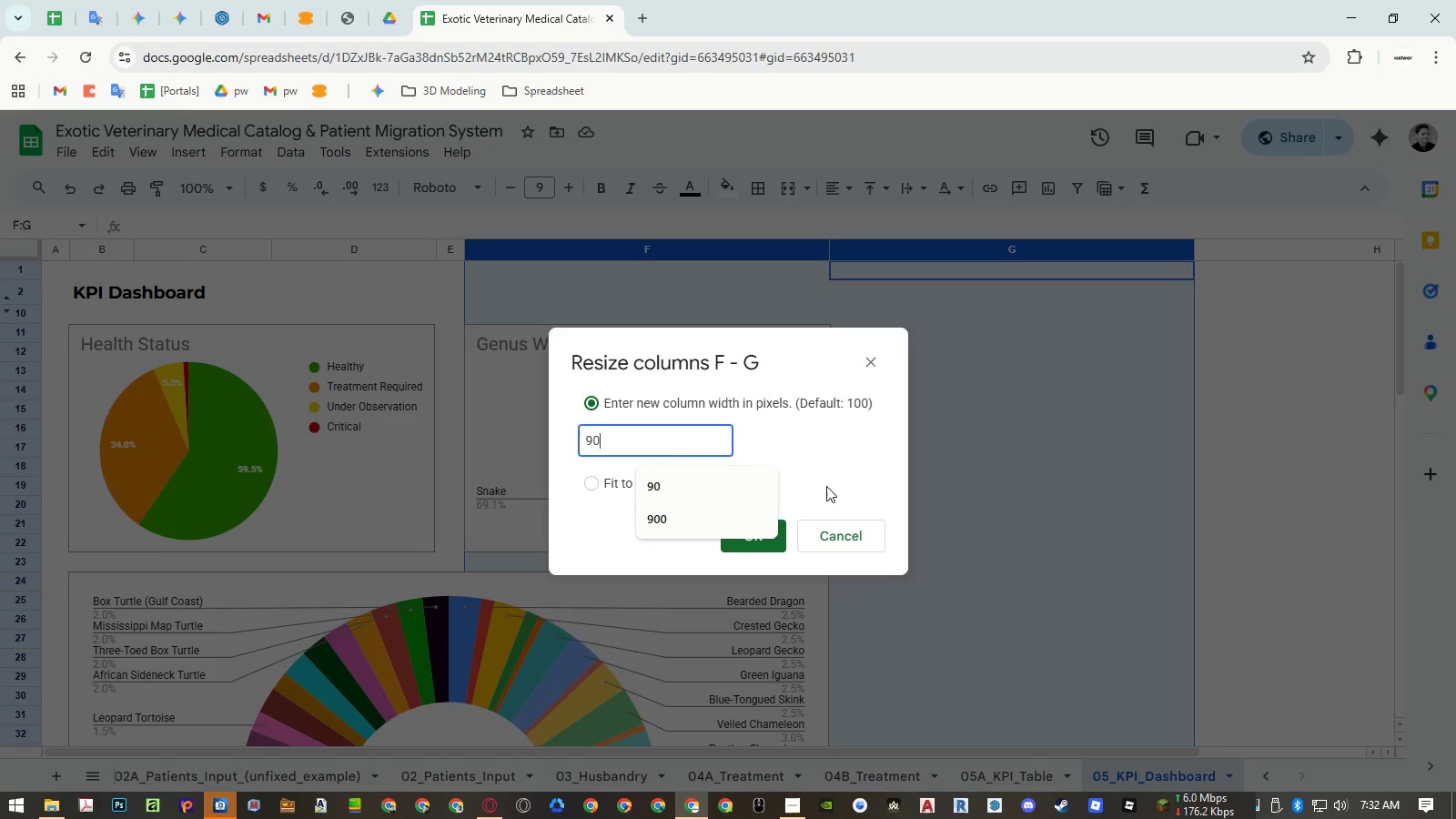 
key(Numpad0)
 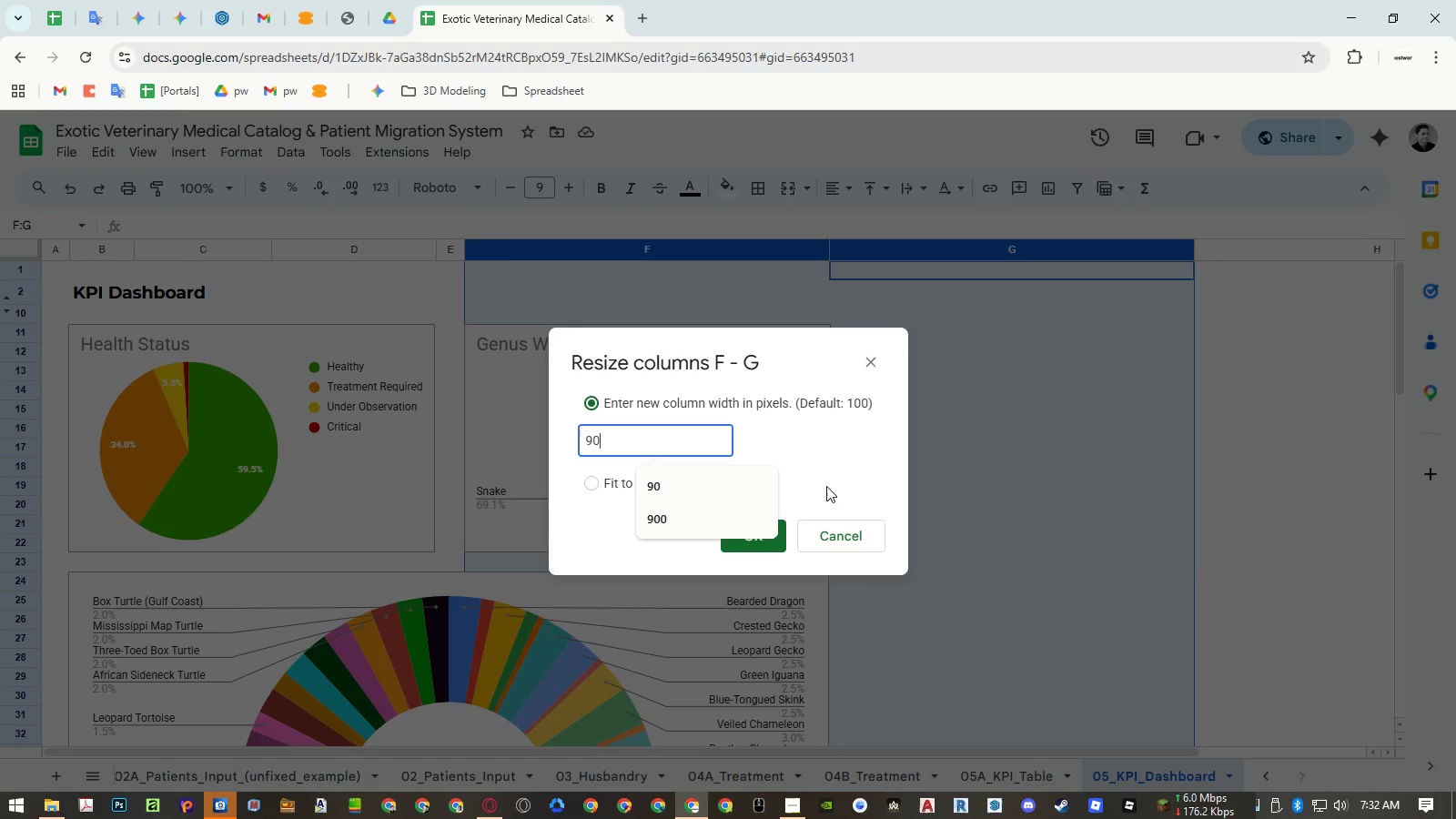 
key(NumpadEnter)
 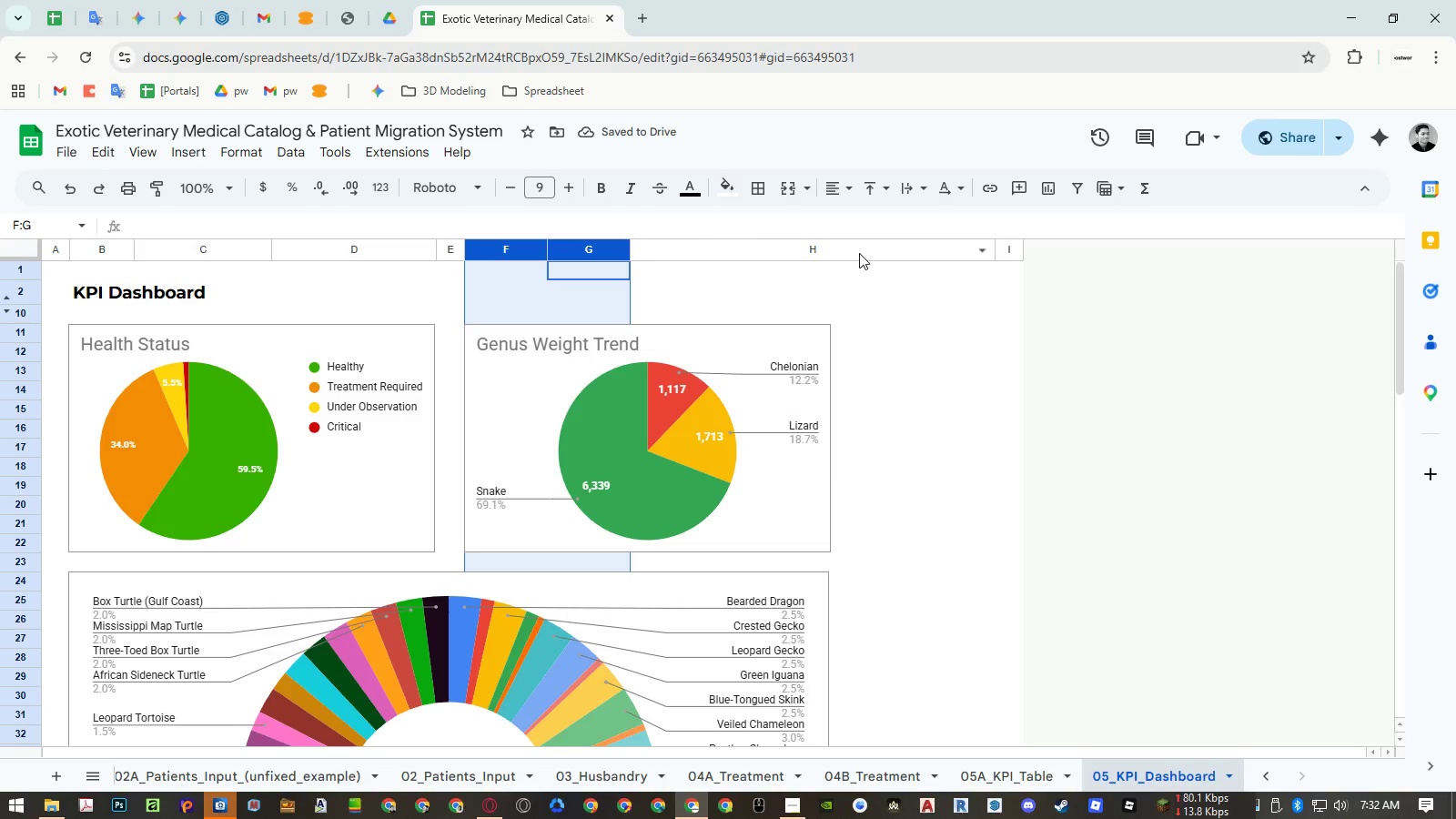 
right_click([859, 253])
 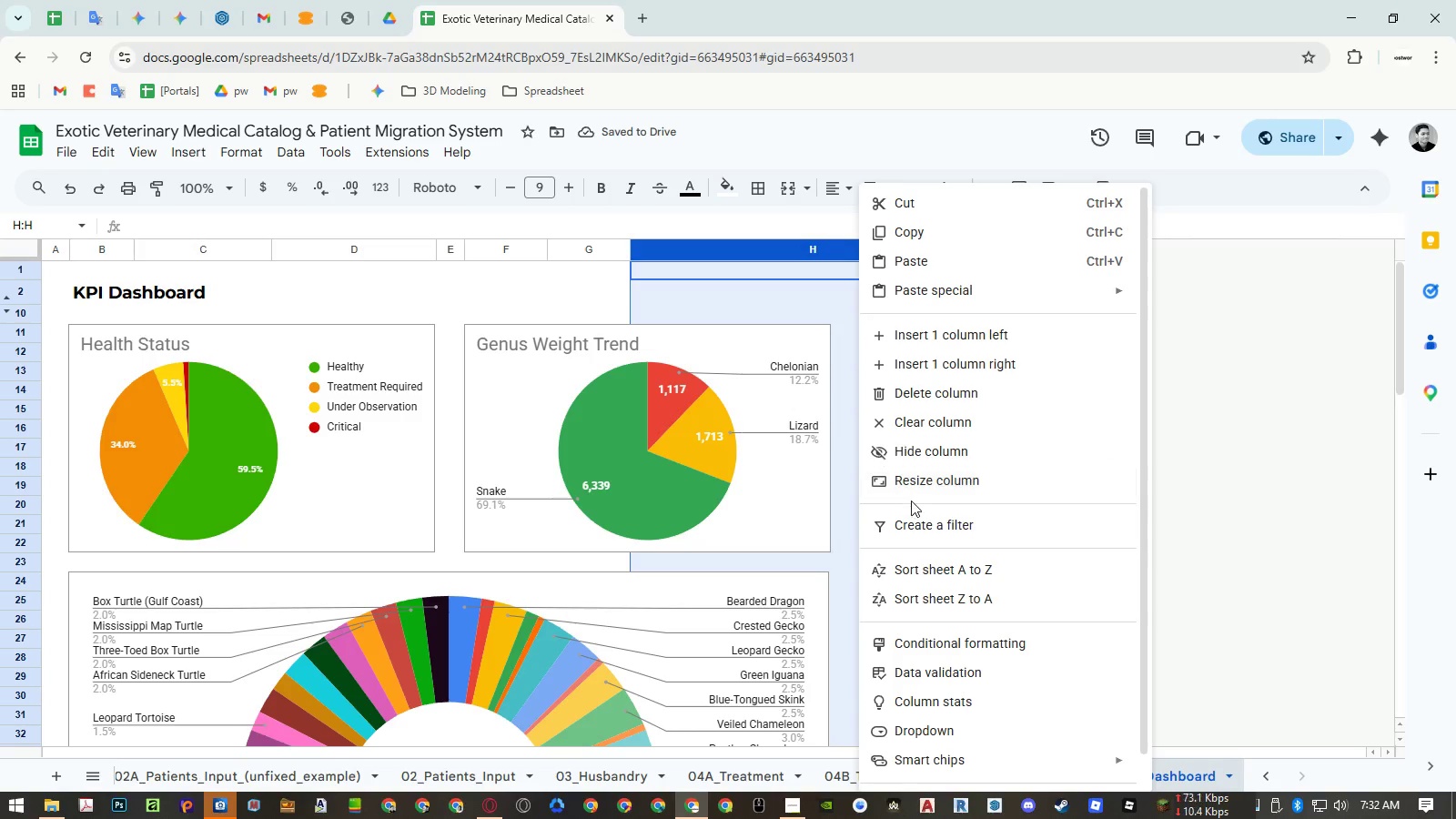 
left_click([912, 488])
 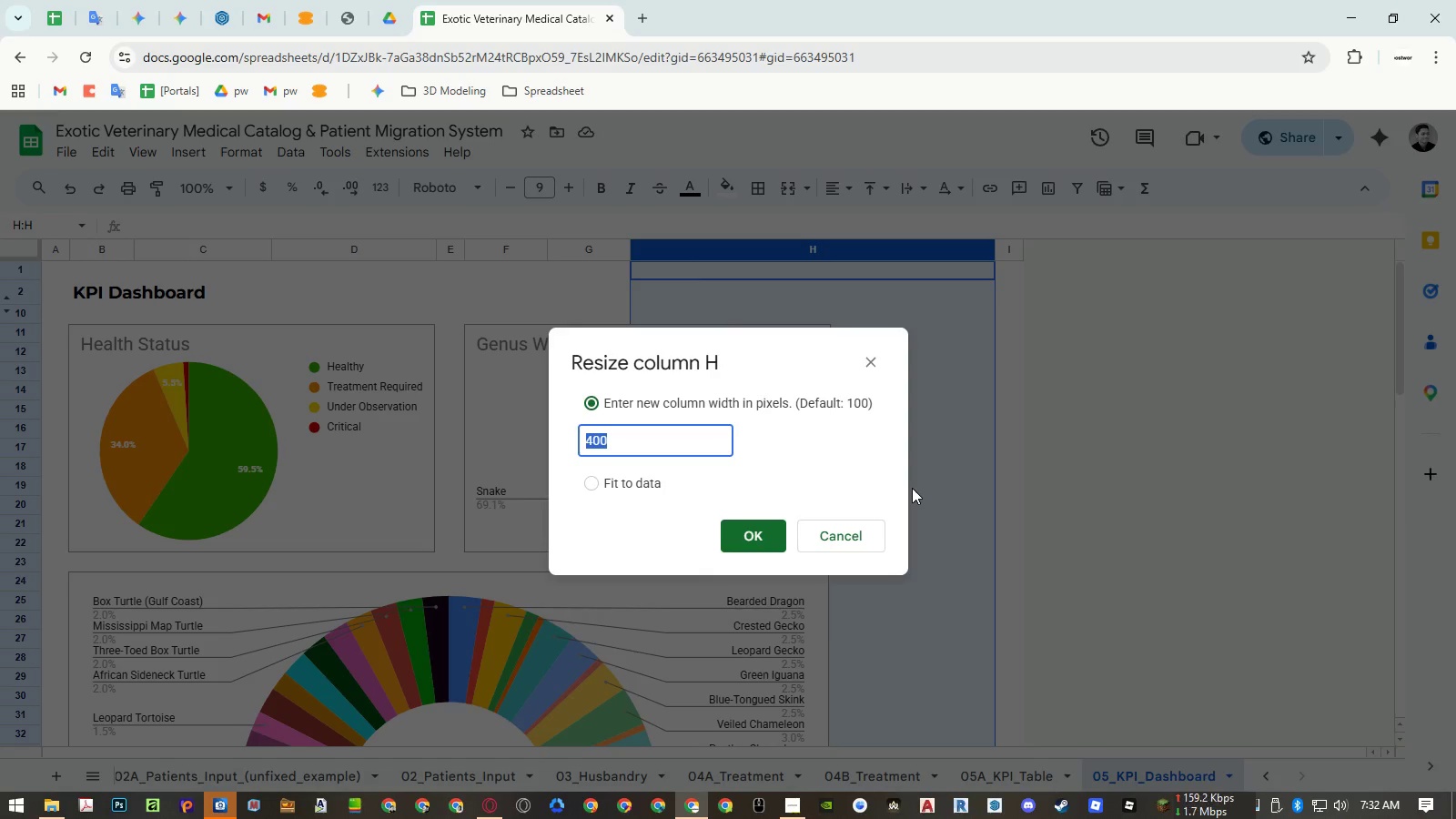 
key(Numpad2)
 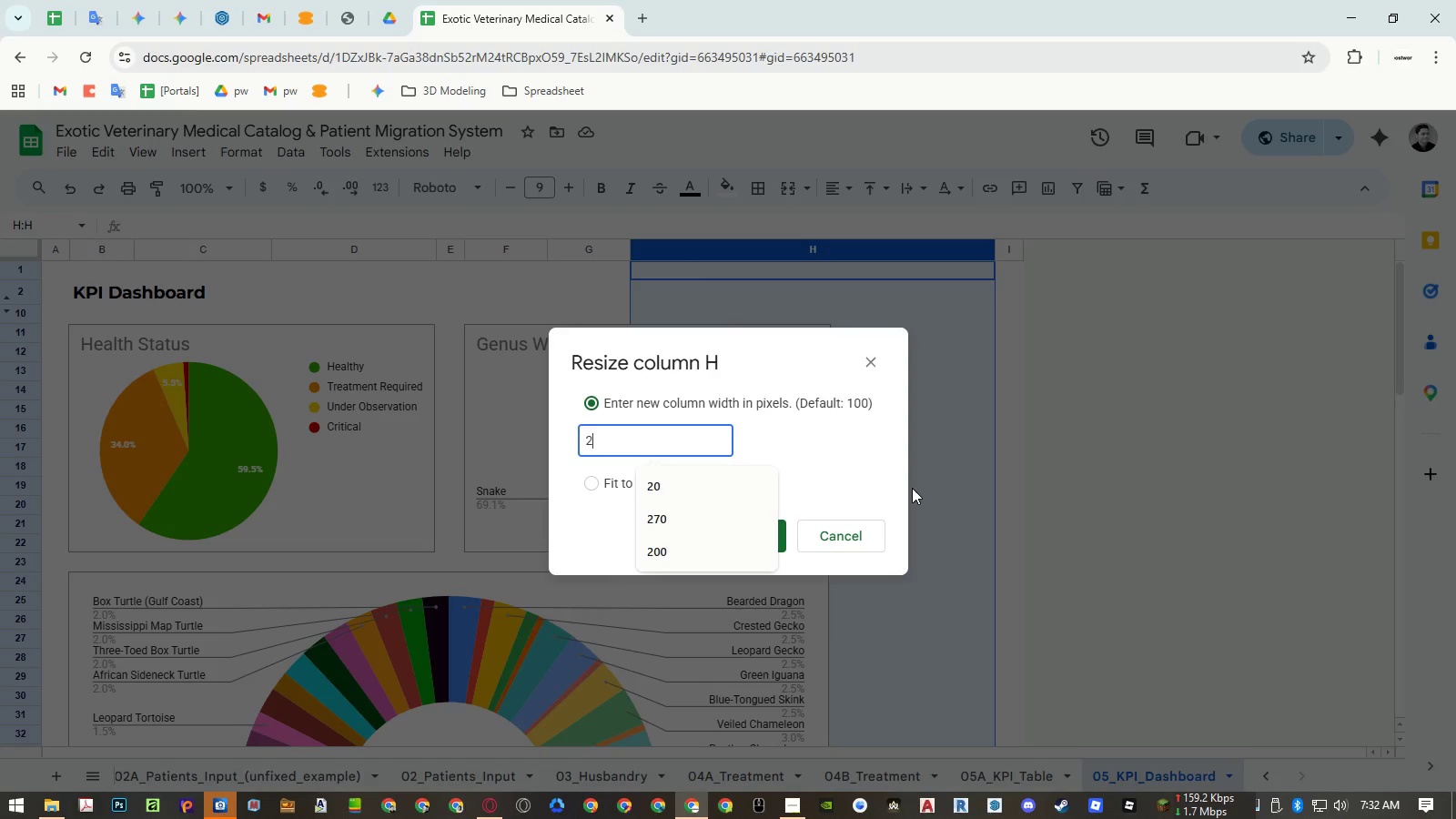 
key(Numpad2)
 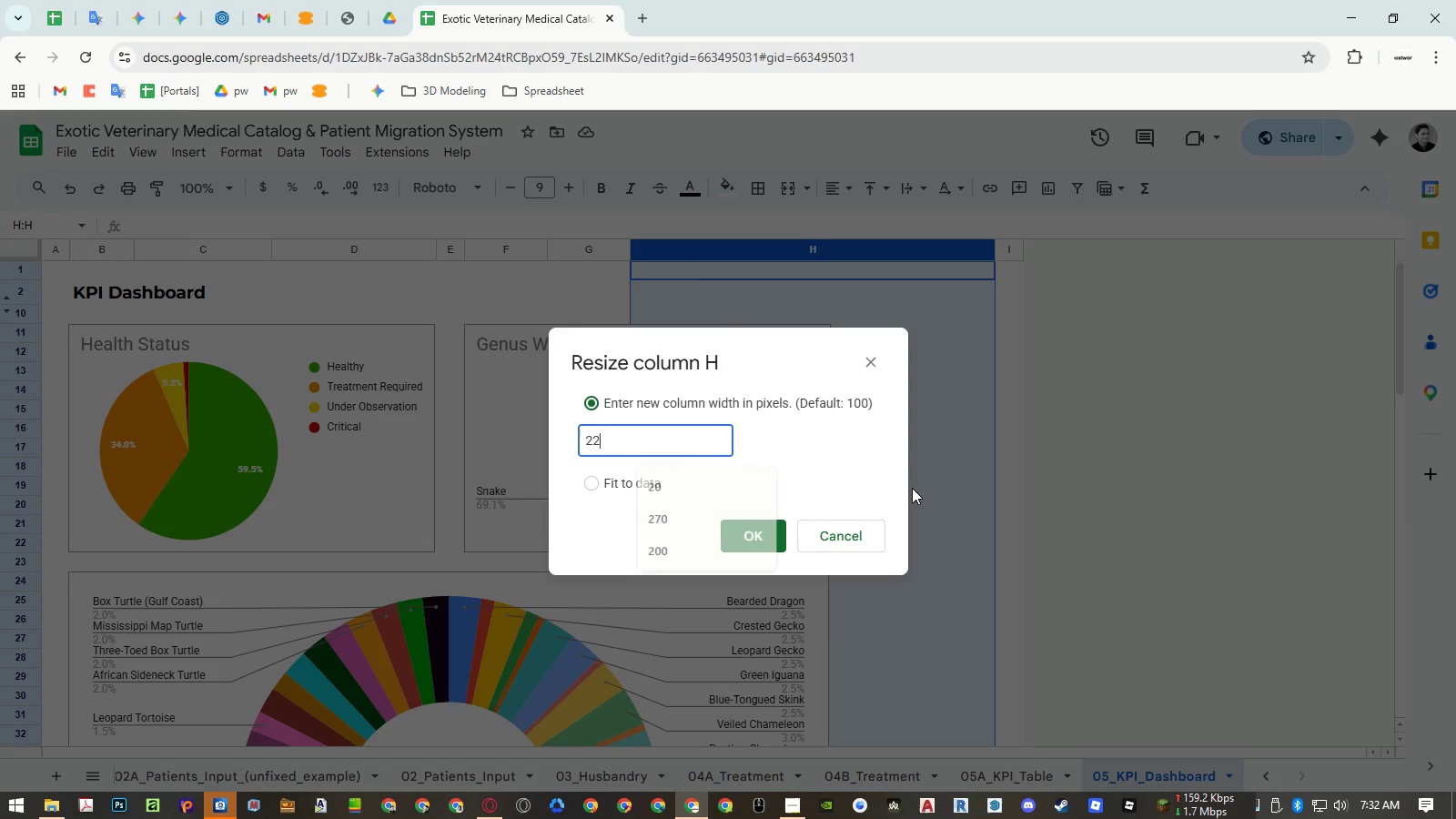 
key(Numpad0)
 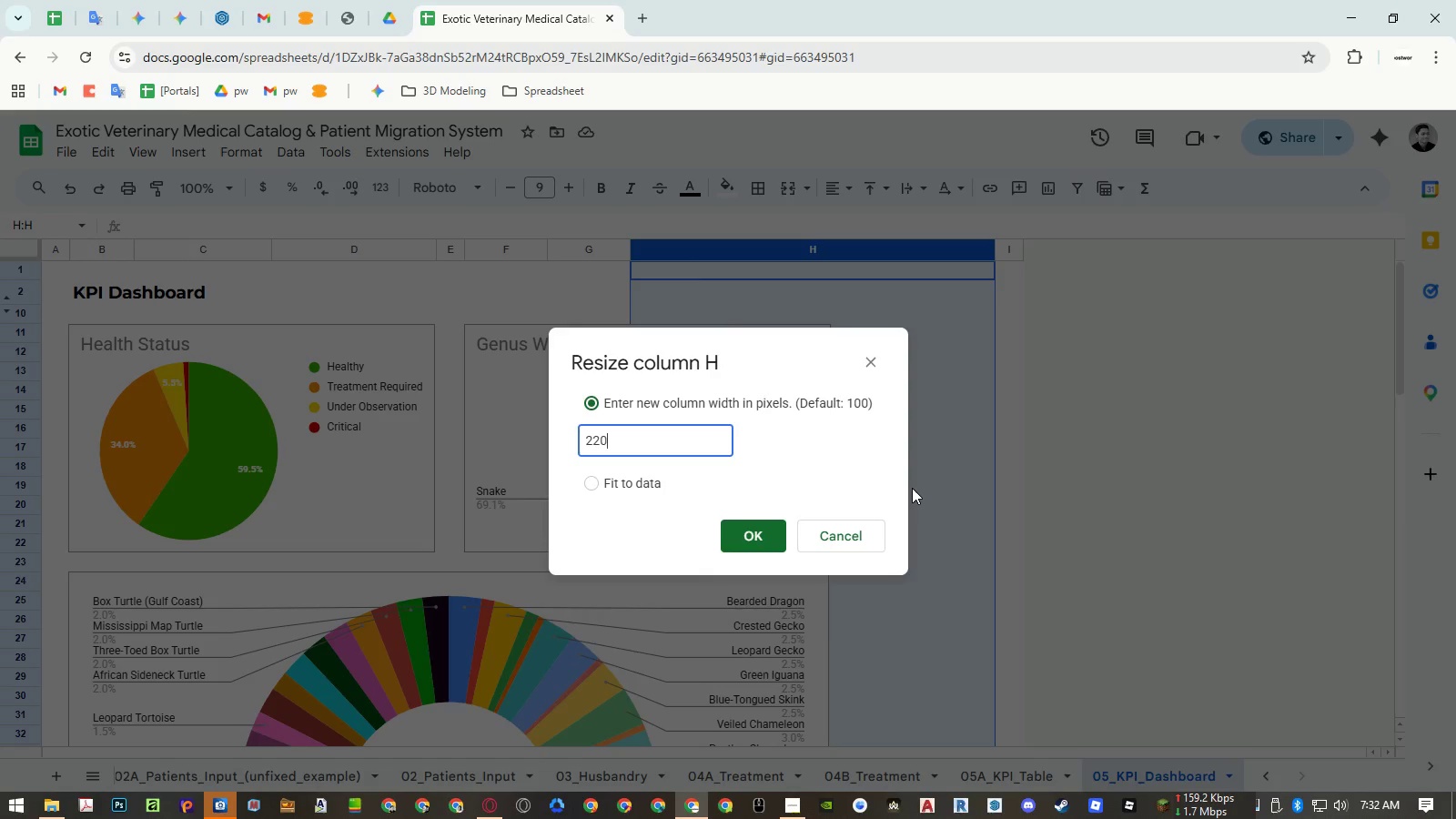 
key(NumpadEnter)
 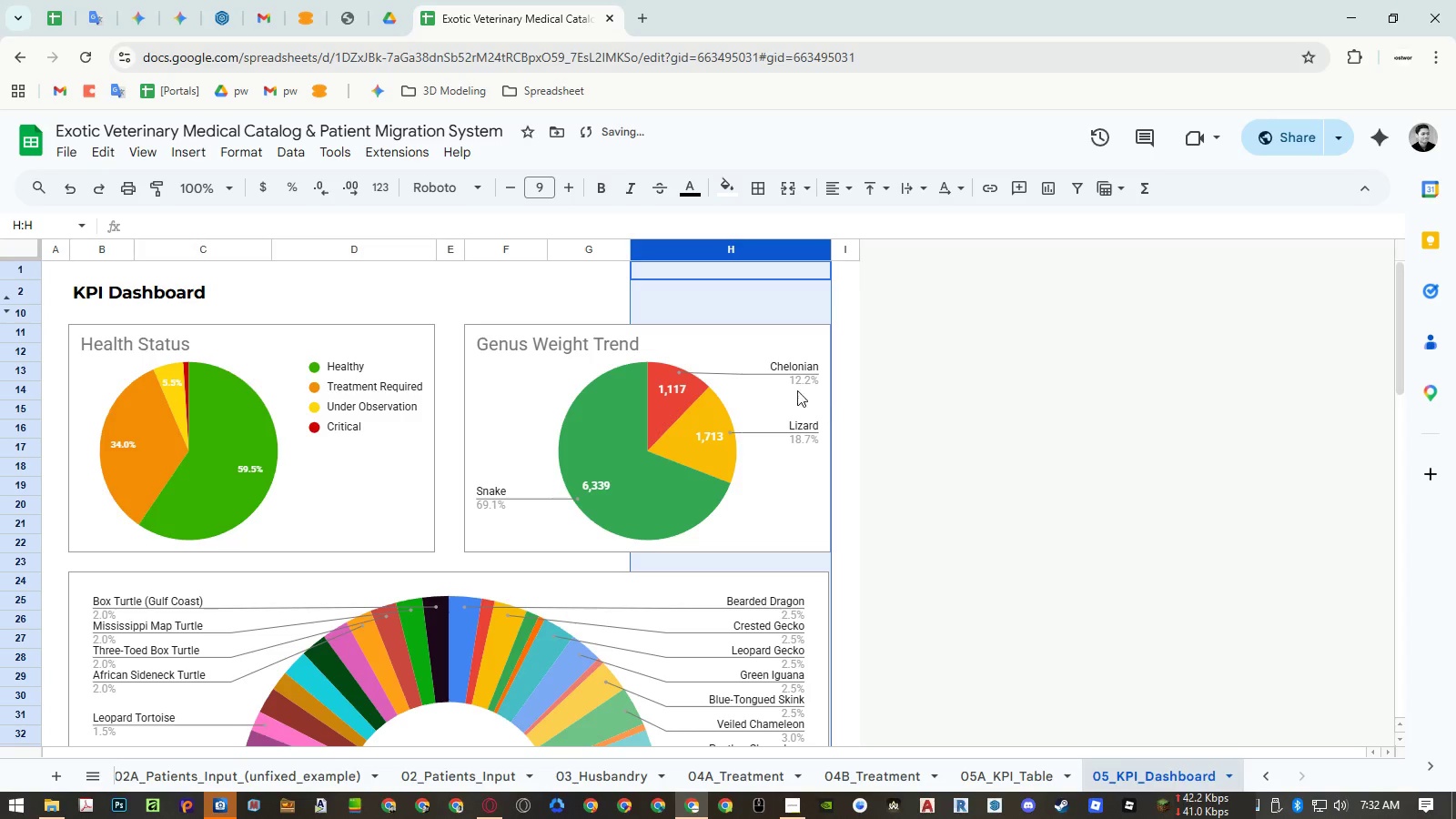 
scroll: coordinate [758, 360], scroll_direction: down, amount: 8.0
 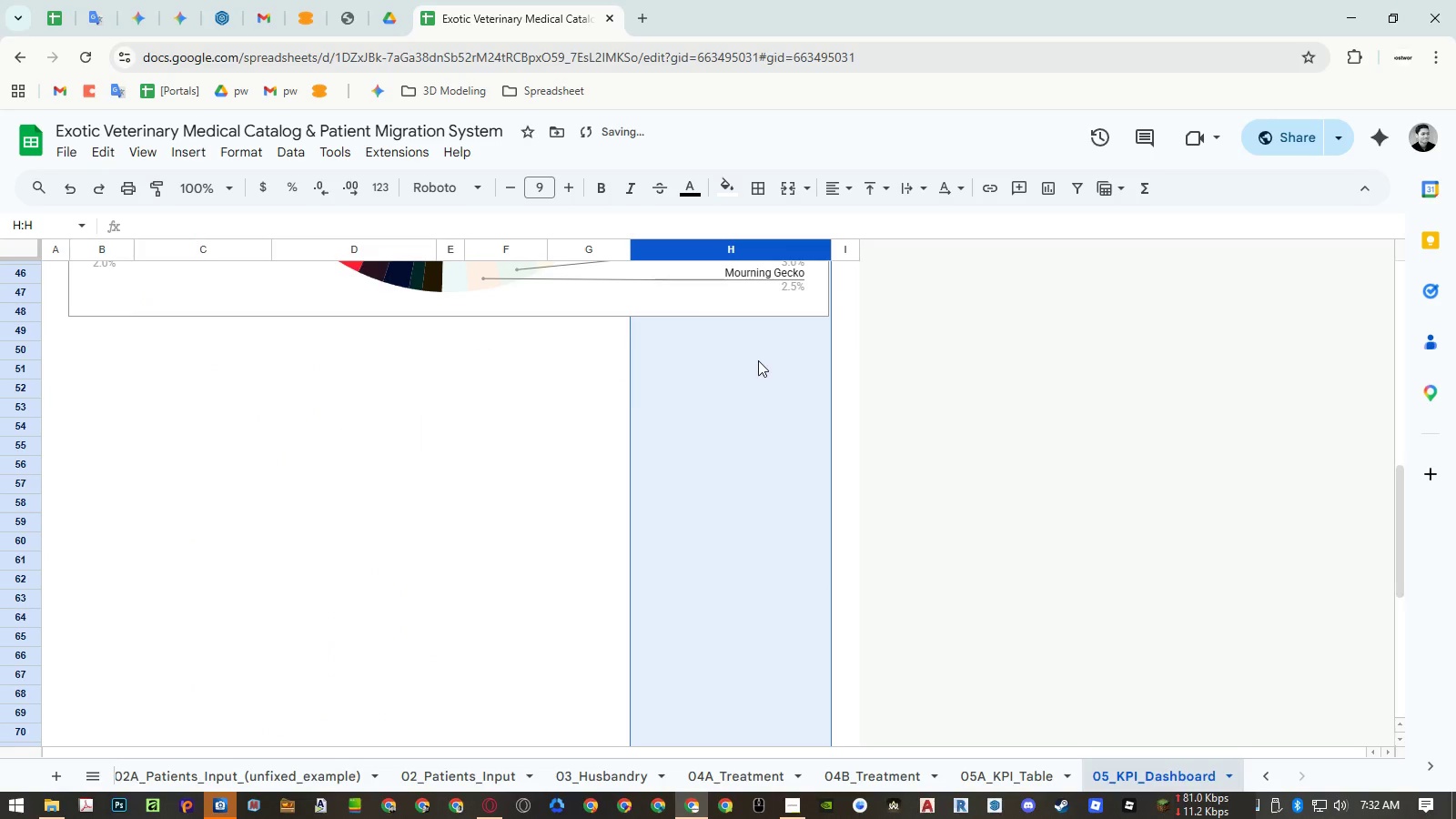 
scroll: coordinate [127, 487], scroll_direction: up, amount: 8.0
 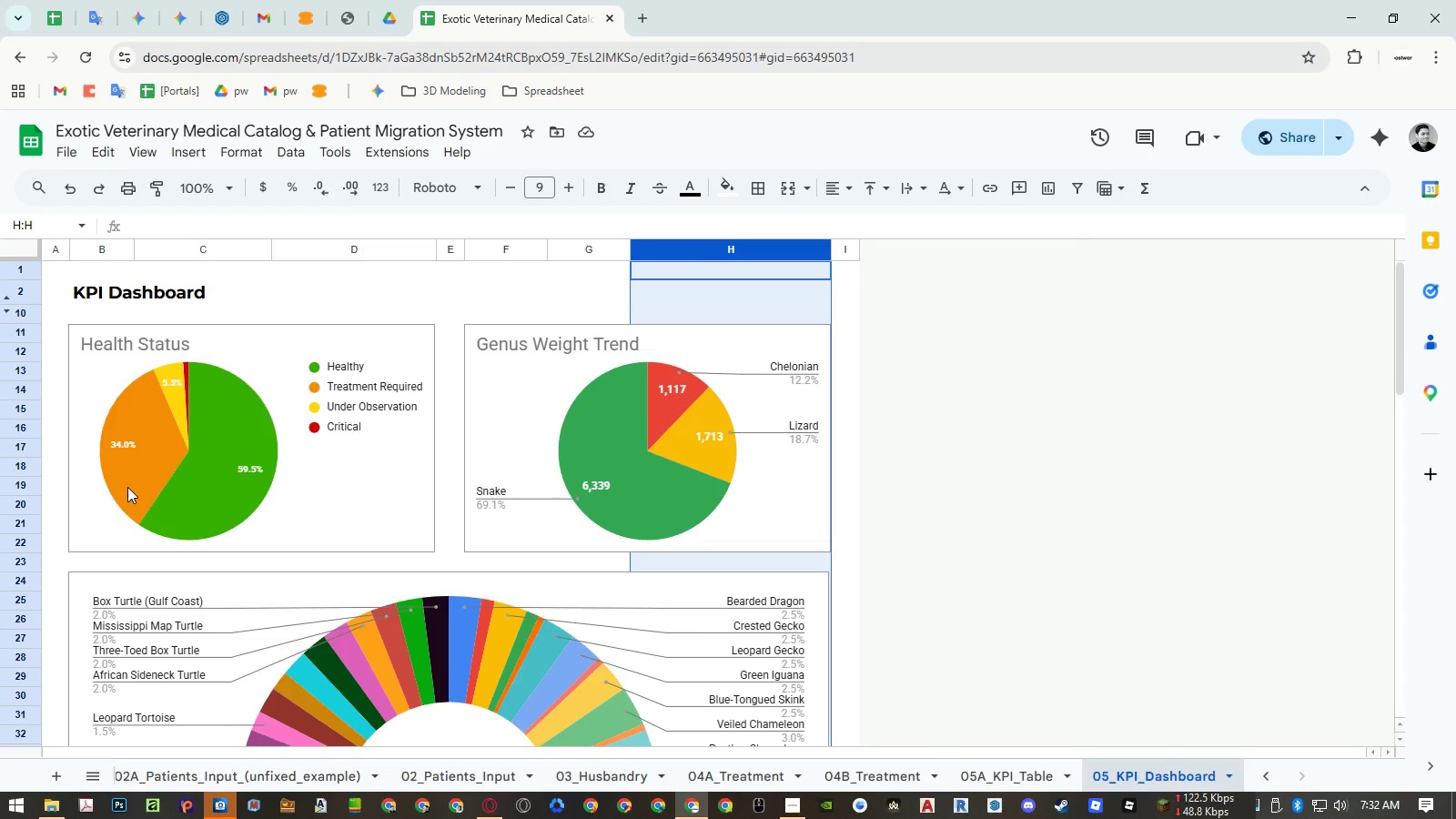 
scroll: coordinate [127, 487], scroll_direction: down, amount: 6.0
 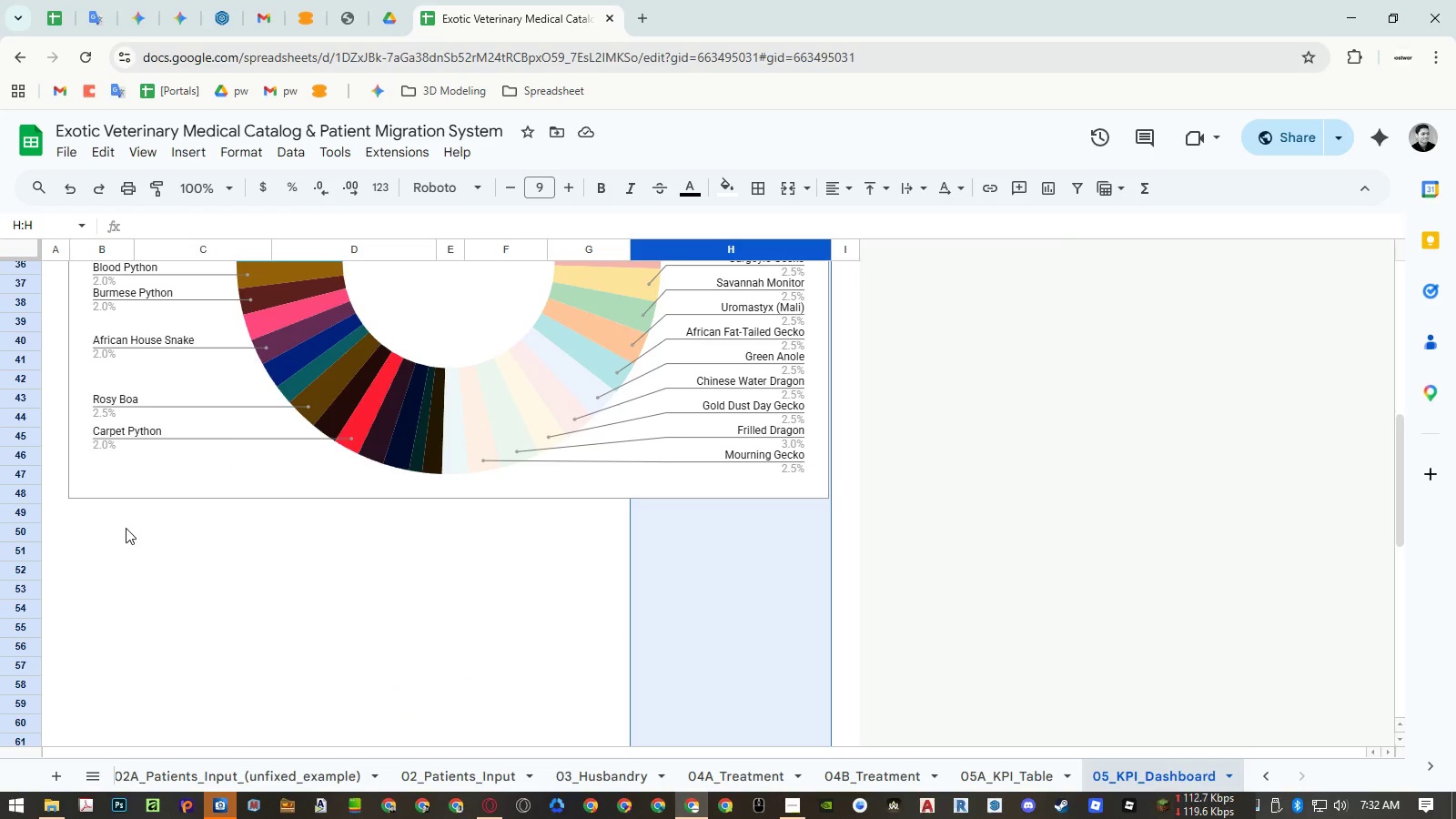 
left_click([125, 532])
 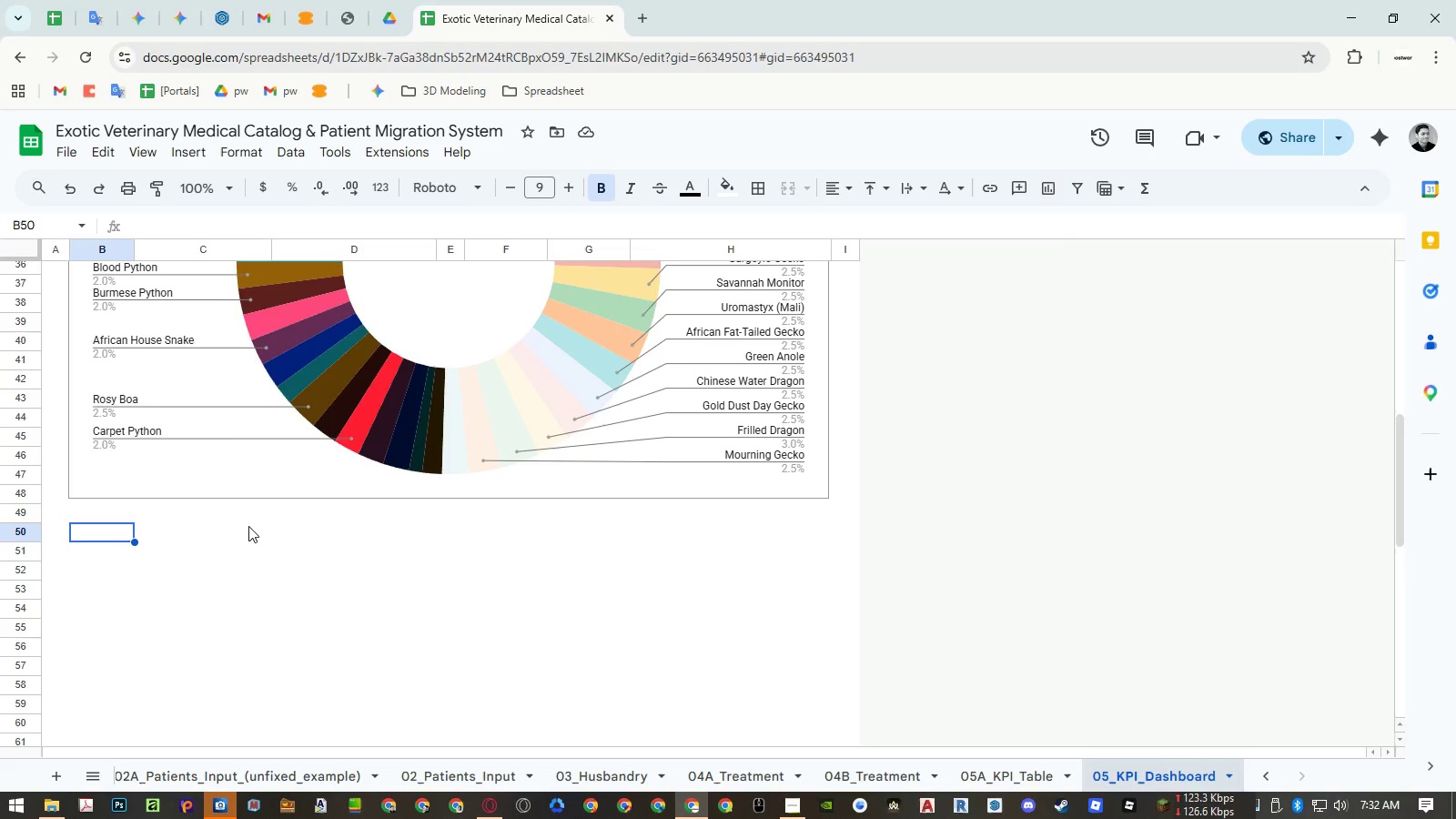 
type(=arr)
 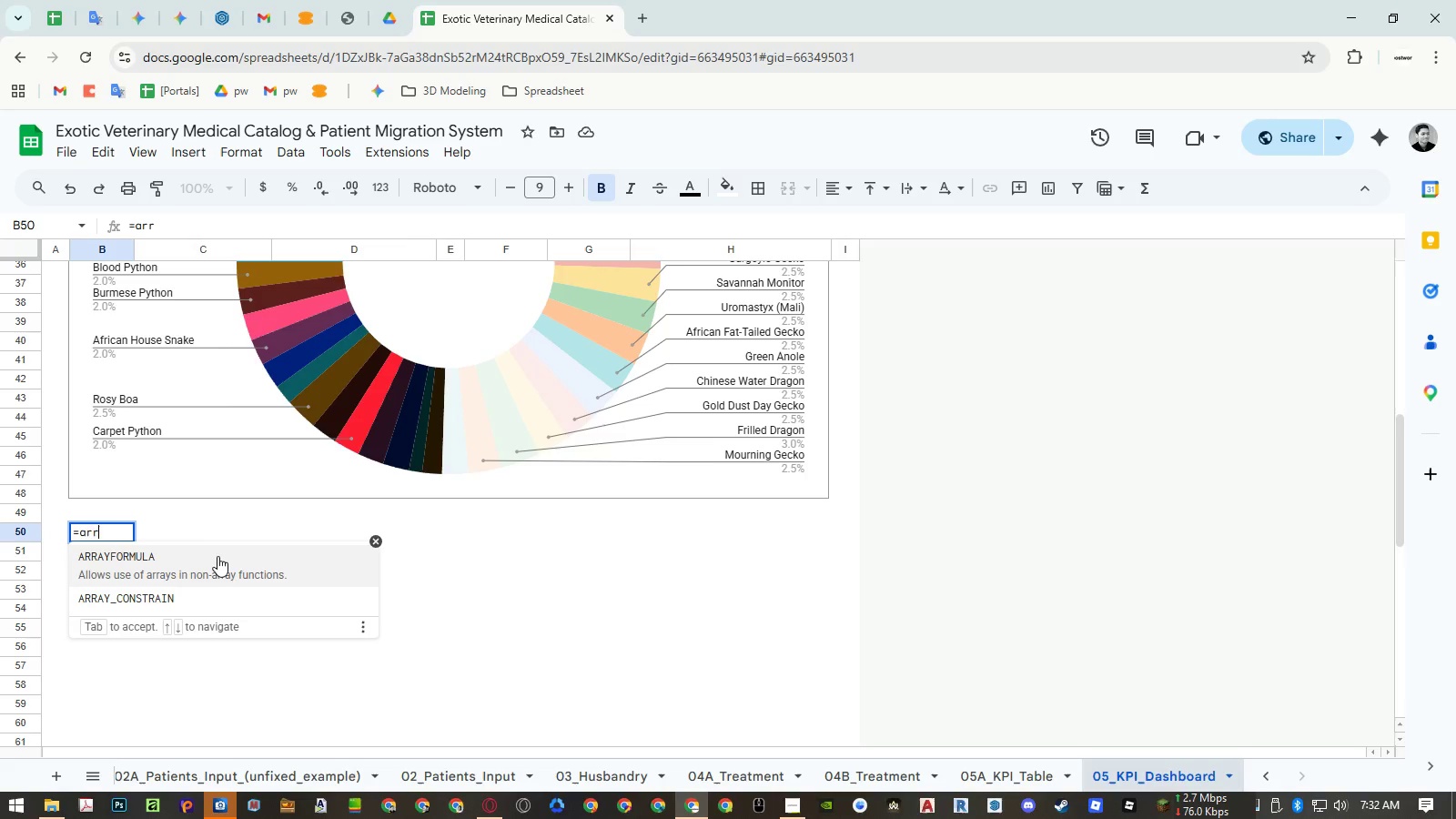 
left_click([217, 561])
 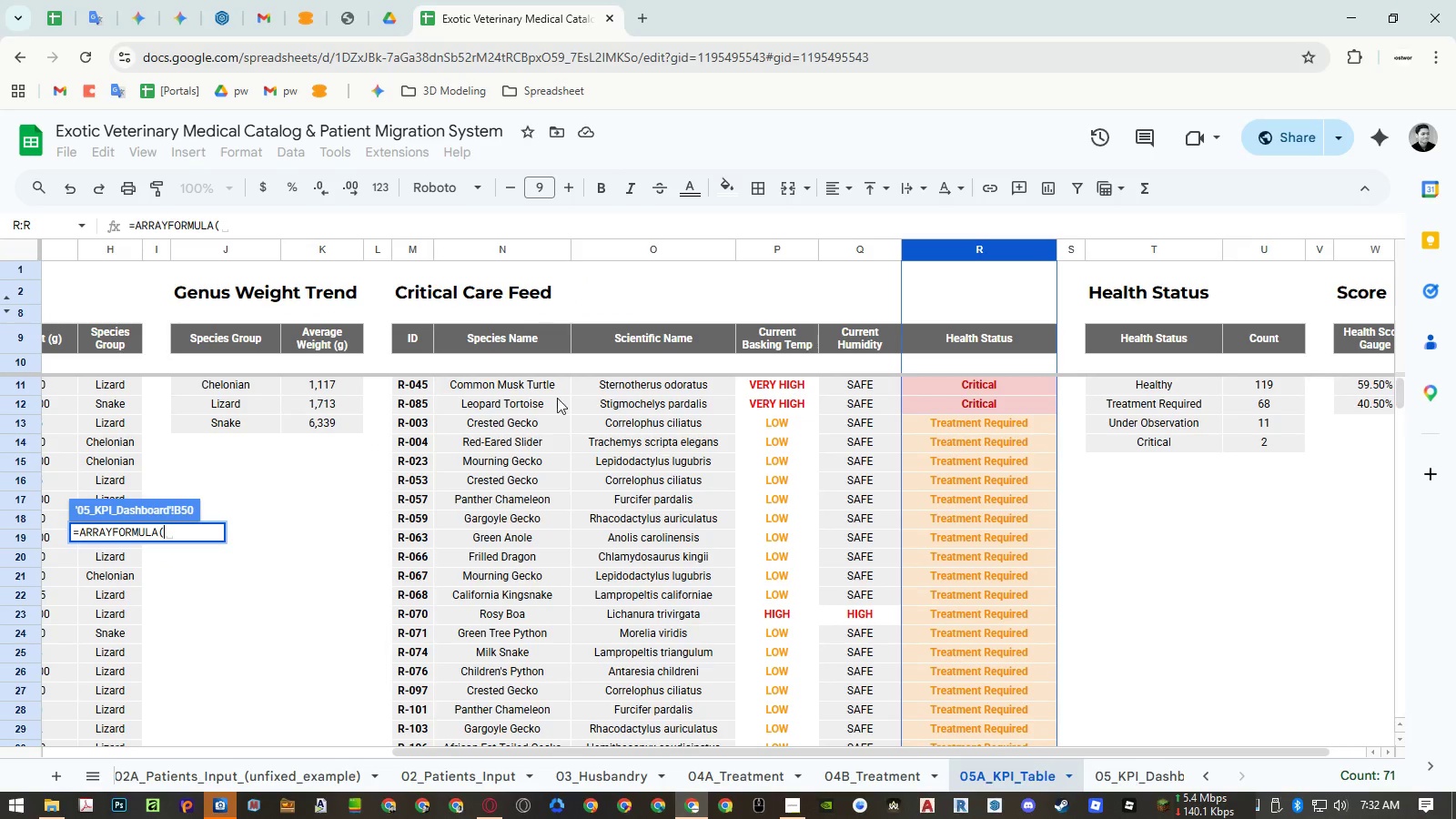 
left_click_drag(start_coordinate=[425, 338], to_coordinate=[632, 343])
 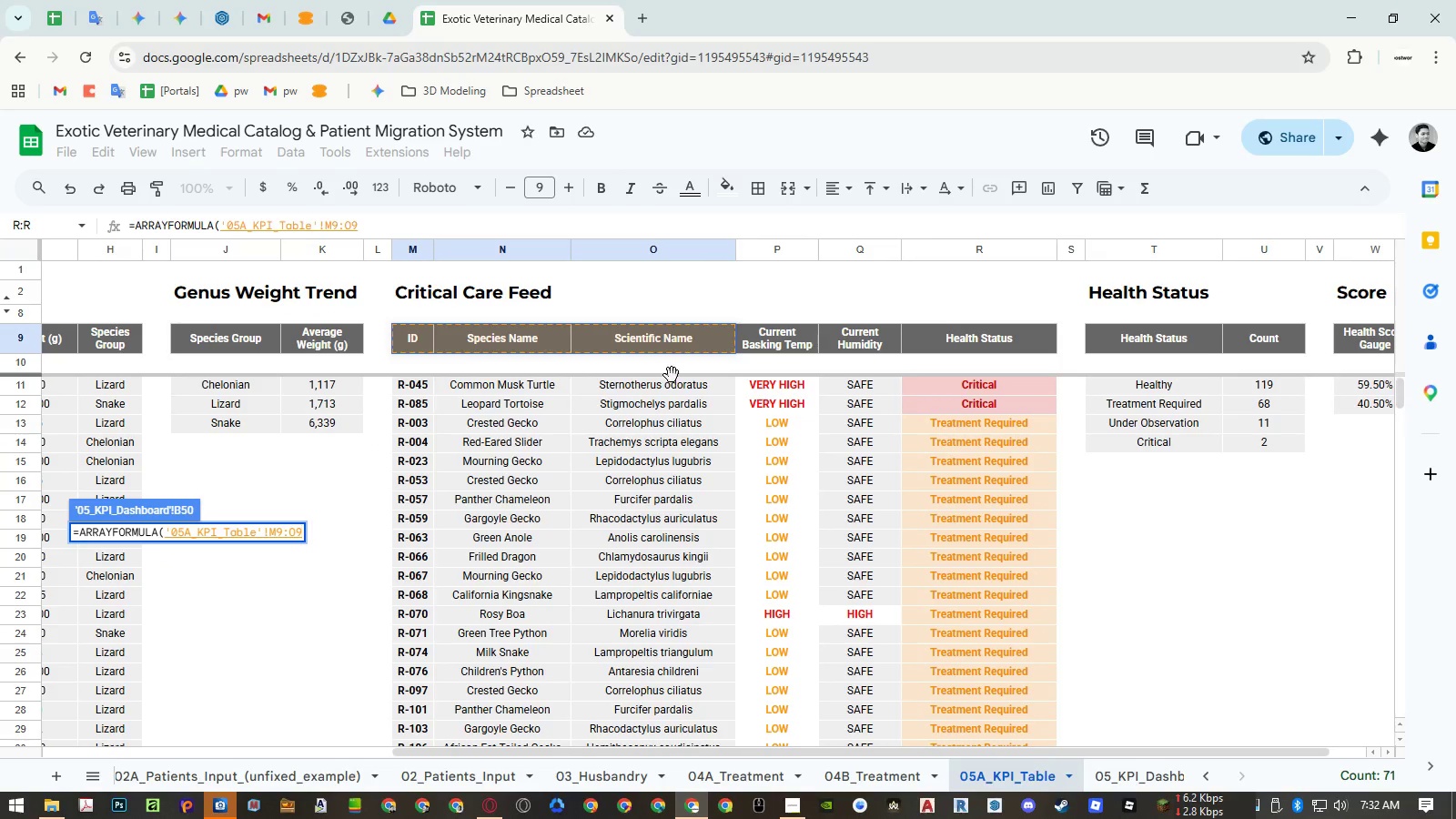 
key(Enter)
 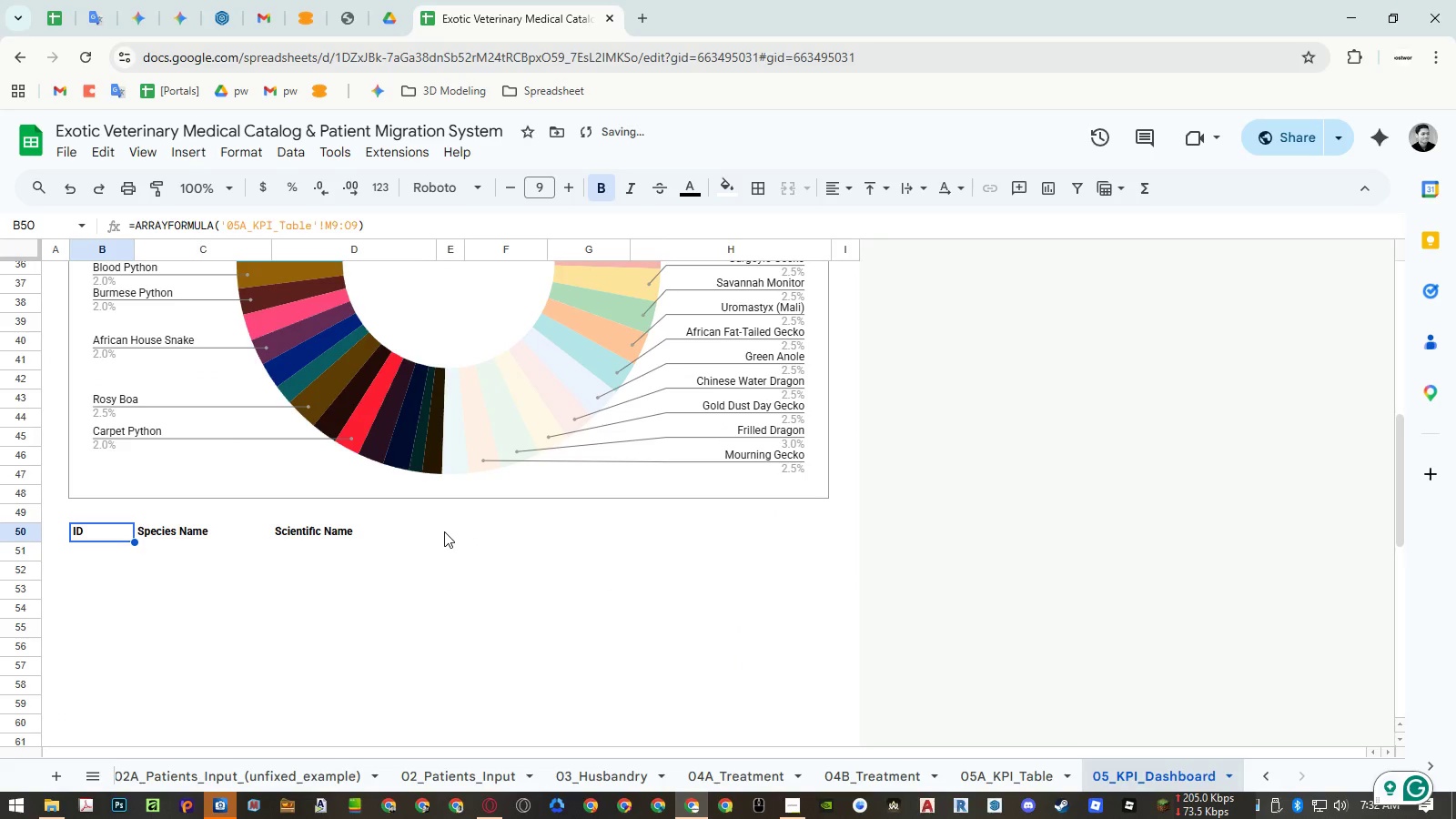 
left_click([476, 531])
 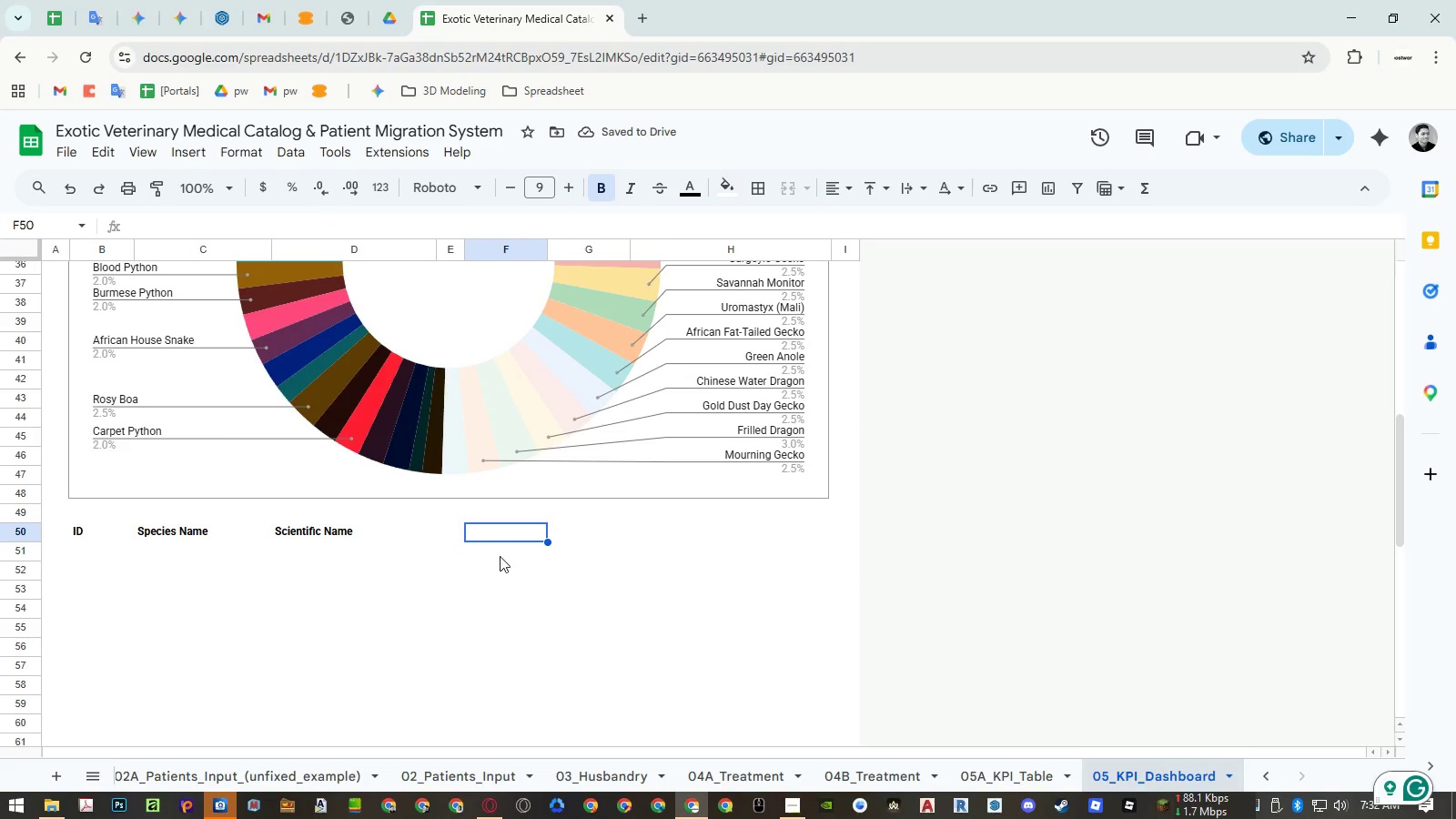 
key(Control+ControlLeft)
 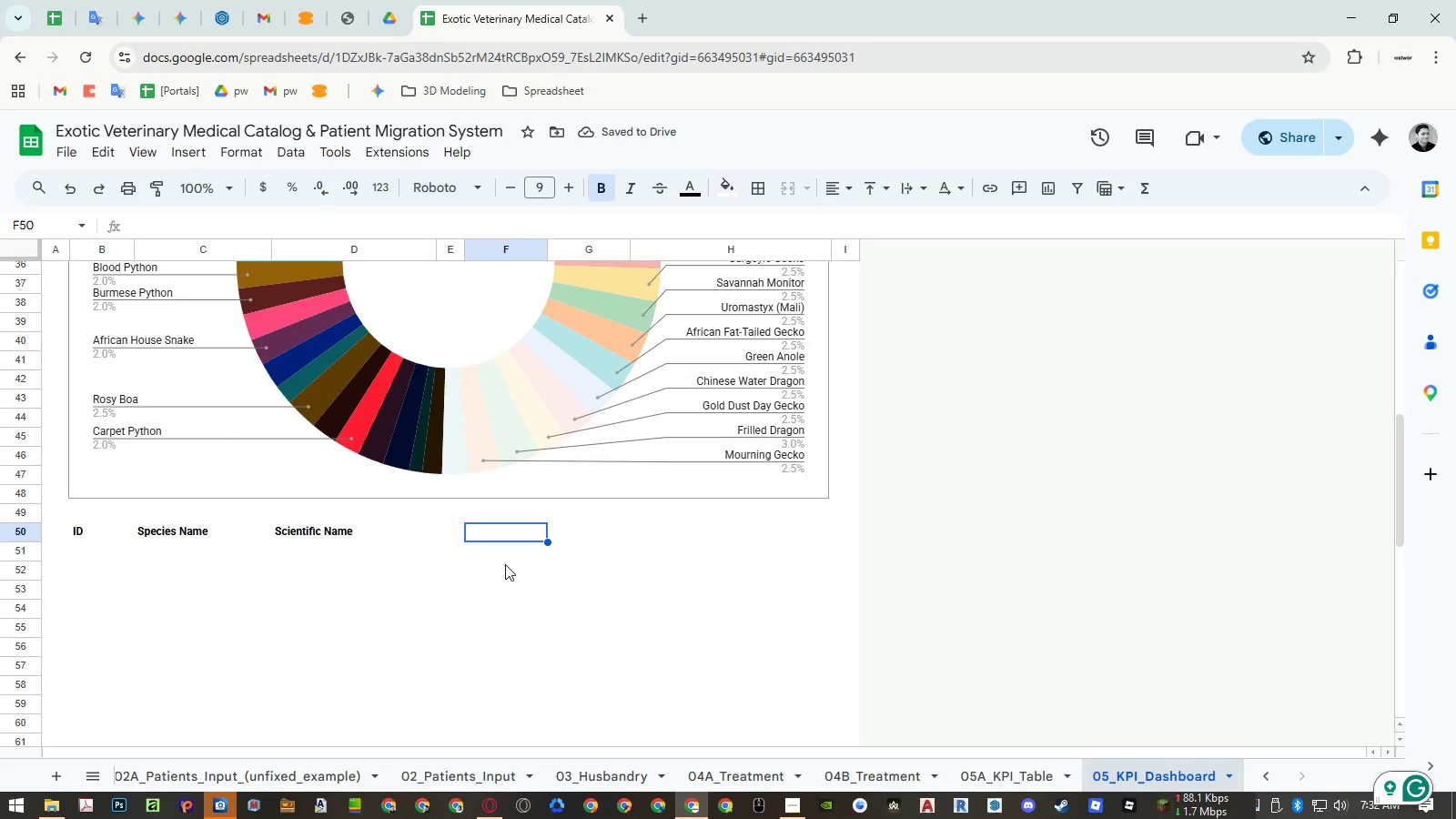 
key(Control+C)
 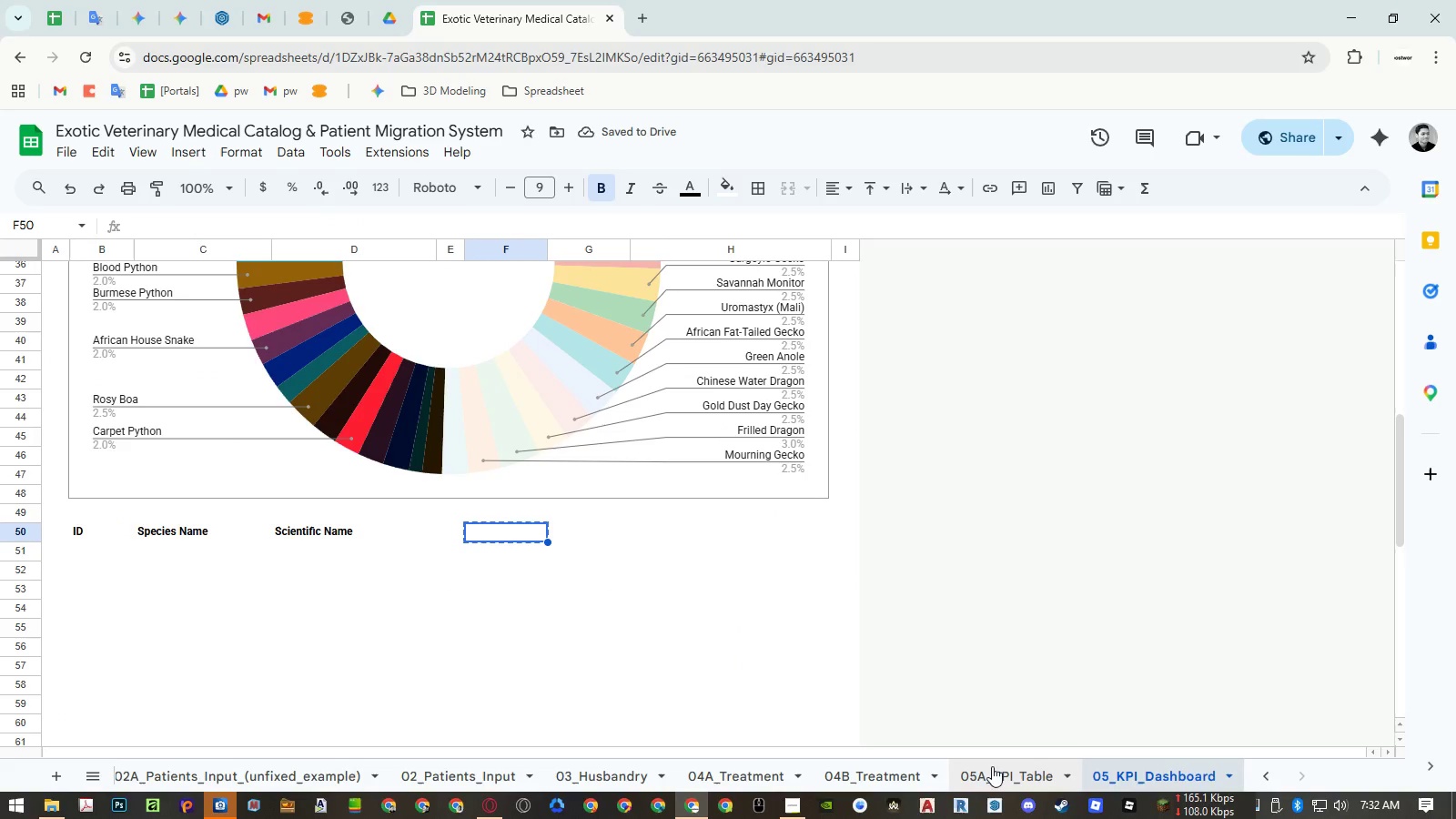 
left_click([989, 781])
 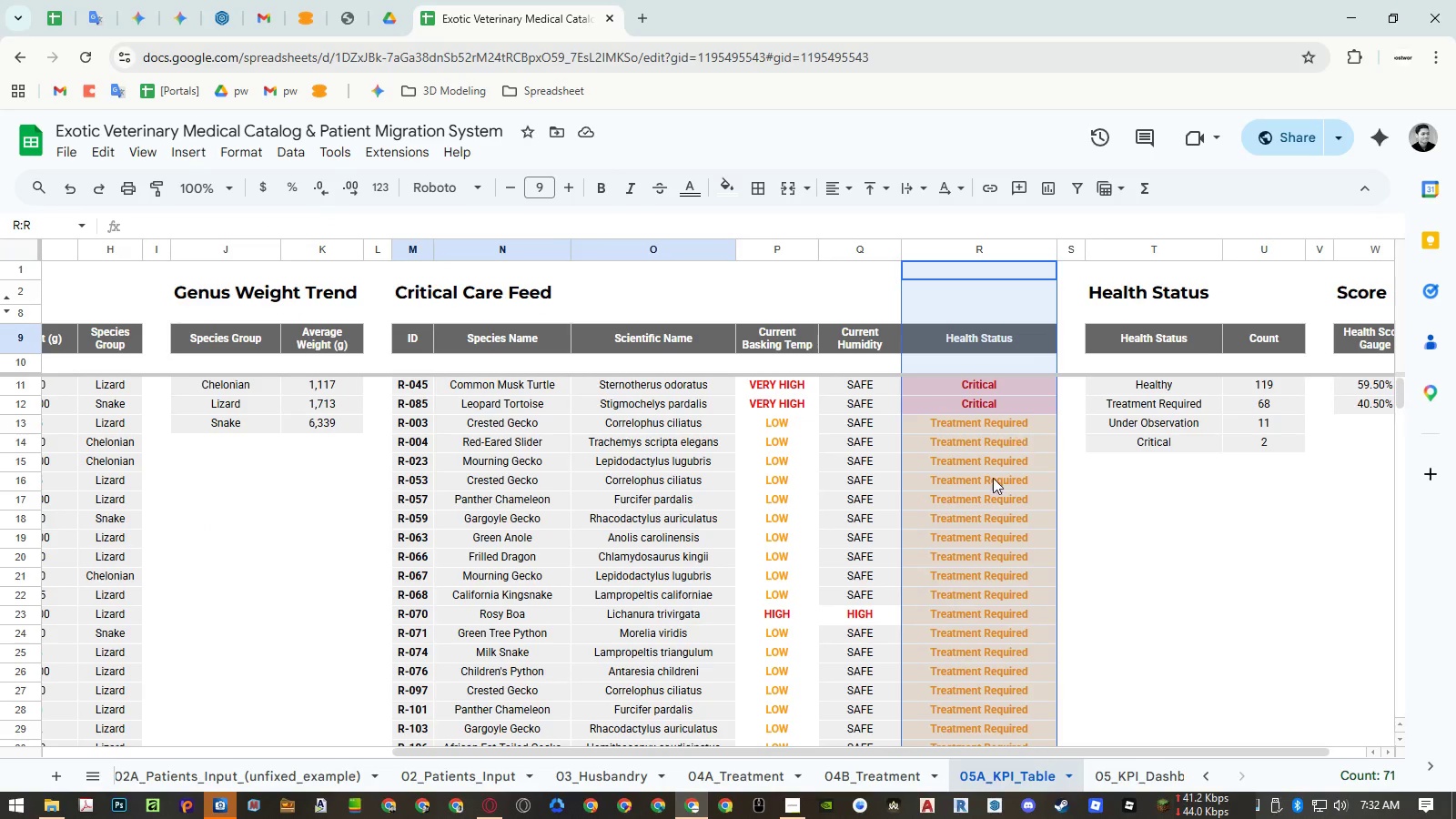 
key(Escape)
 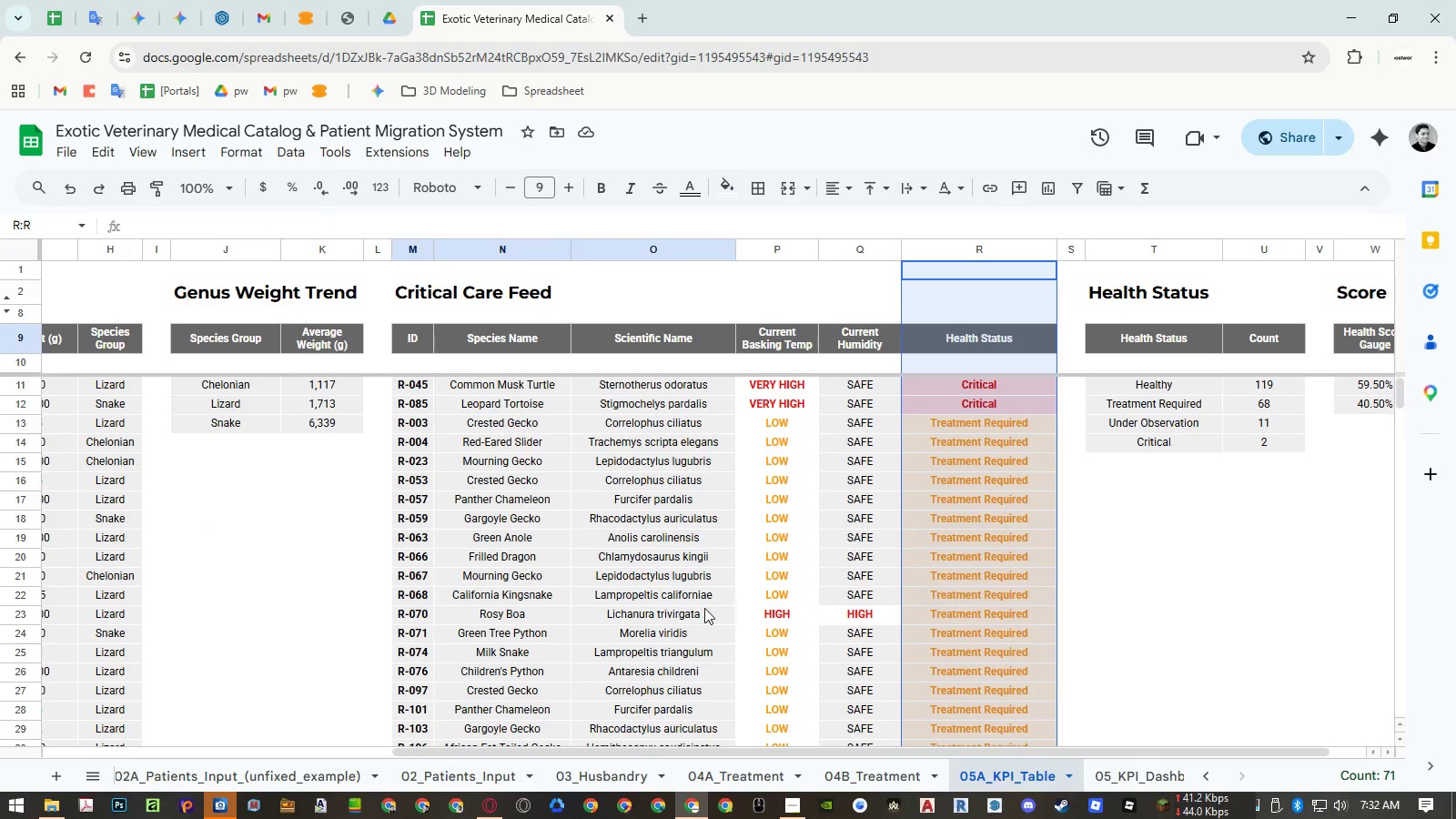 
key(Escape)
 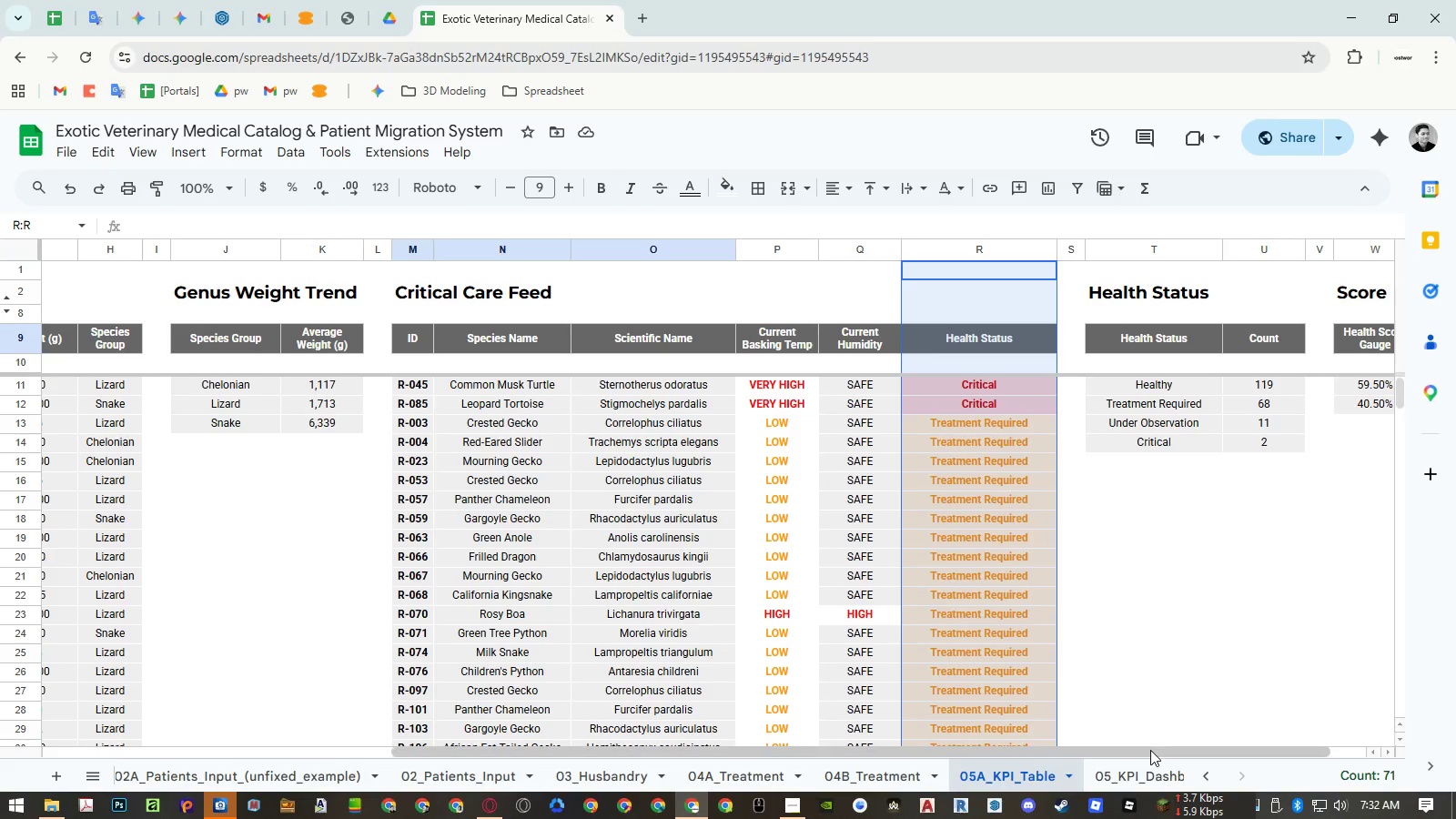 
left_click([1148, 774])
 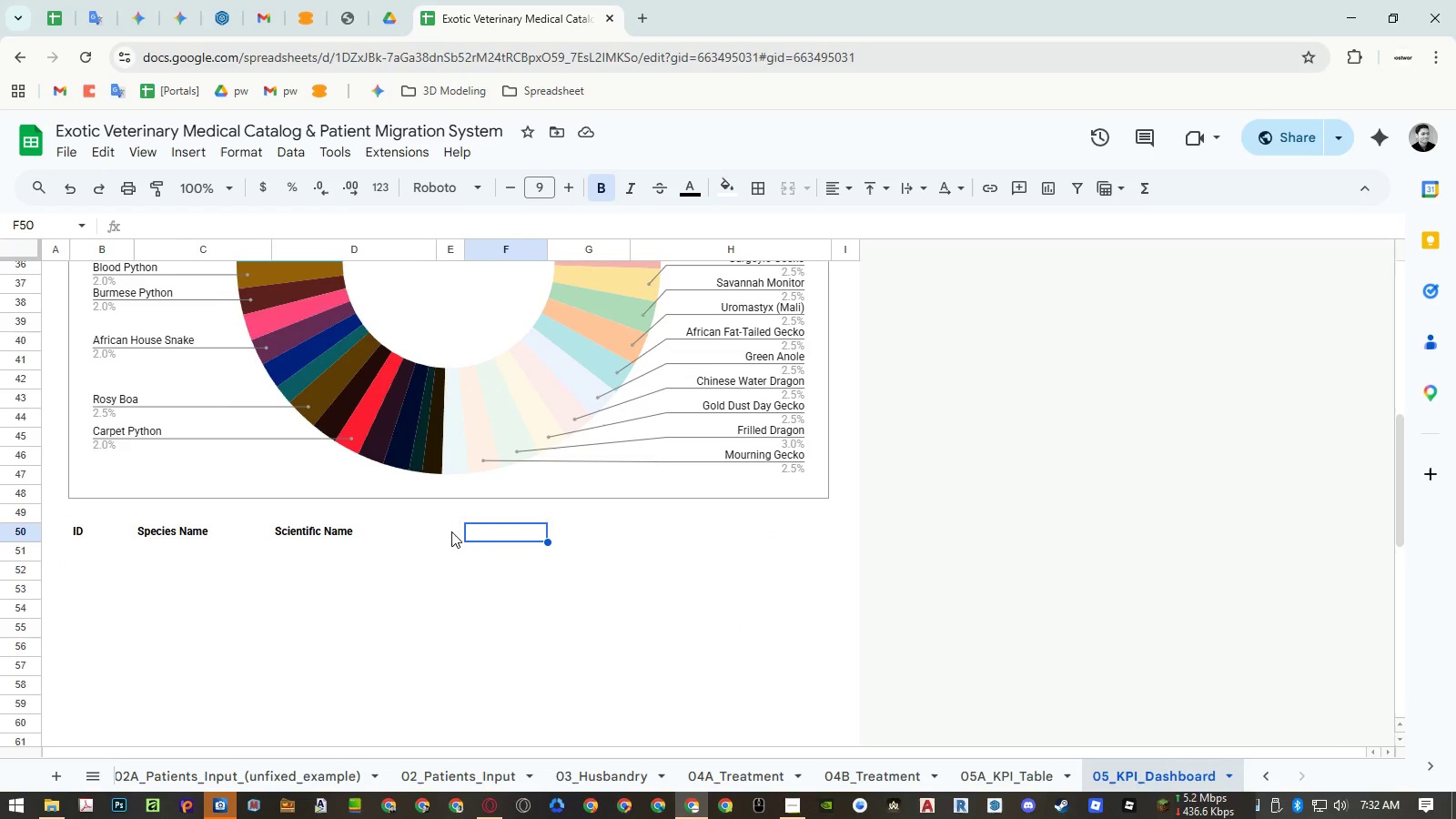 
left_click([485, 532])
 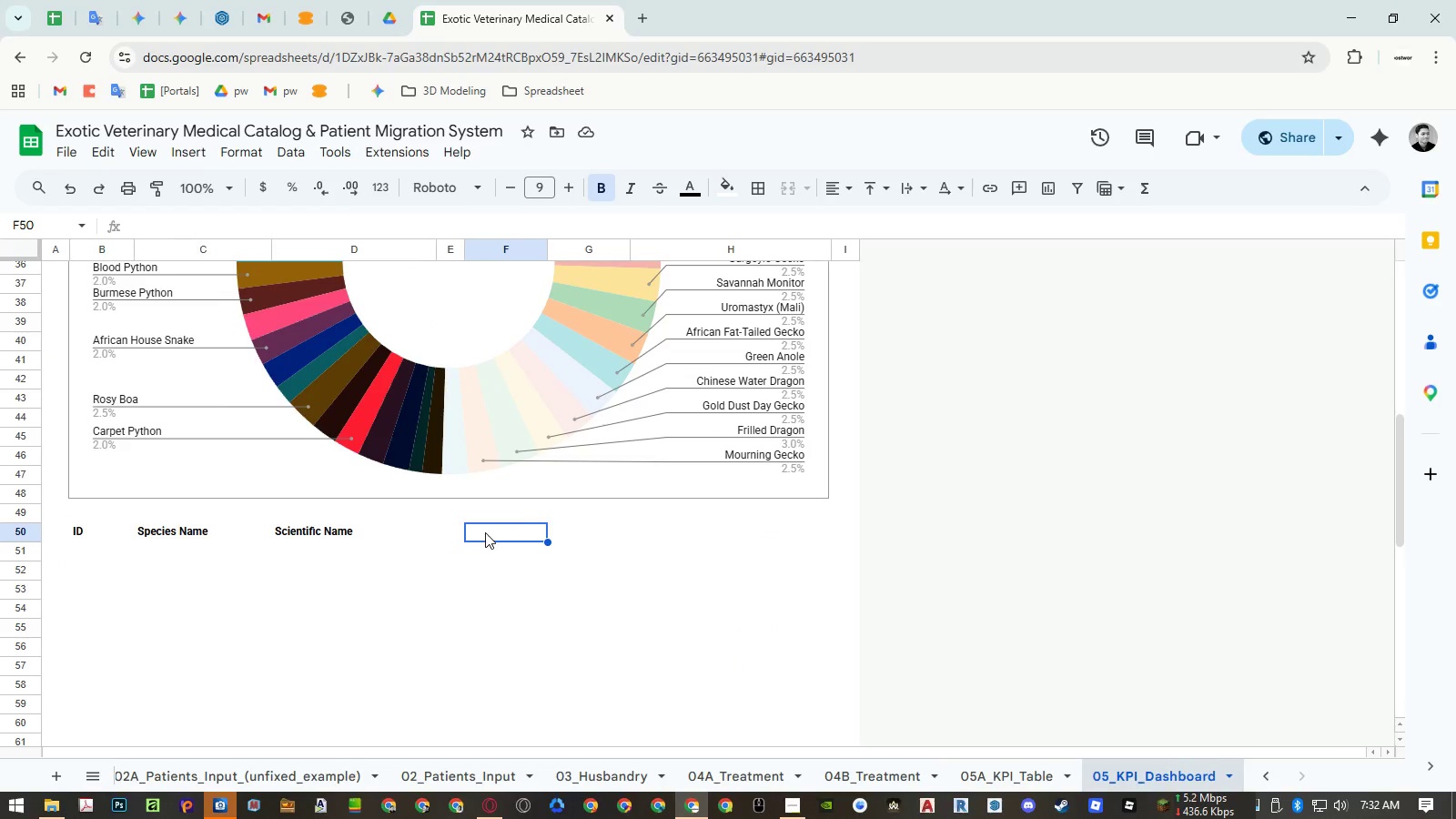 
type(=arr)
 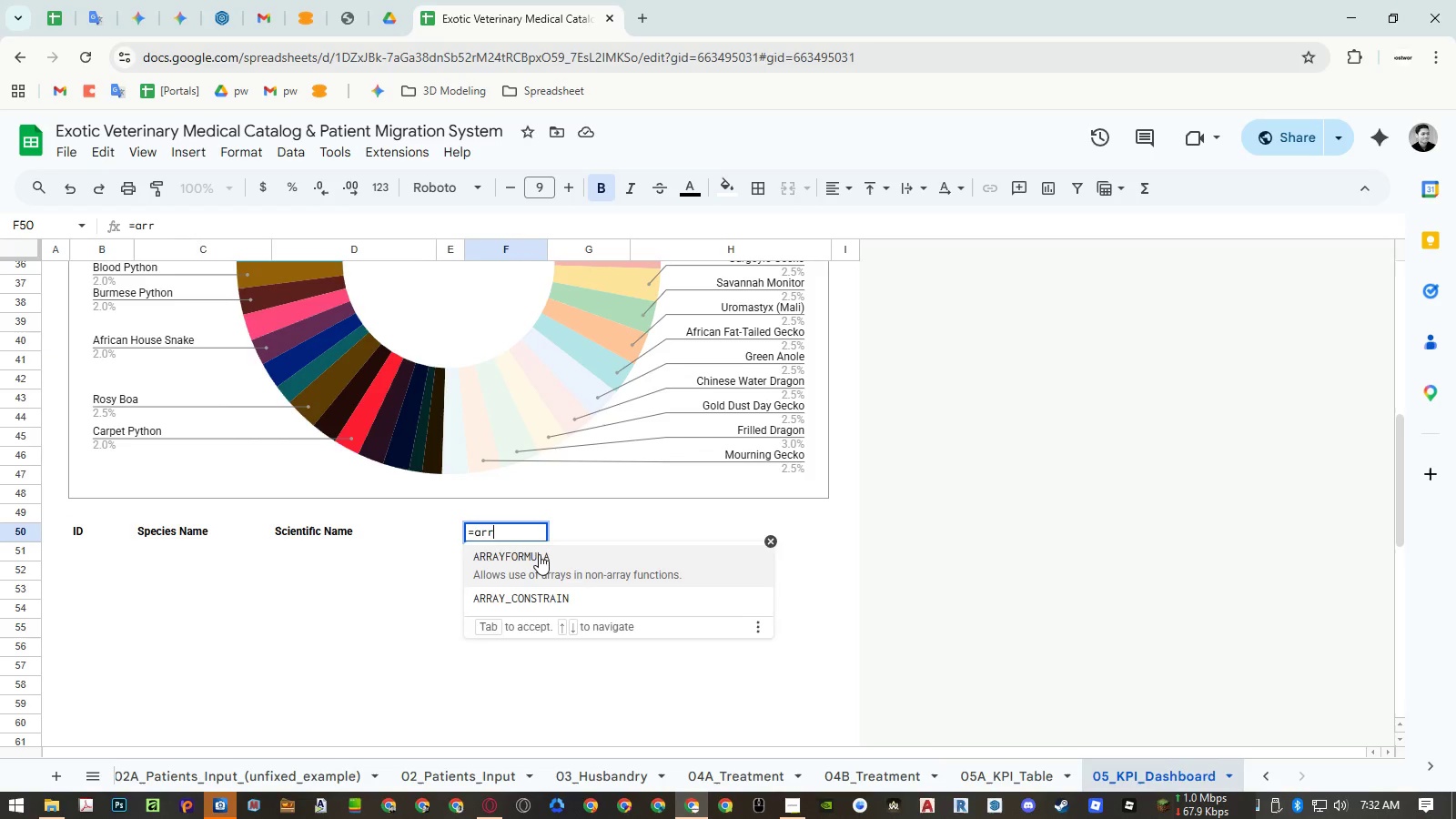 
left_click([540, 555])
 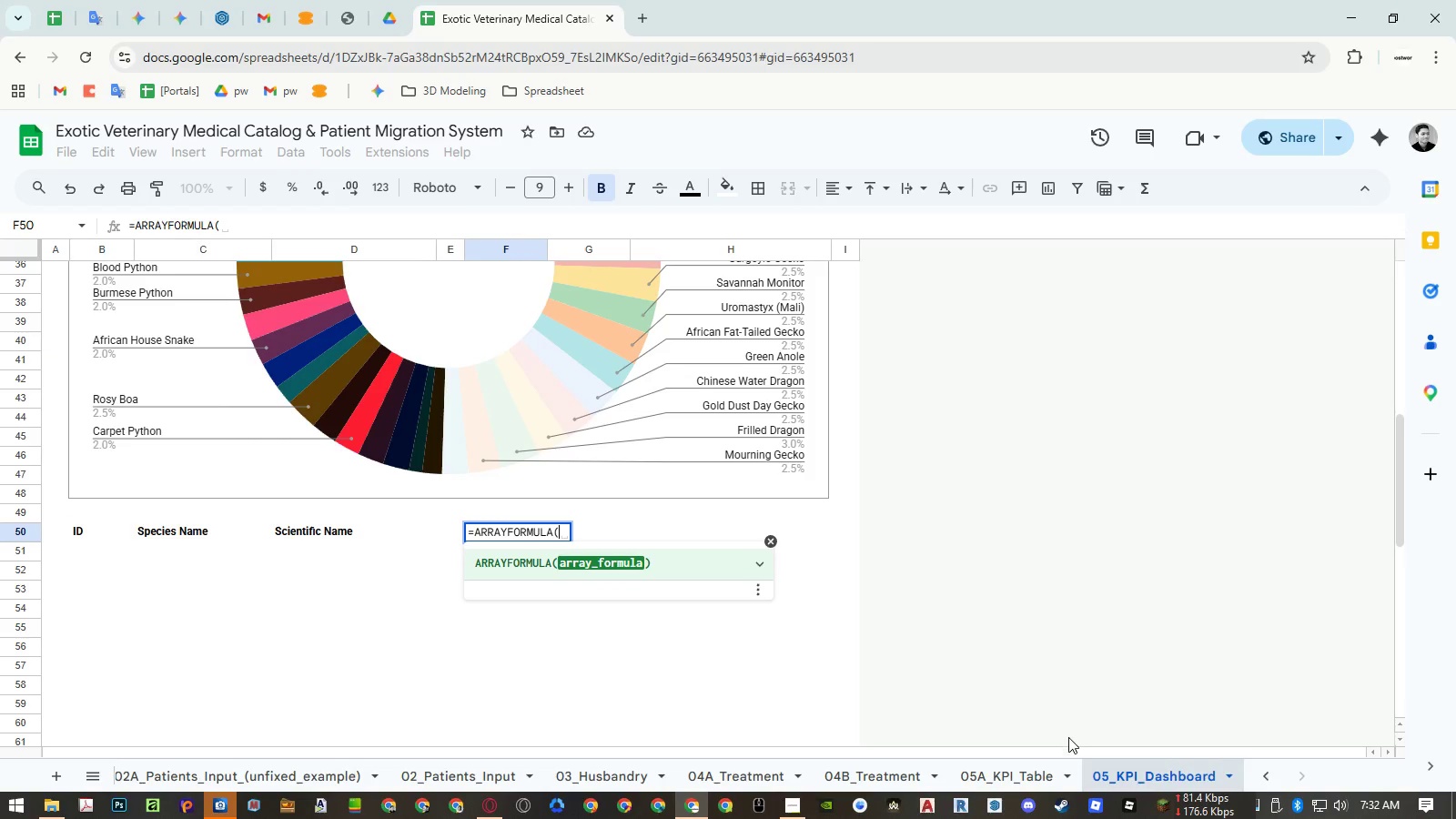 
left_click([1036, 770])
 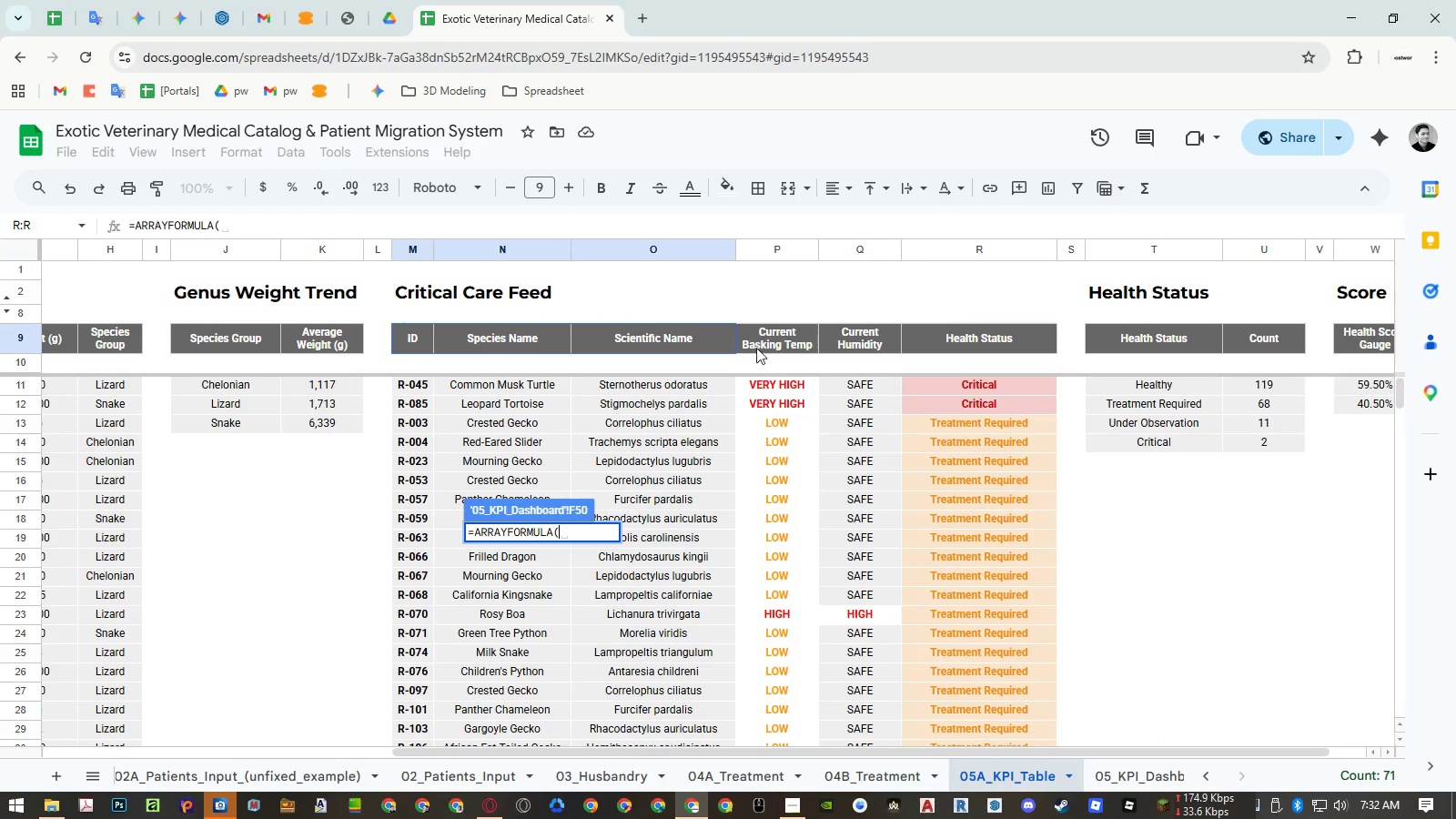 
left_click_drag(start_coordinate=[789, 339], to_coordinate=[985, 339])
 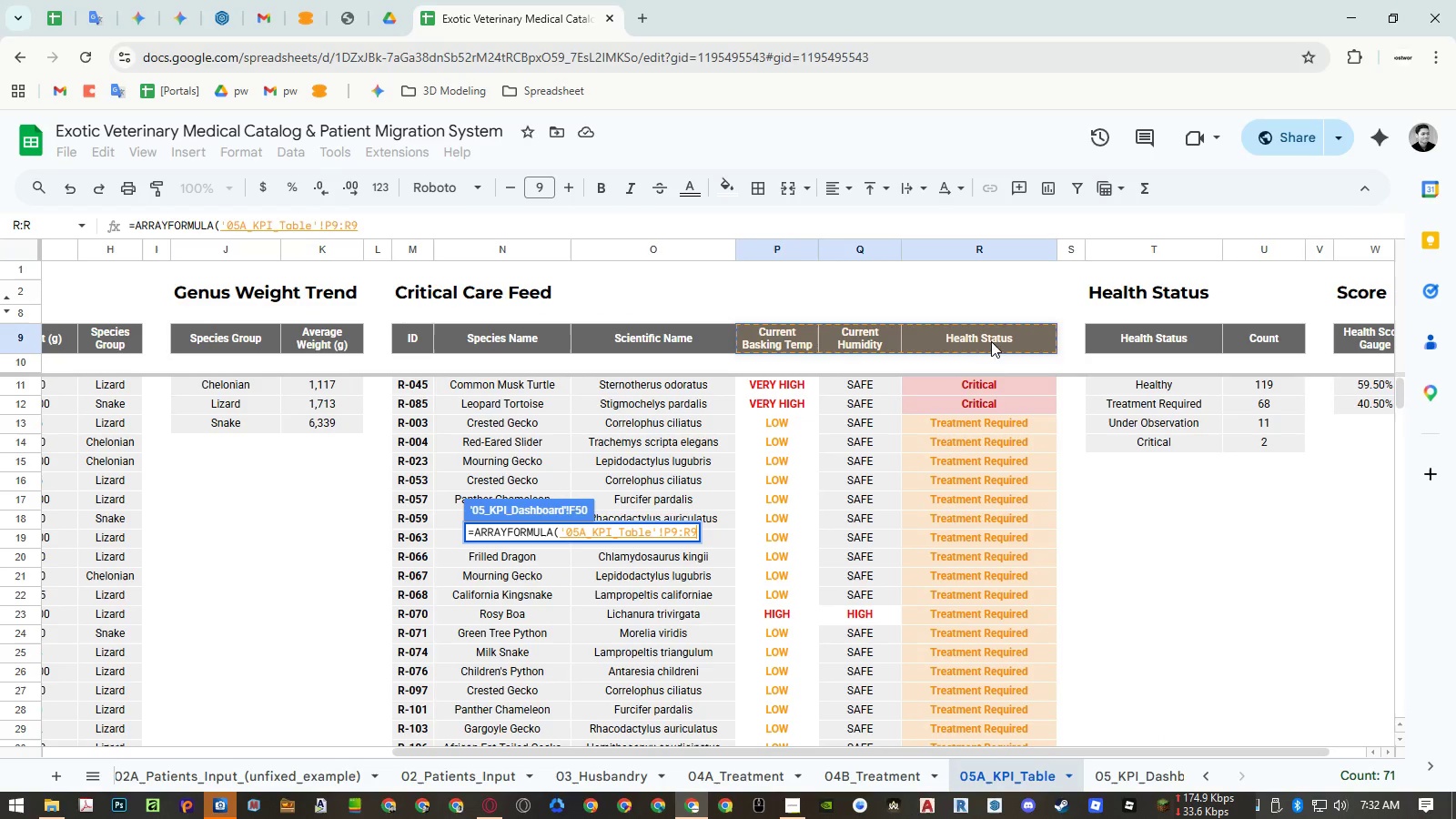 
key(Enter)
 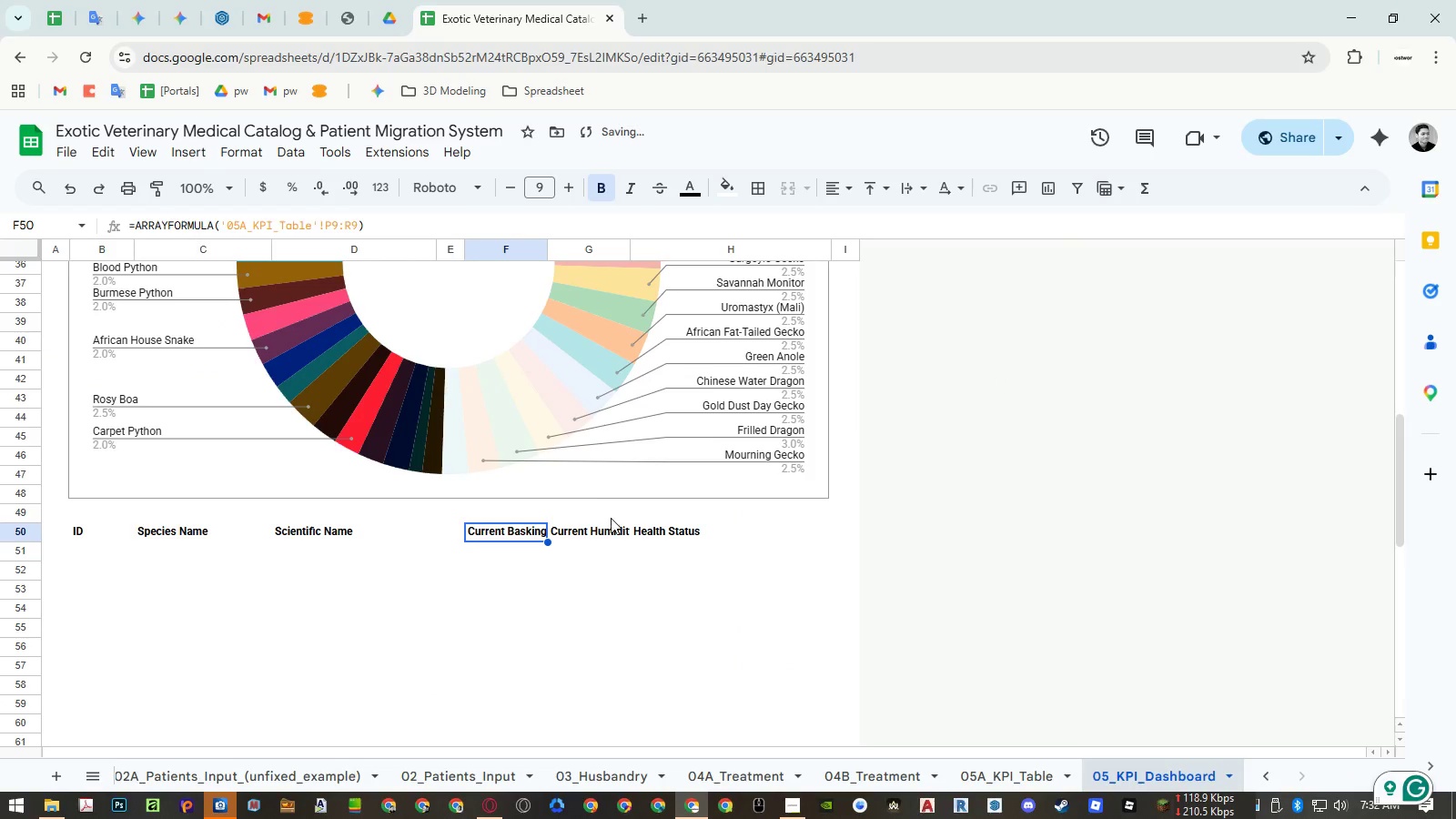 
left_click([996, 781])
 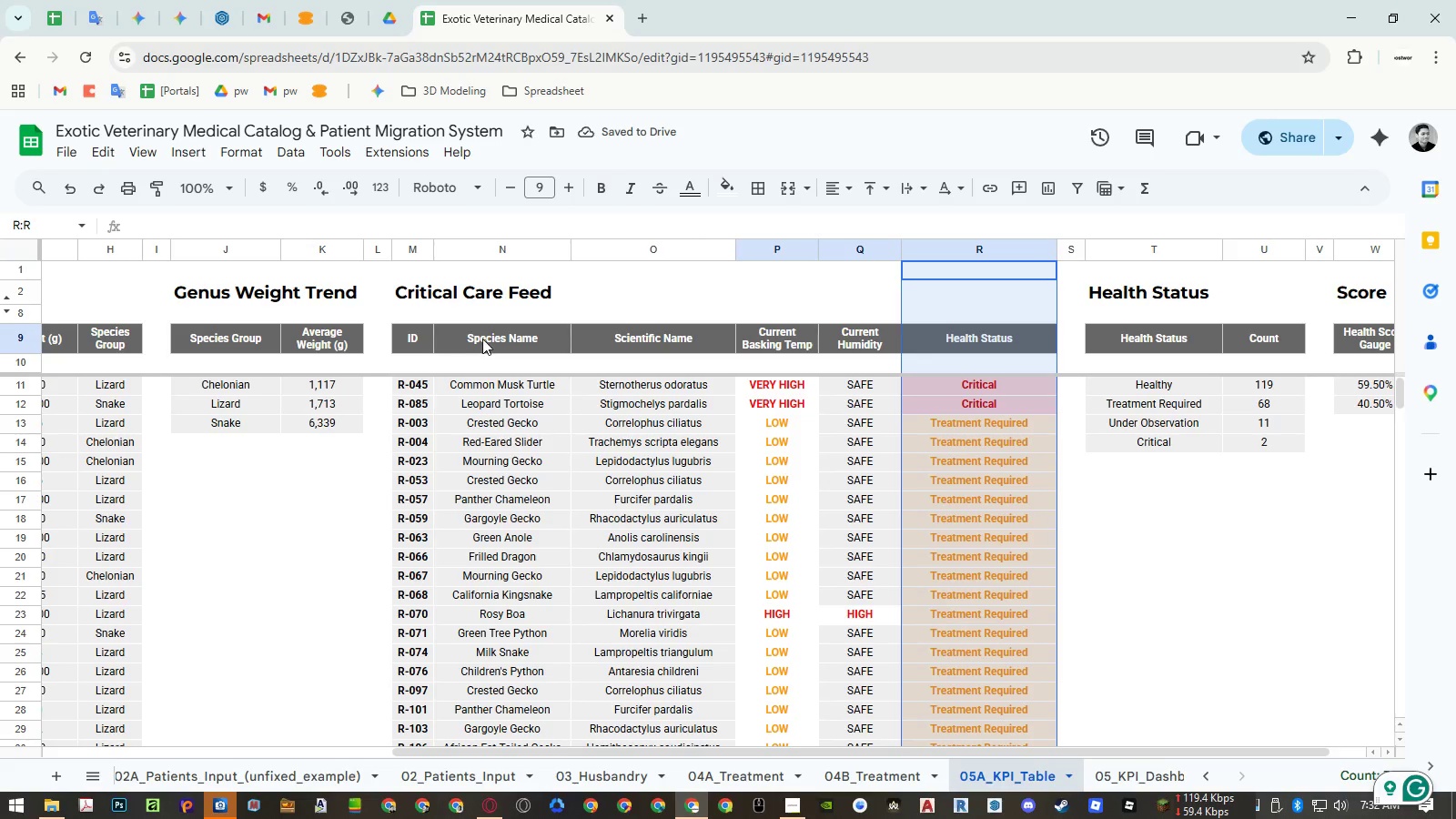 
left_click([413, 341])
 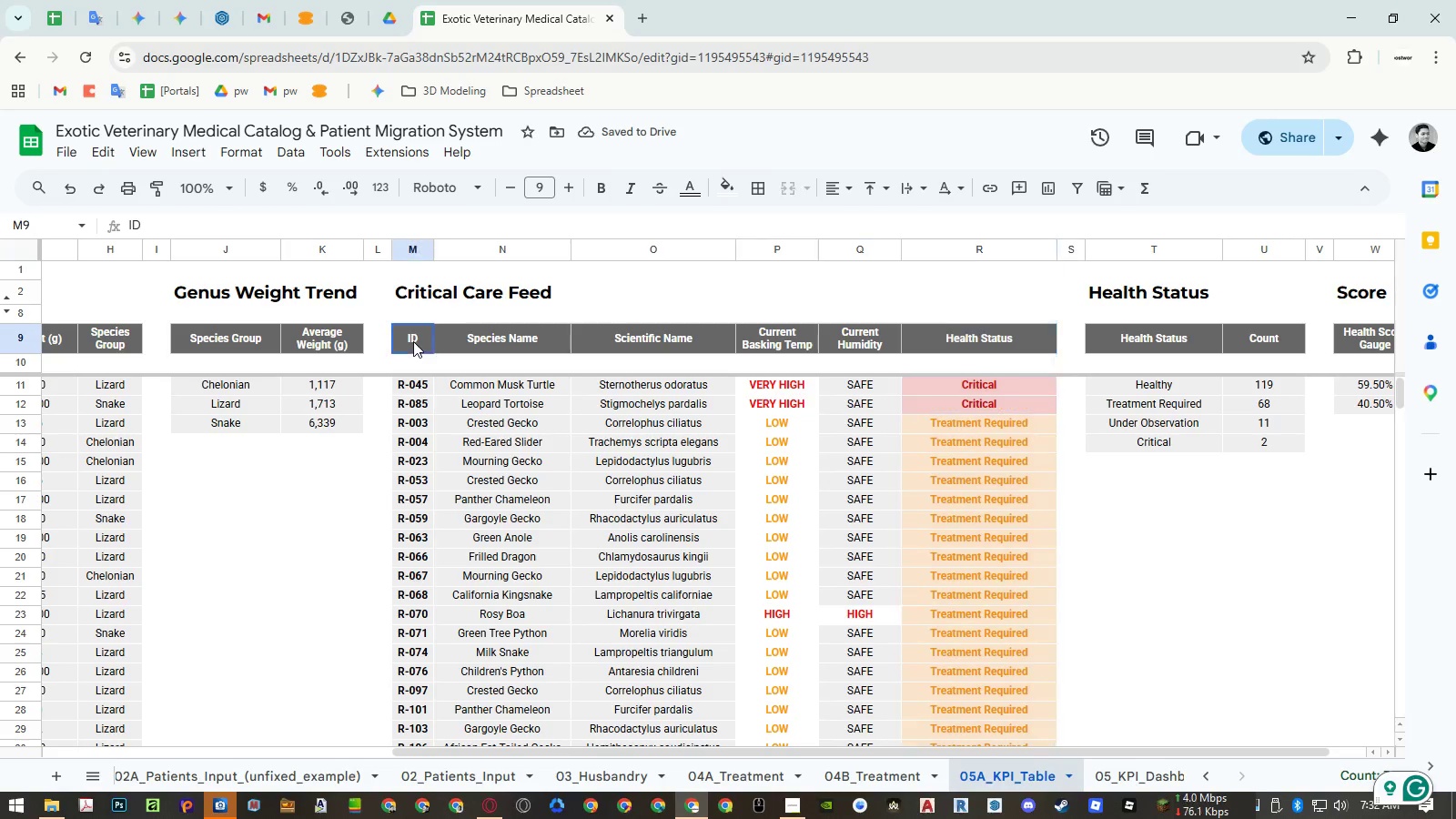 
key(Control+ControlLeft)
 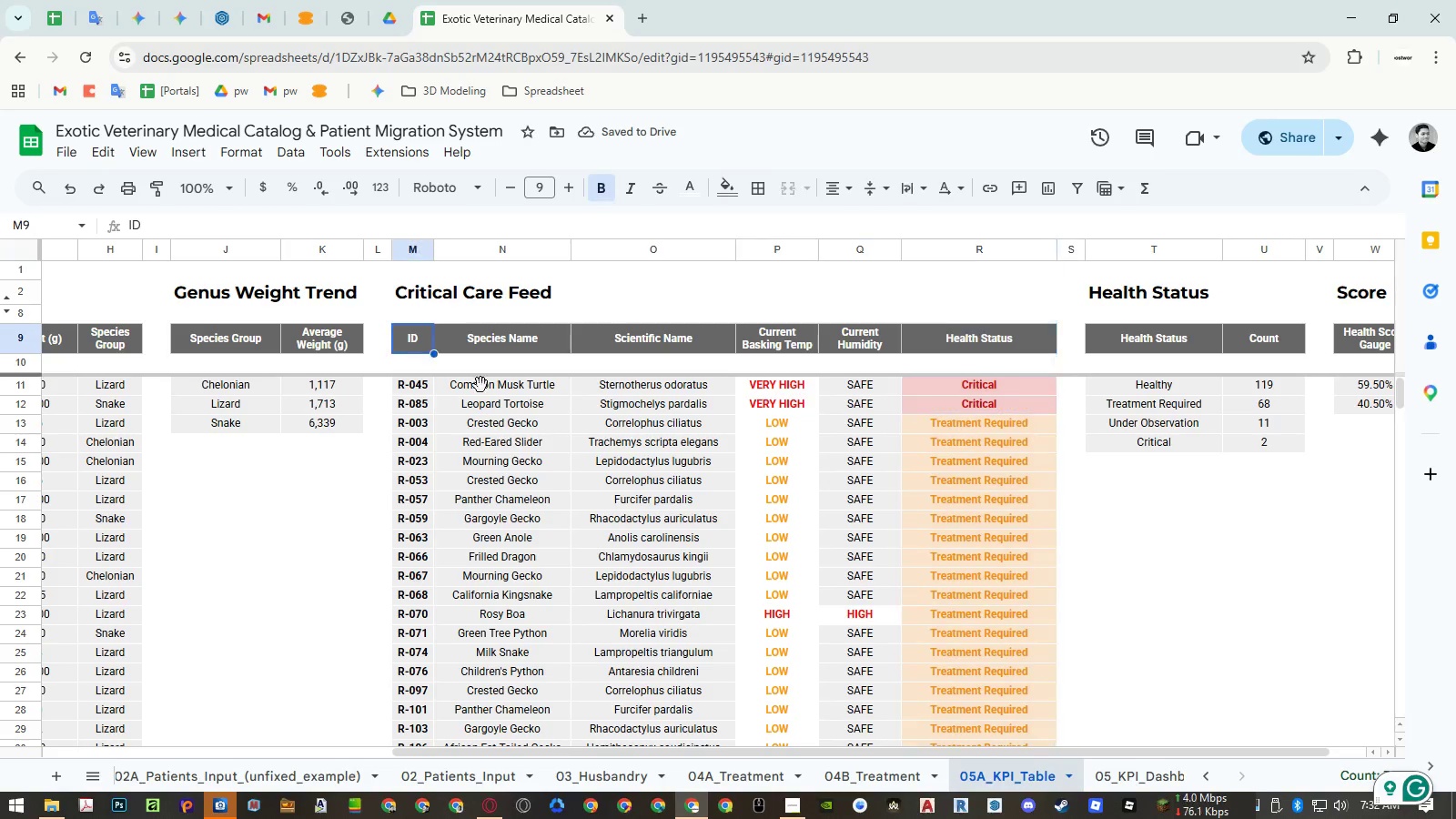 
key(Control+C)
 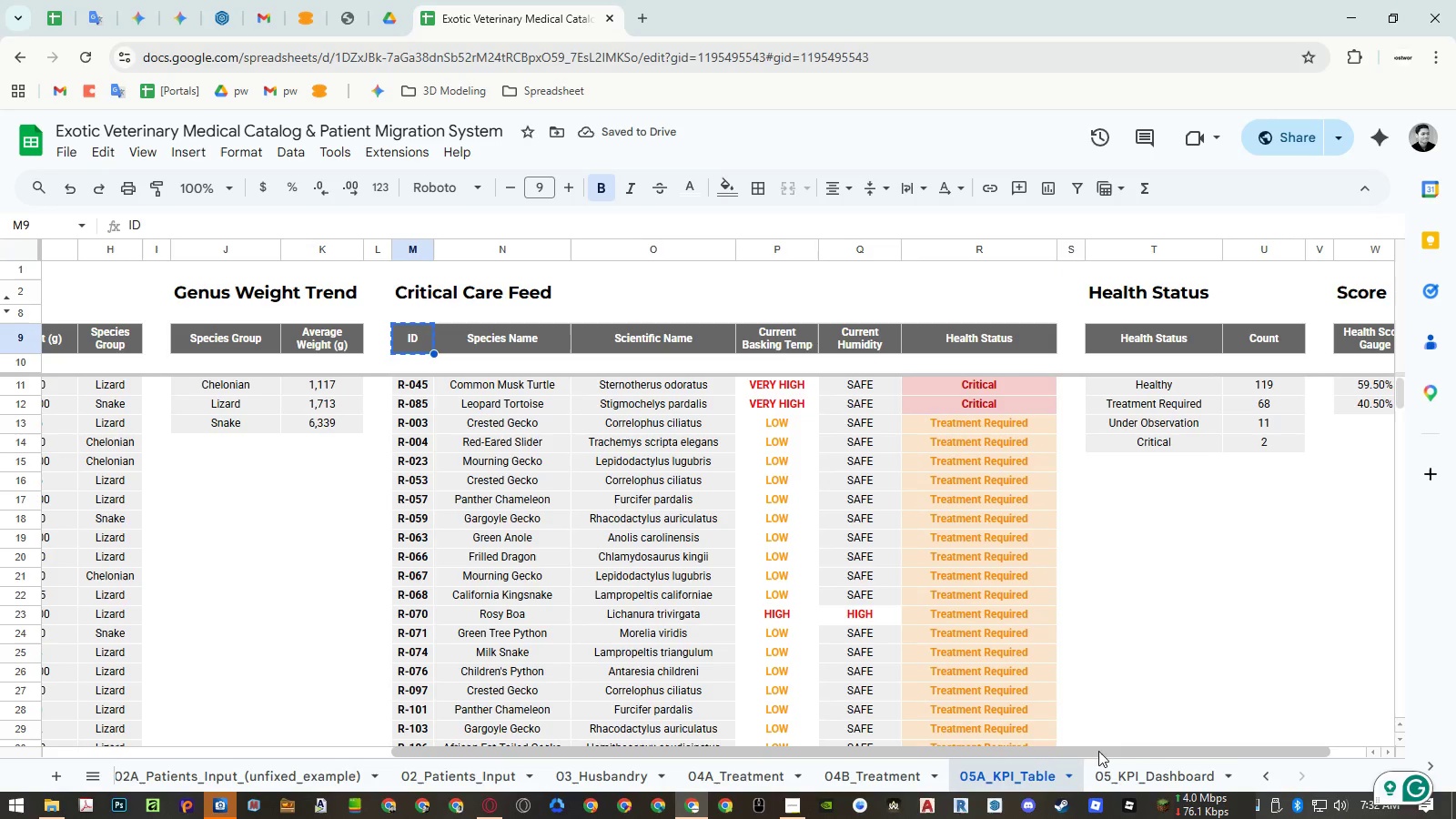 
left_click([1112, 769])
 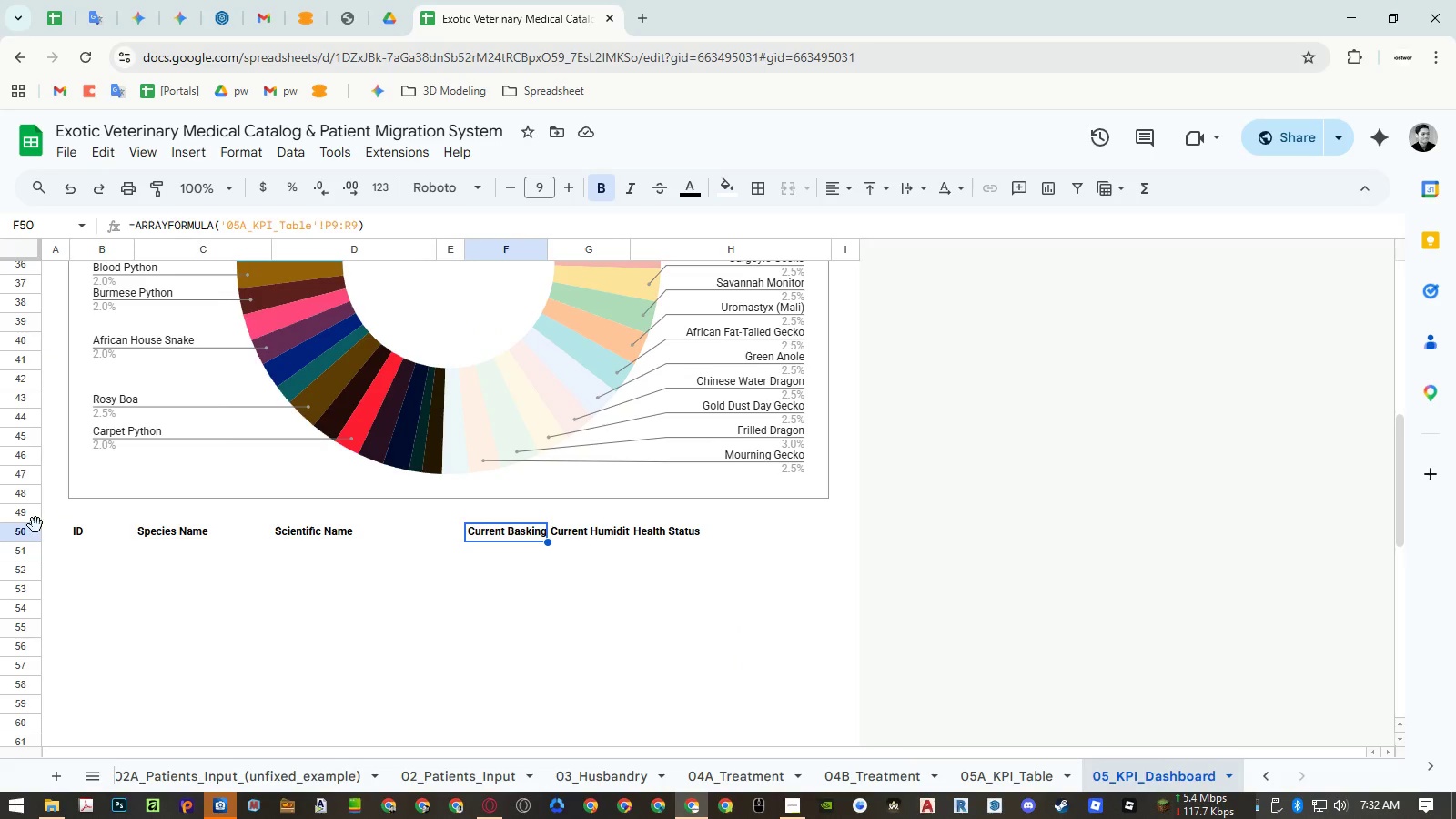 
left_click([25, 531])
 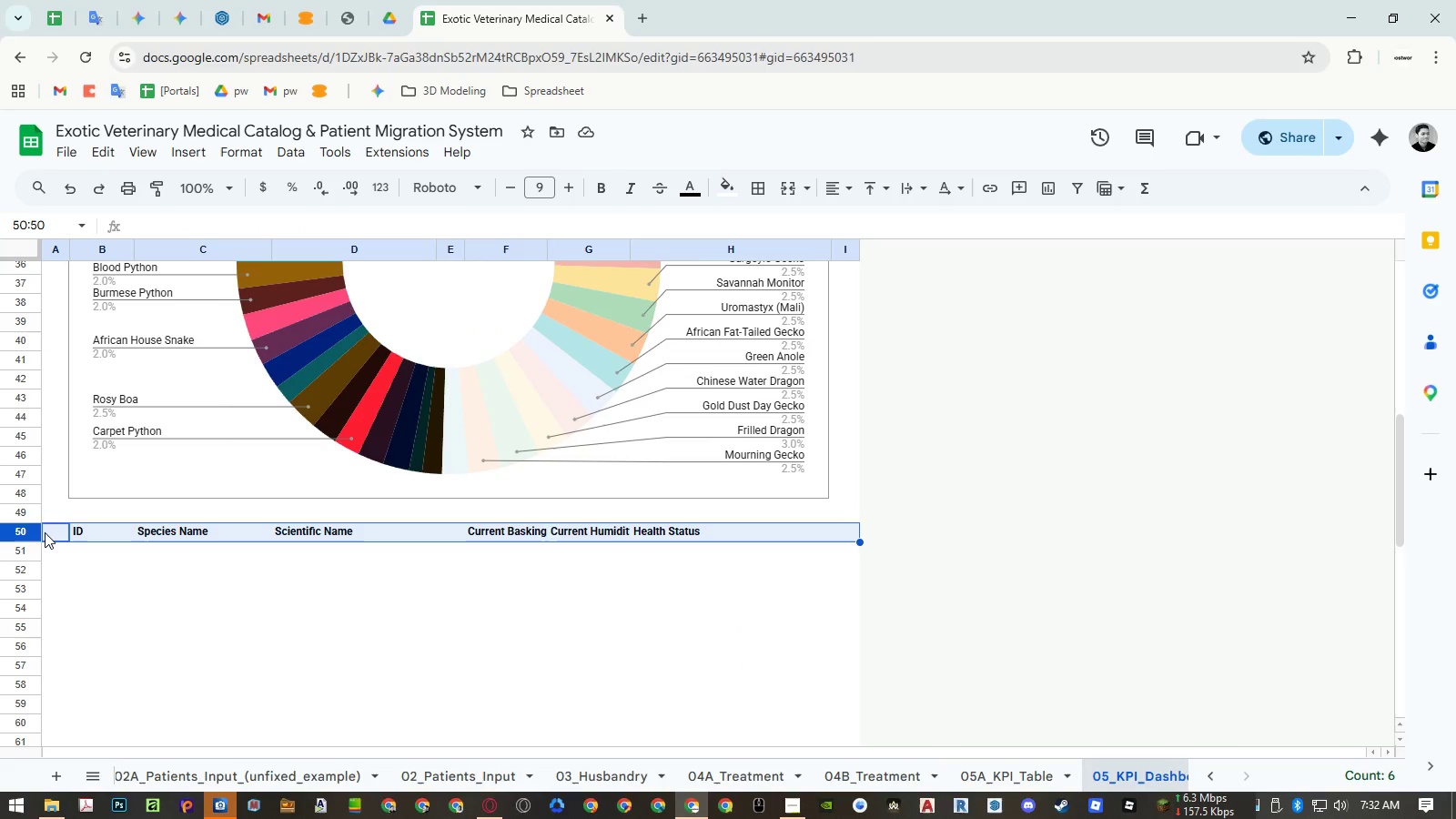 
key(Alt+Control+V)
 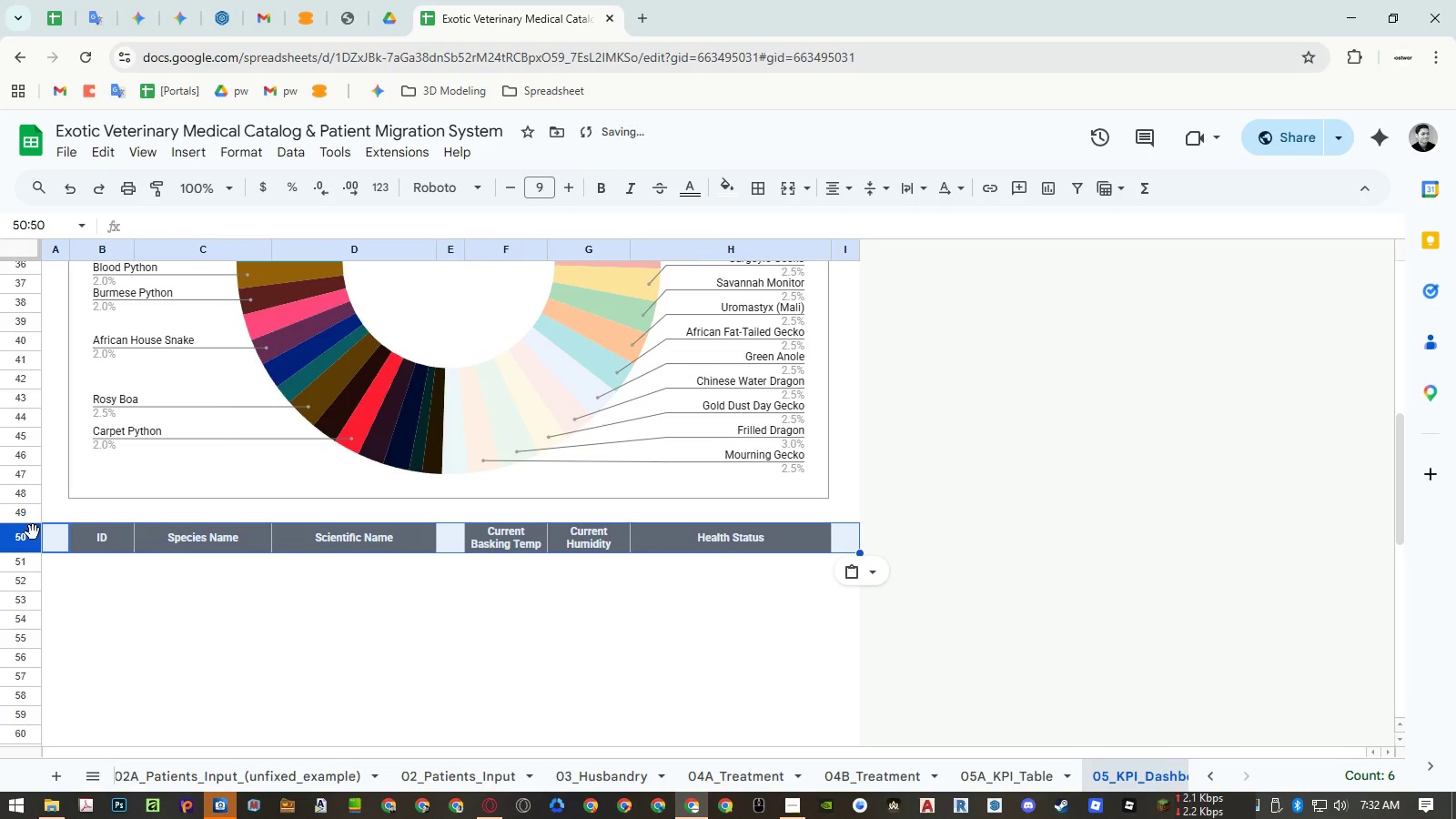 
right_click([33, 532])
 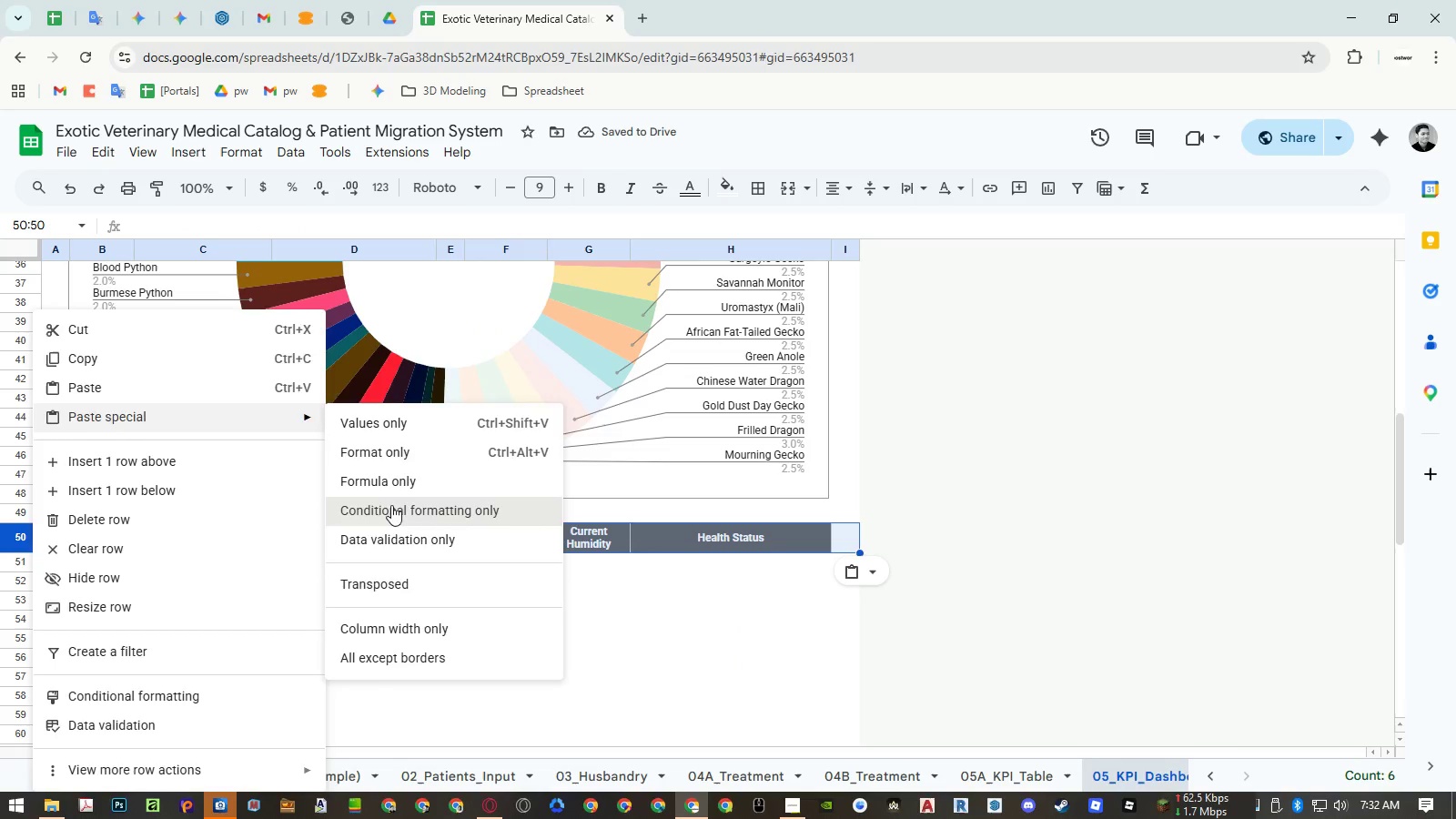 
left_click([592, 638])
 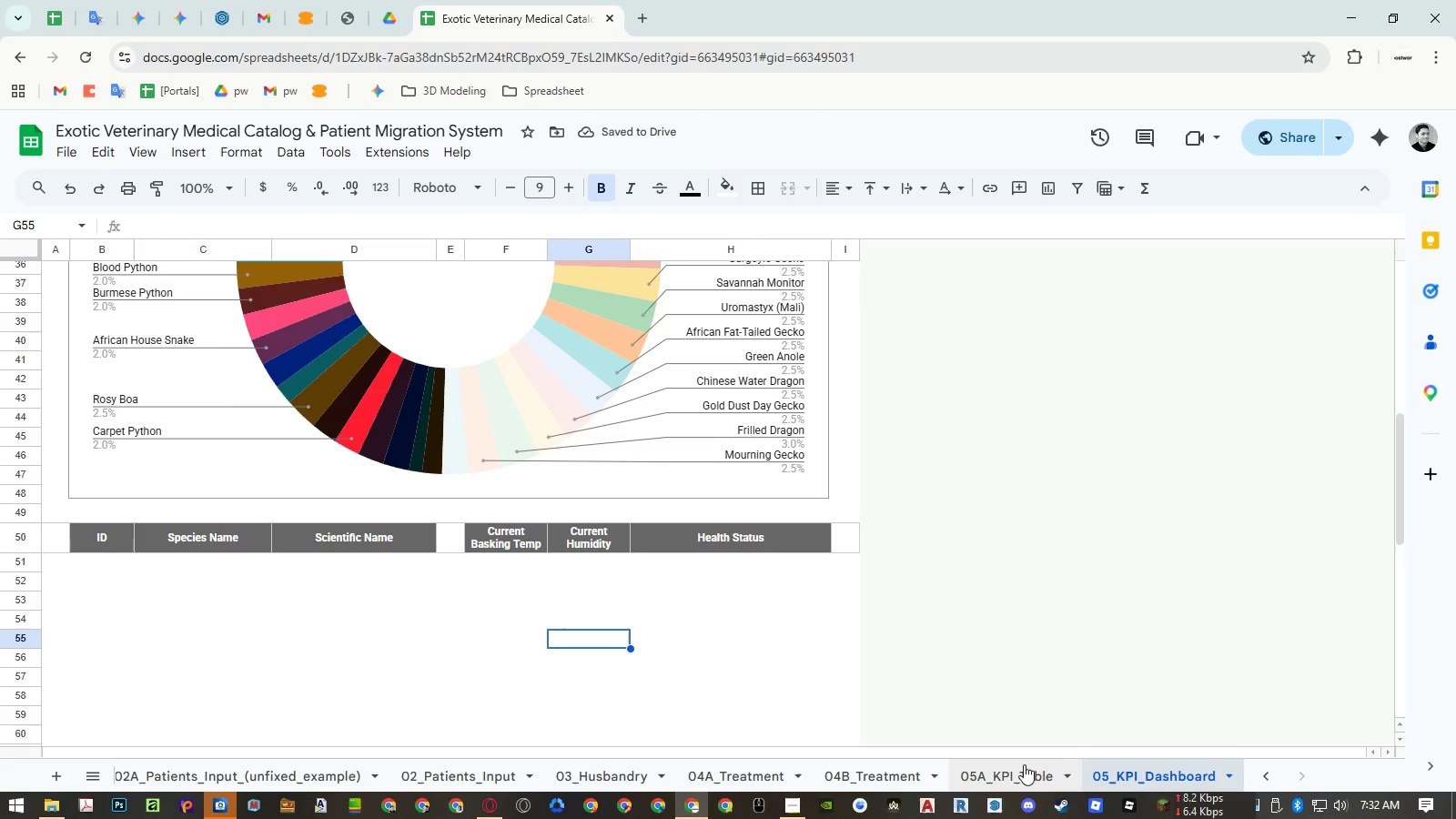 
left_click([94, 564])
 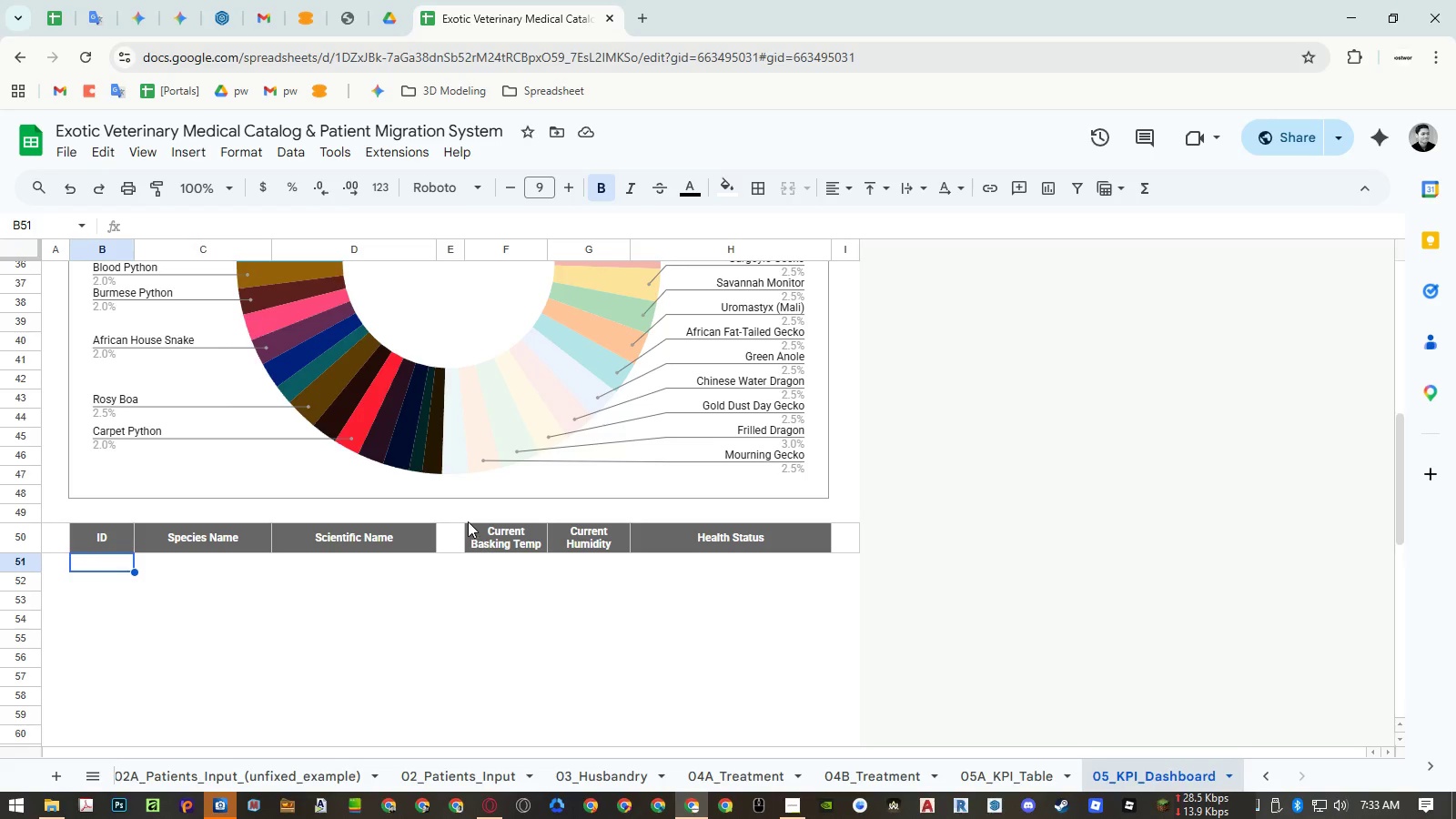 
wait(5.62)
 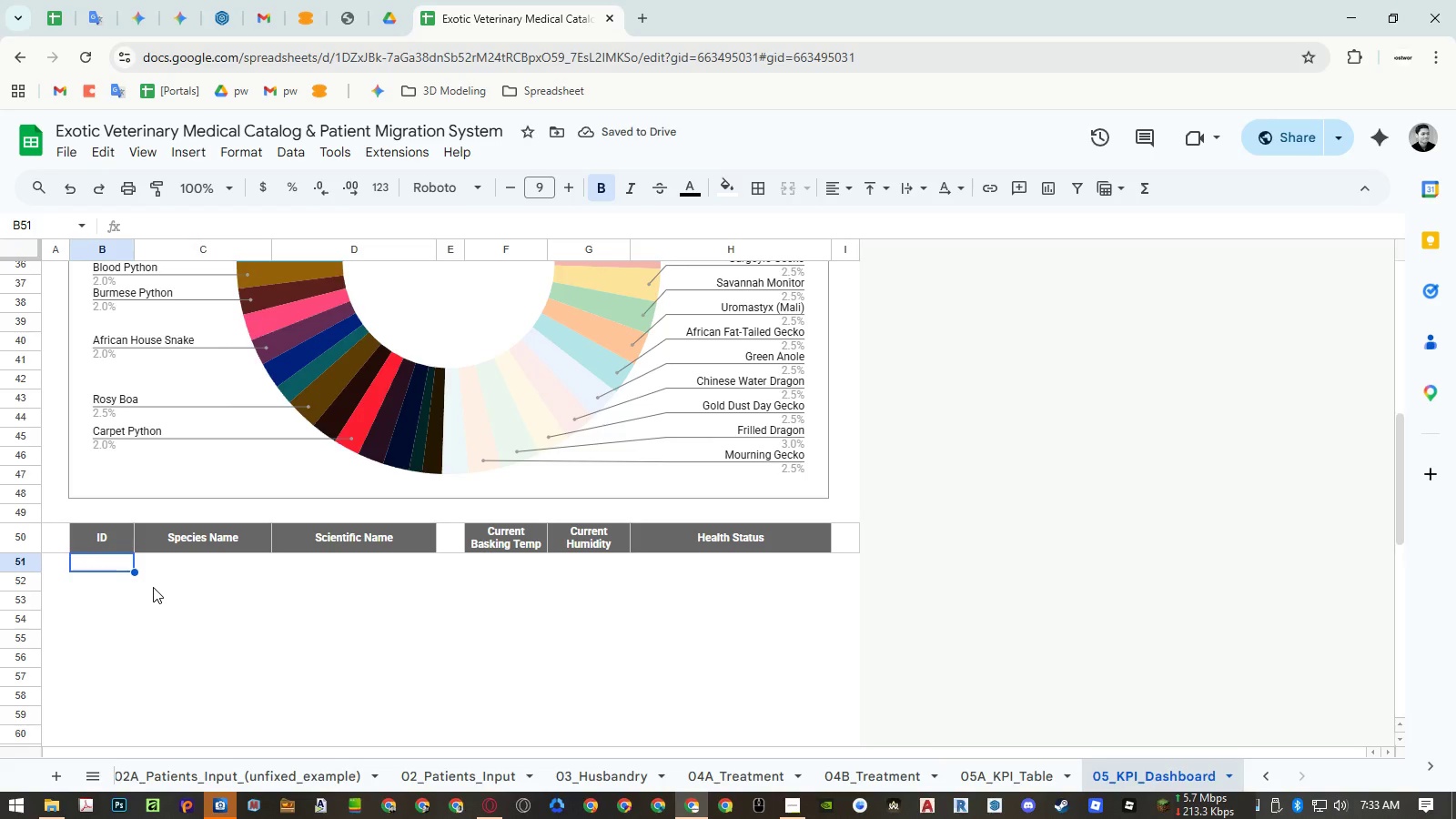 
key(Control+Z)
 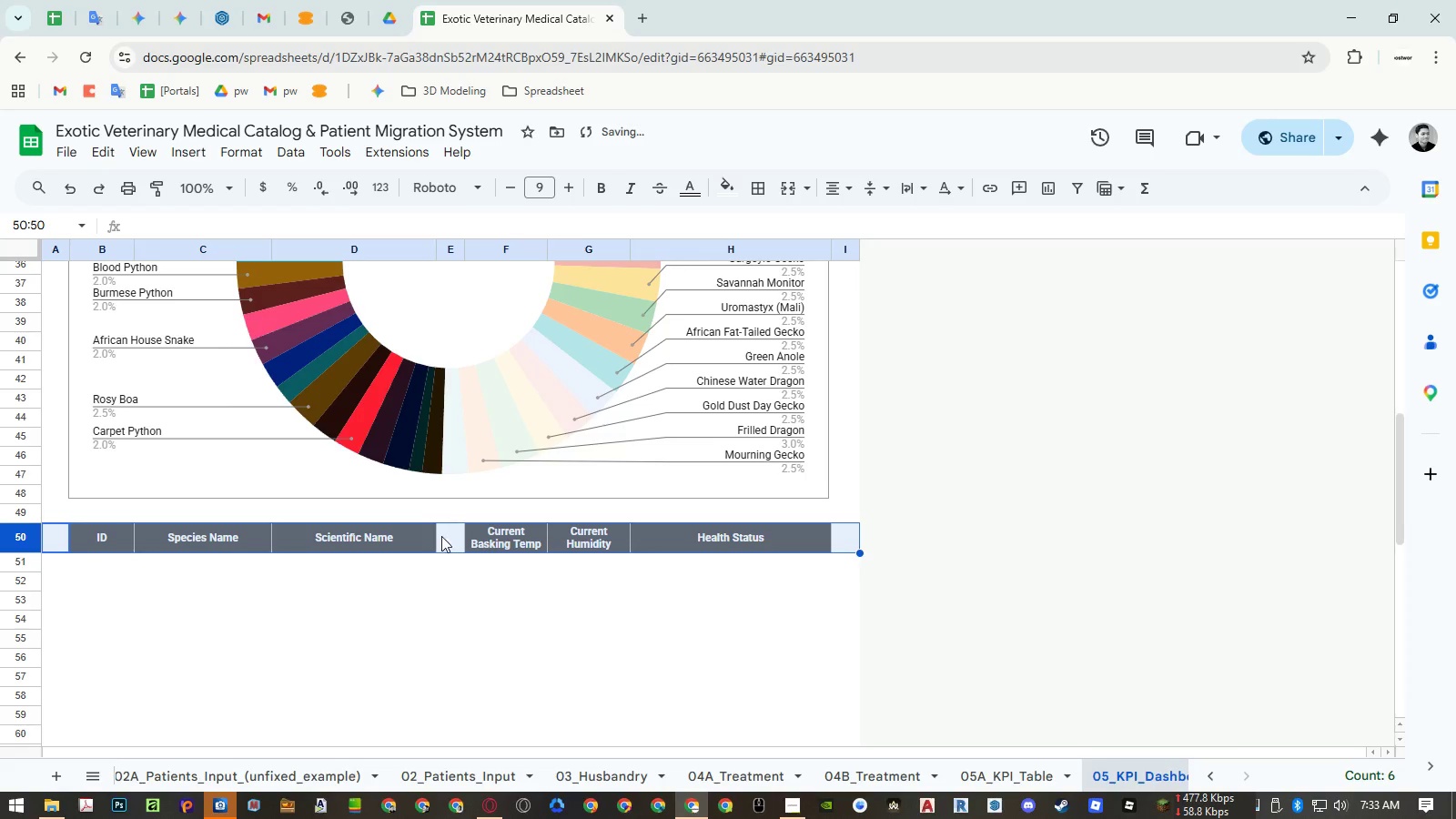 
left_click([427, 607])
 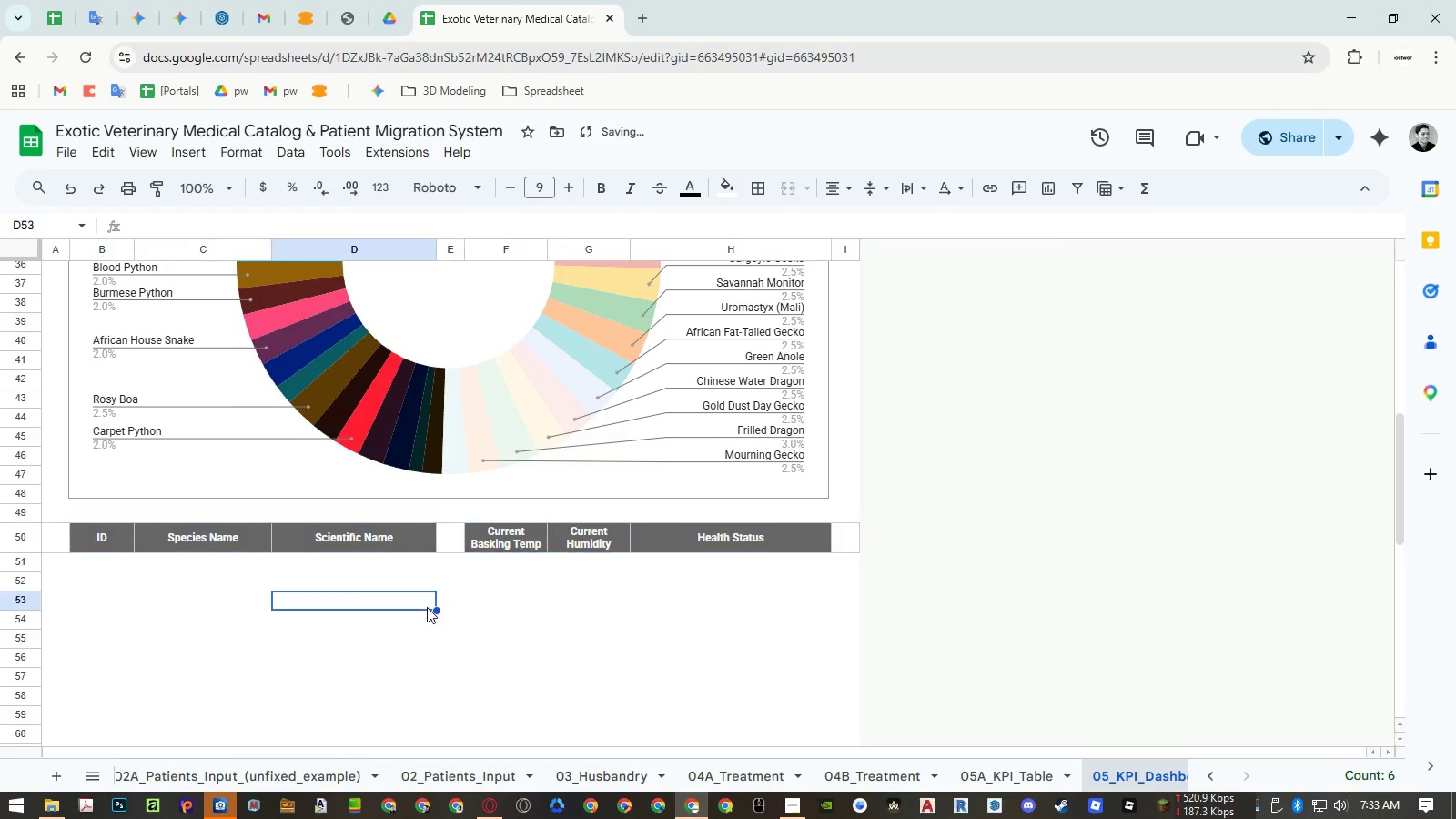 
key(Control+ControlLeft)
 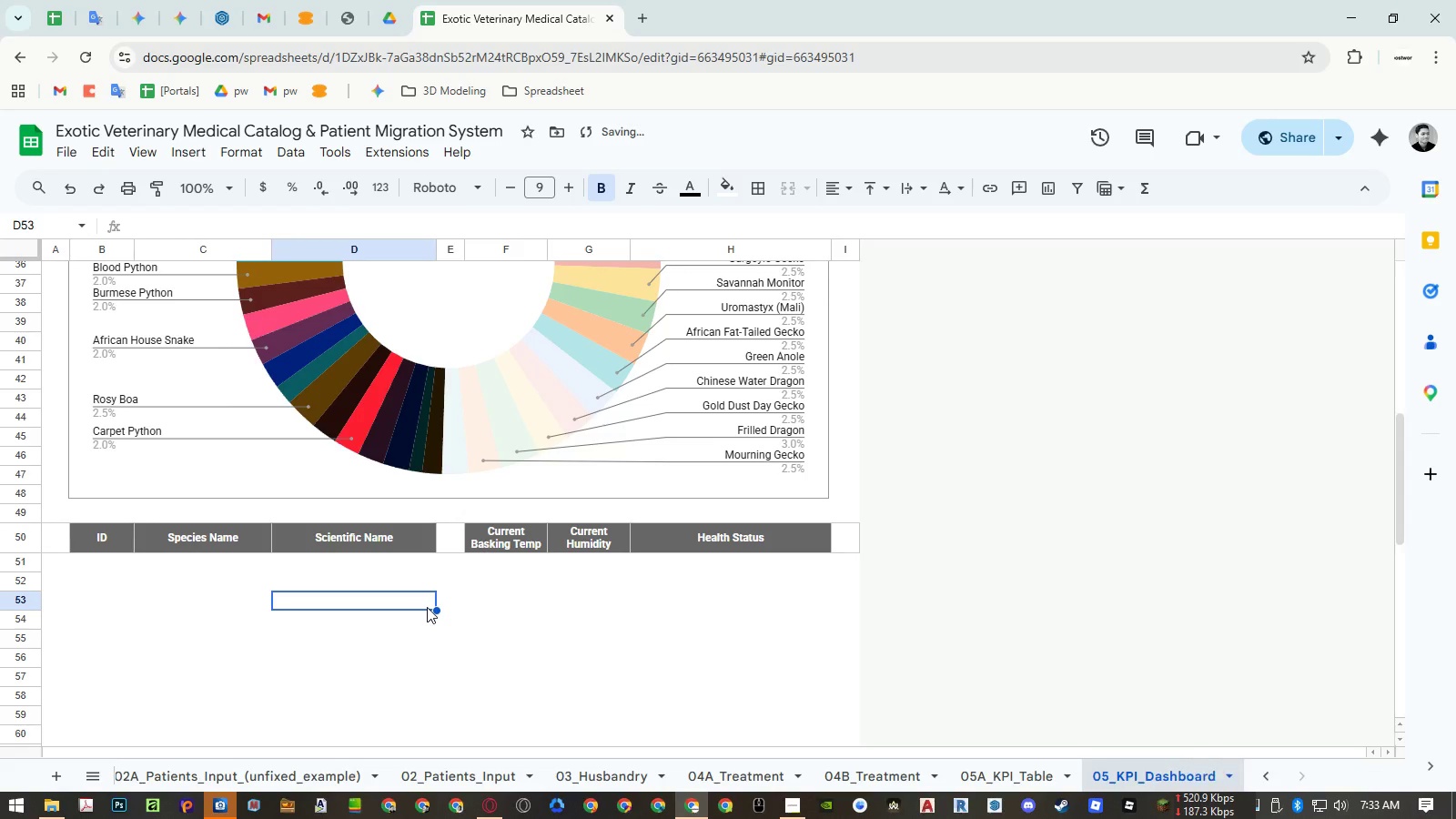 
key(Control+Z)
 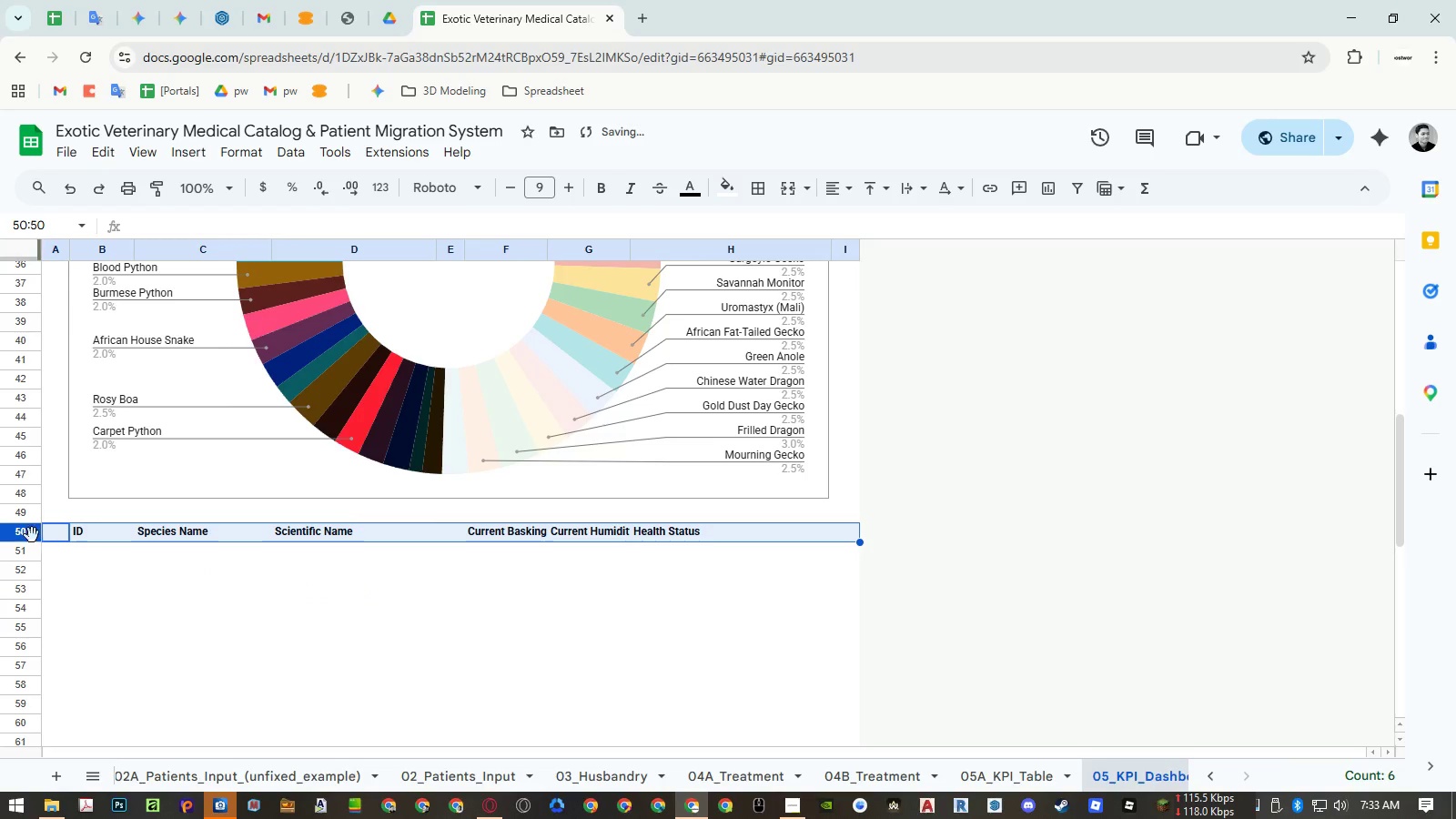 
right_click([20, 532])
 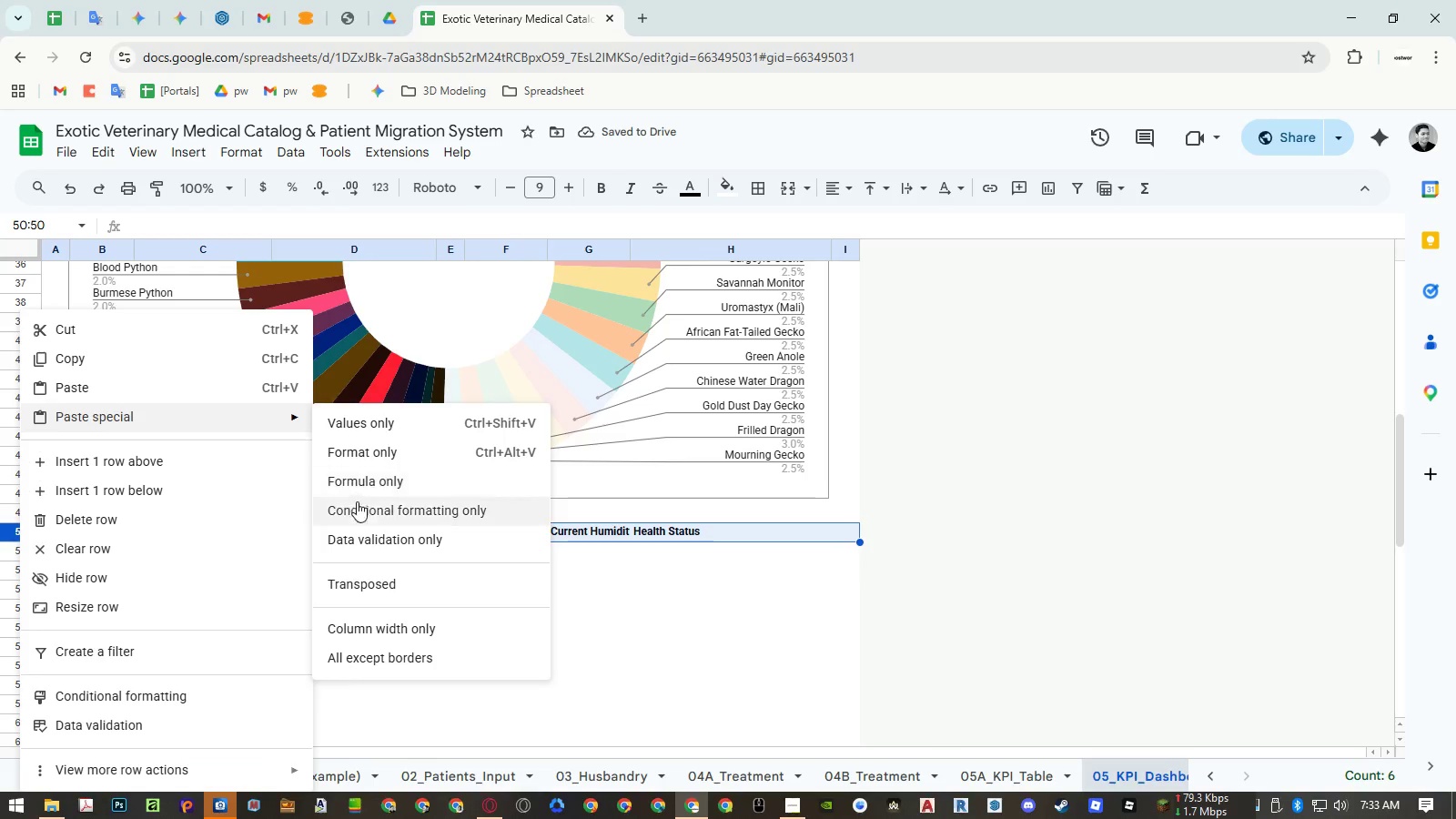 
double_click([517, 702])
 